 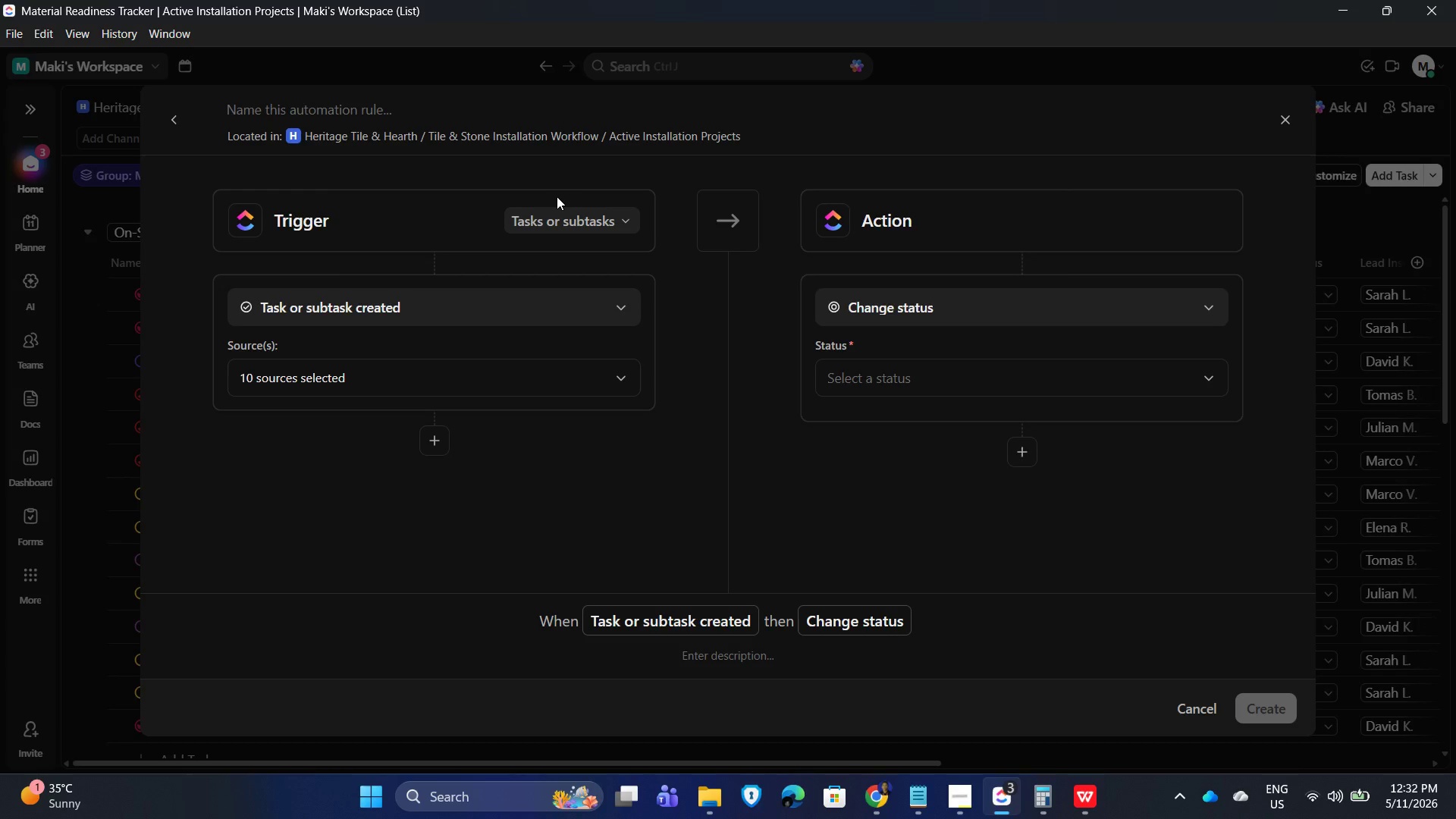 
left_click([528, 302])
 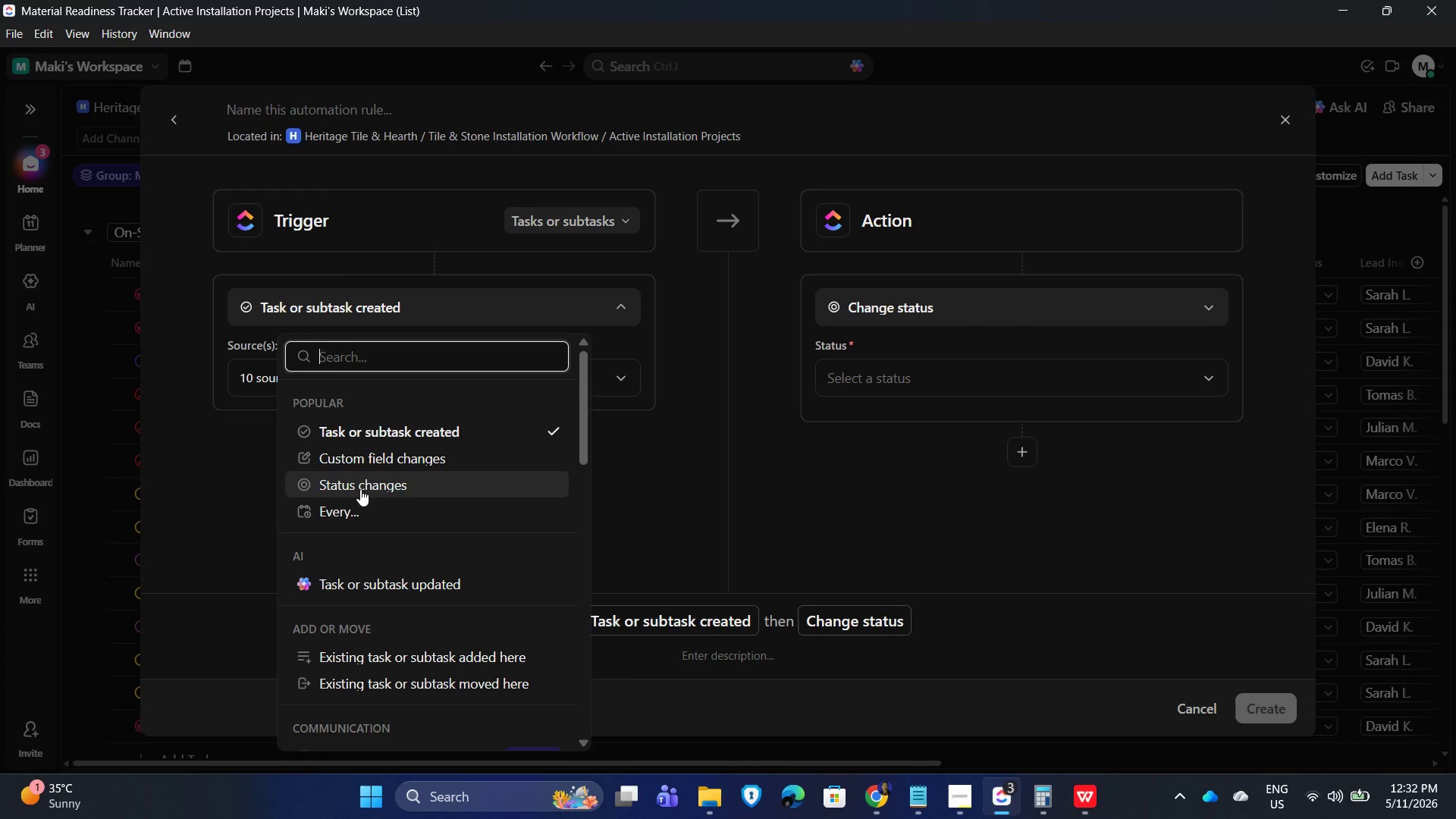 
left_click([361, 488])
 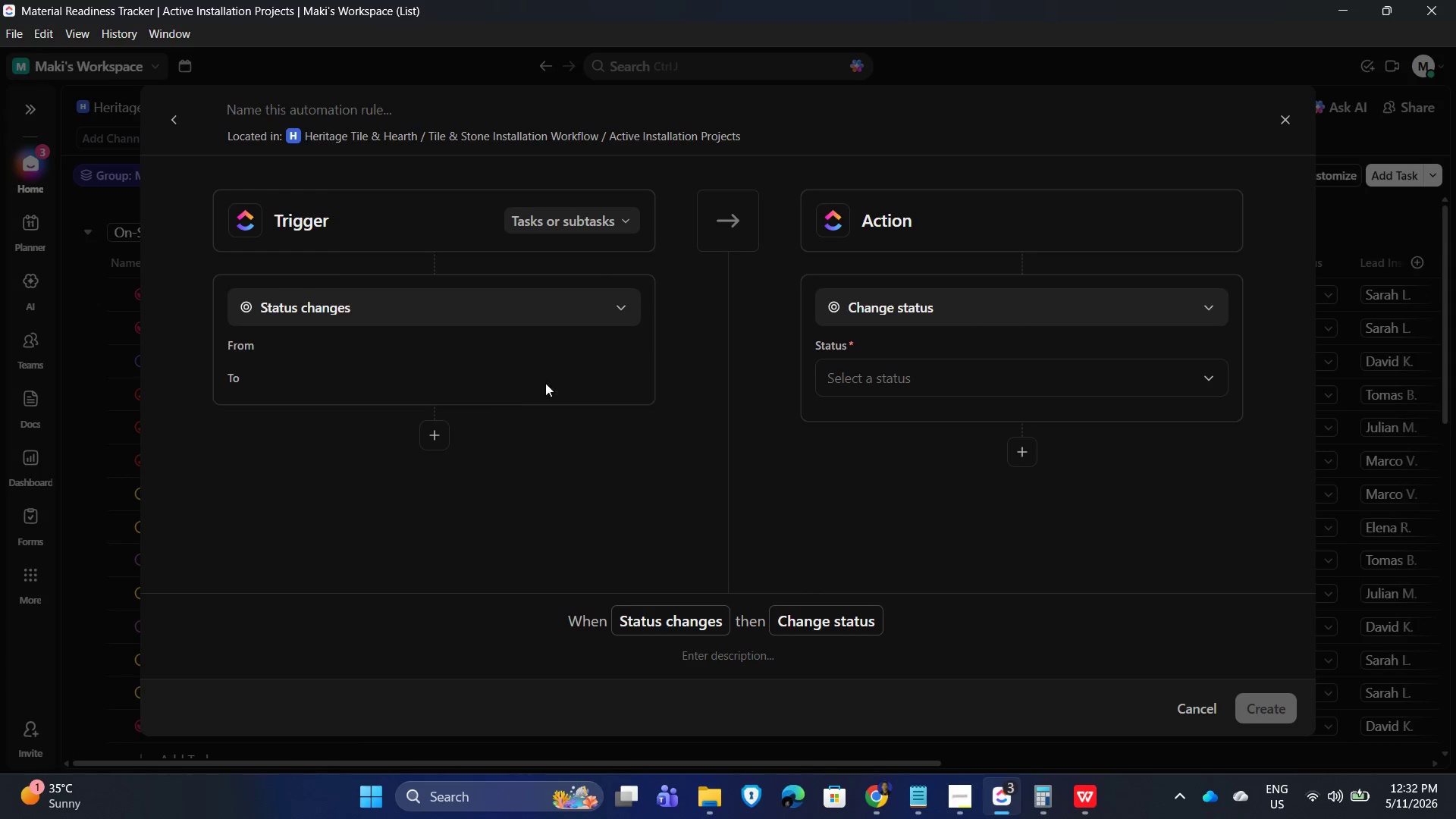 
left_click([545, 383])
 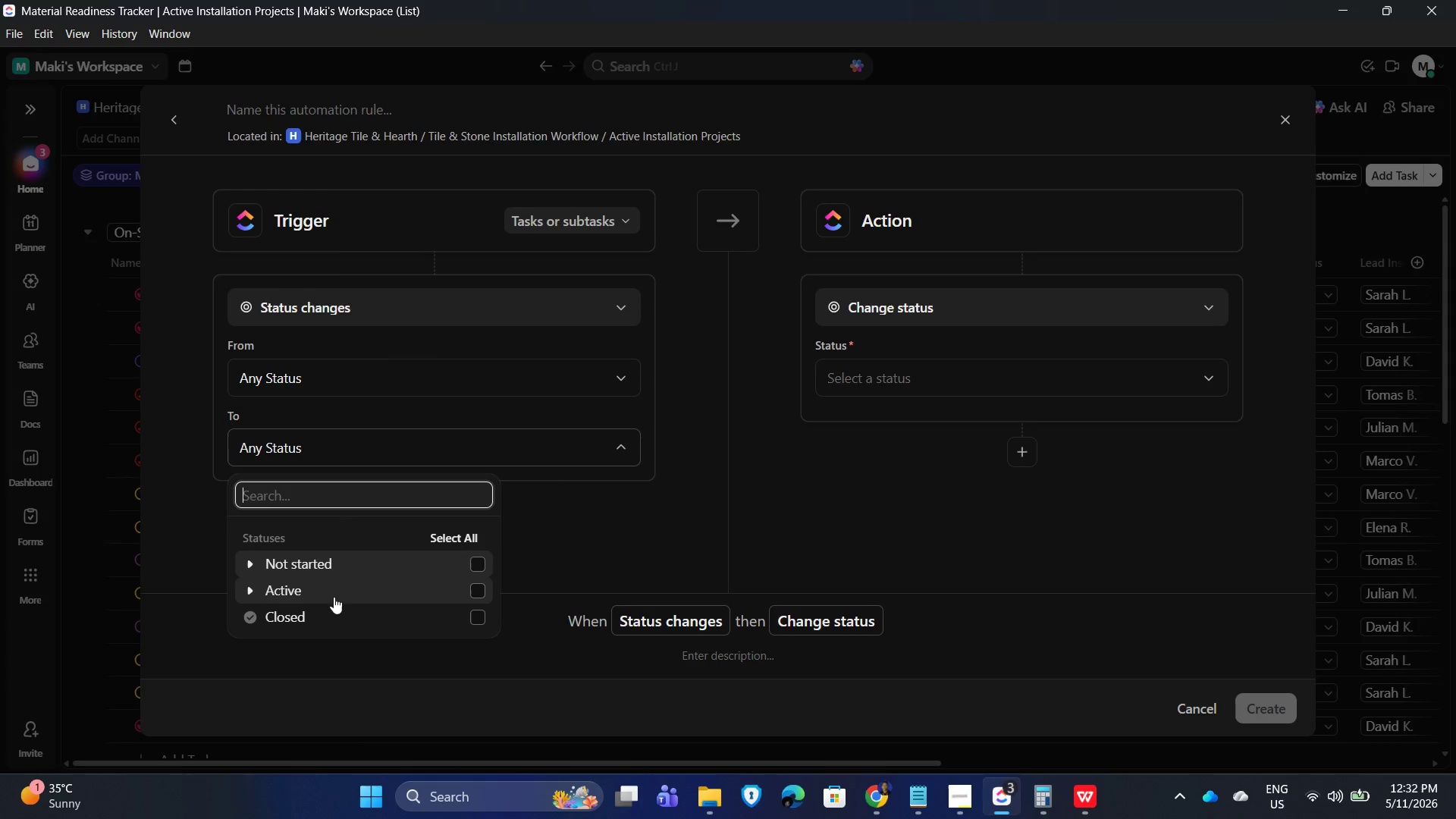 
left_click_drag(start_coordinate=[254, 591], to_coordinate=[258, 592])
 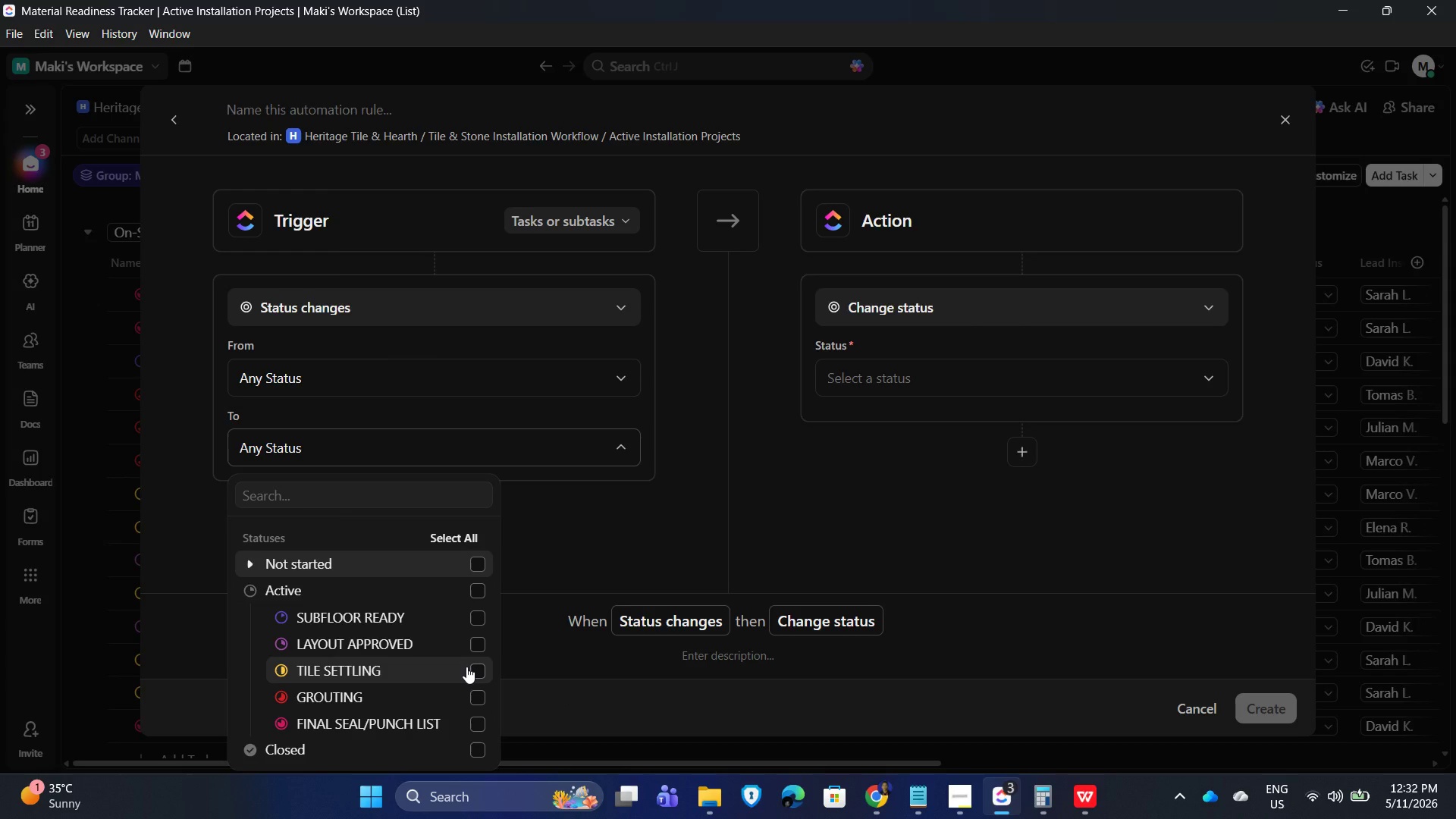 
wait(6.0)
 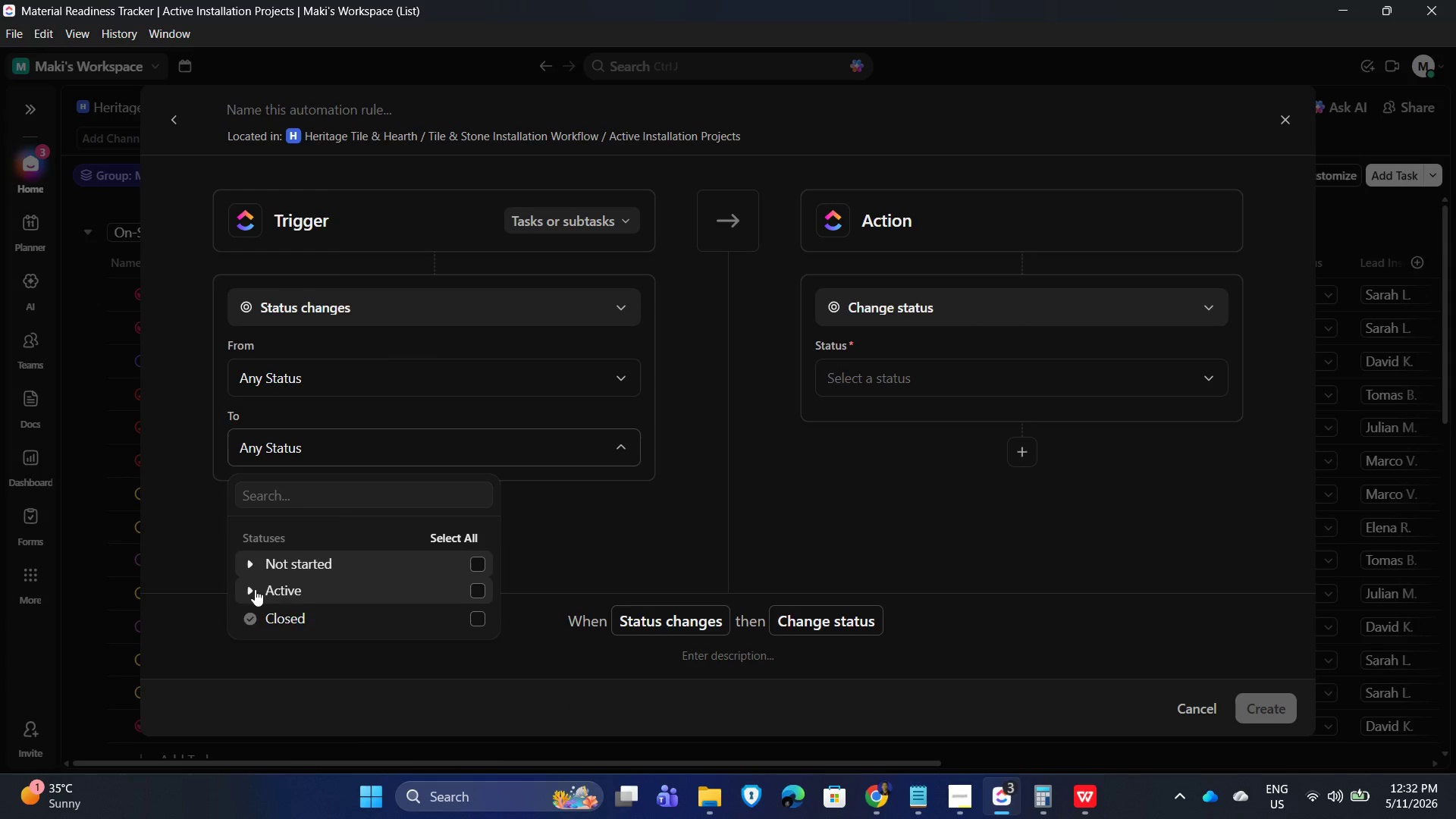 
left_click([466, 666])
 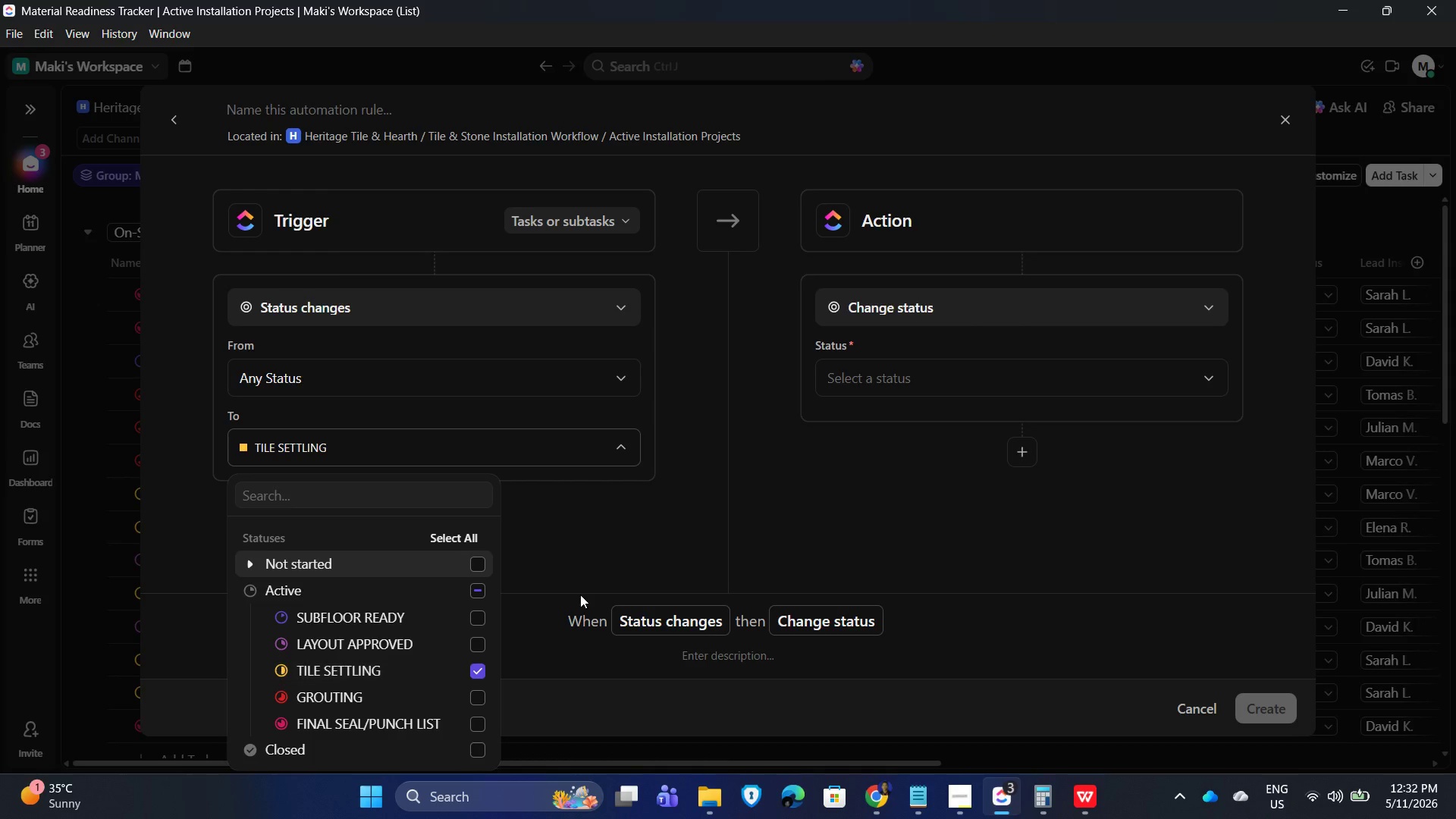 
left_click([640, 548])
 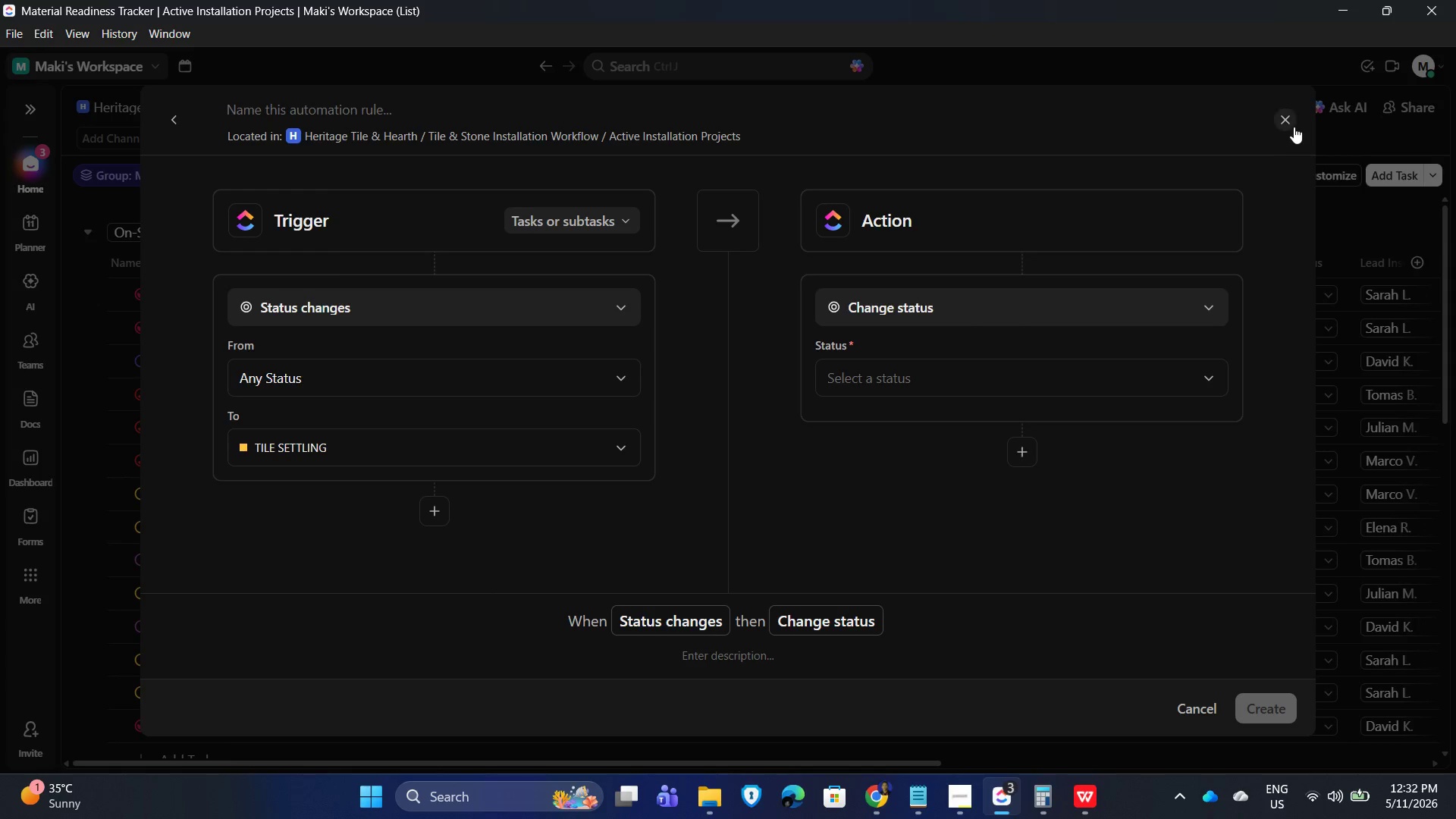 
left_click([1293, 125])
 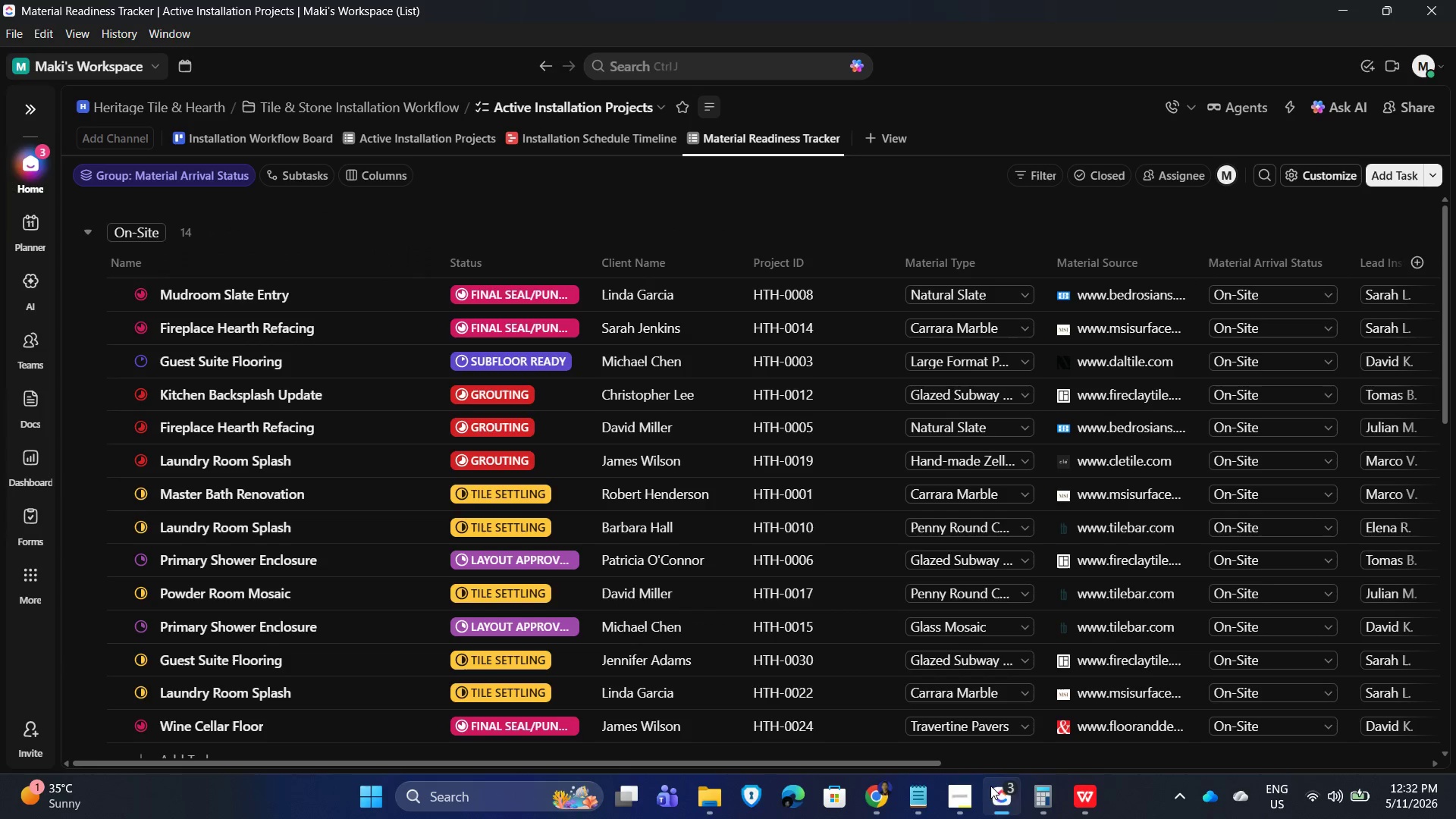 
left_click([960, 804])
 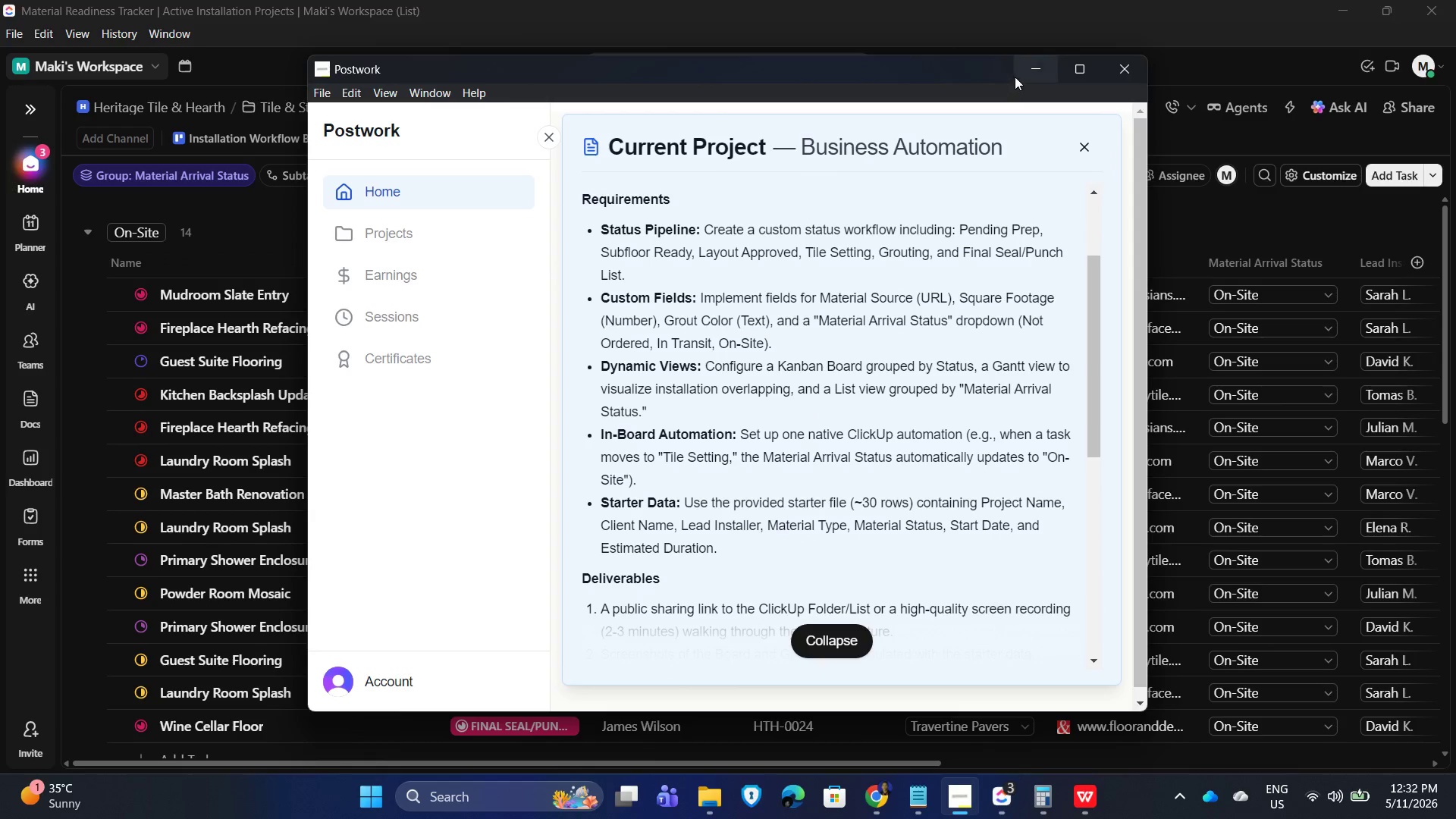 
wait(6.69)
 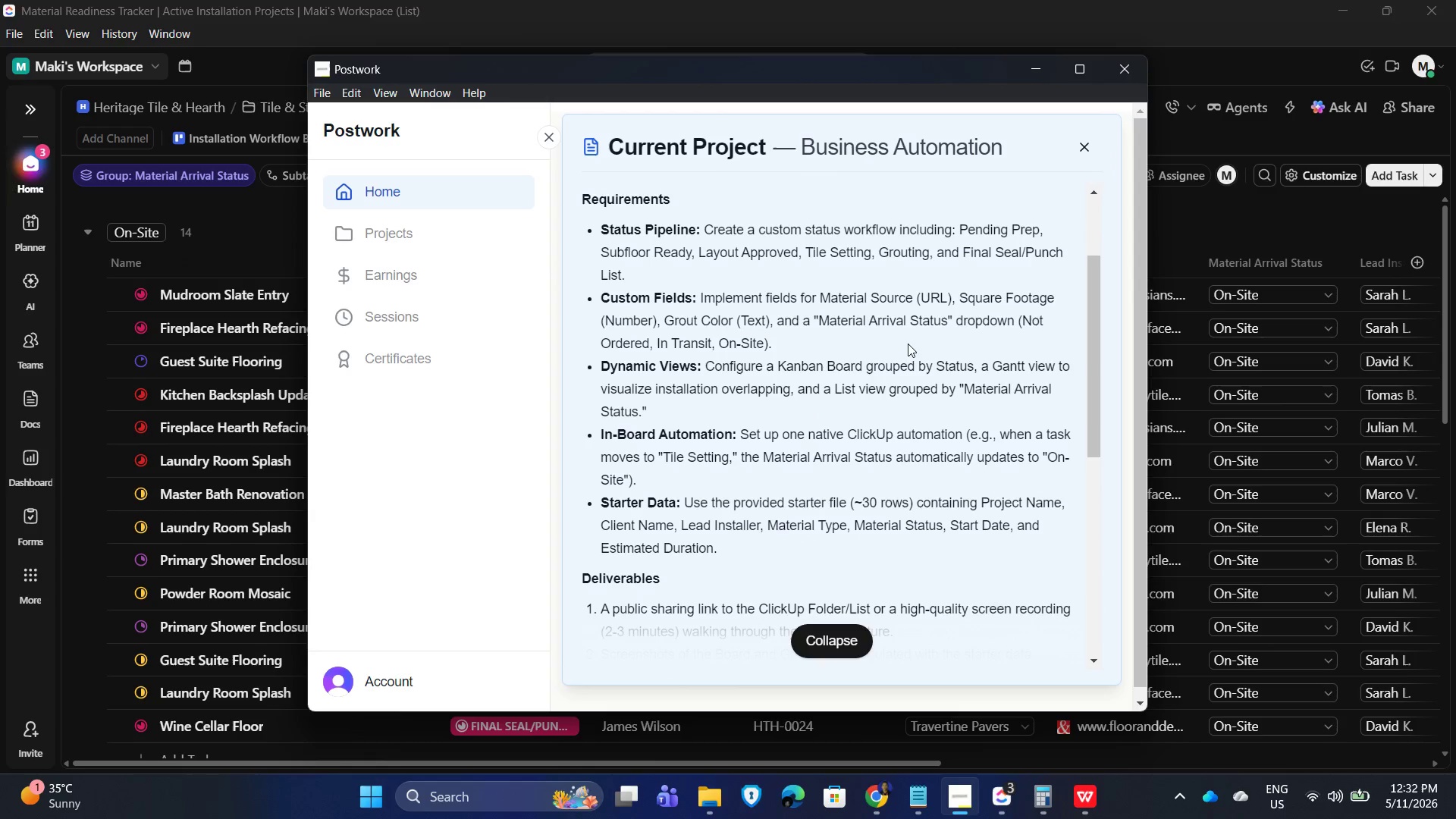 
left_click([218, 228])
 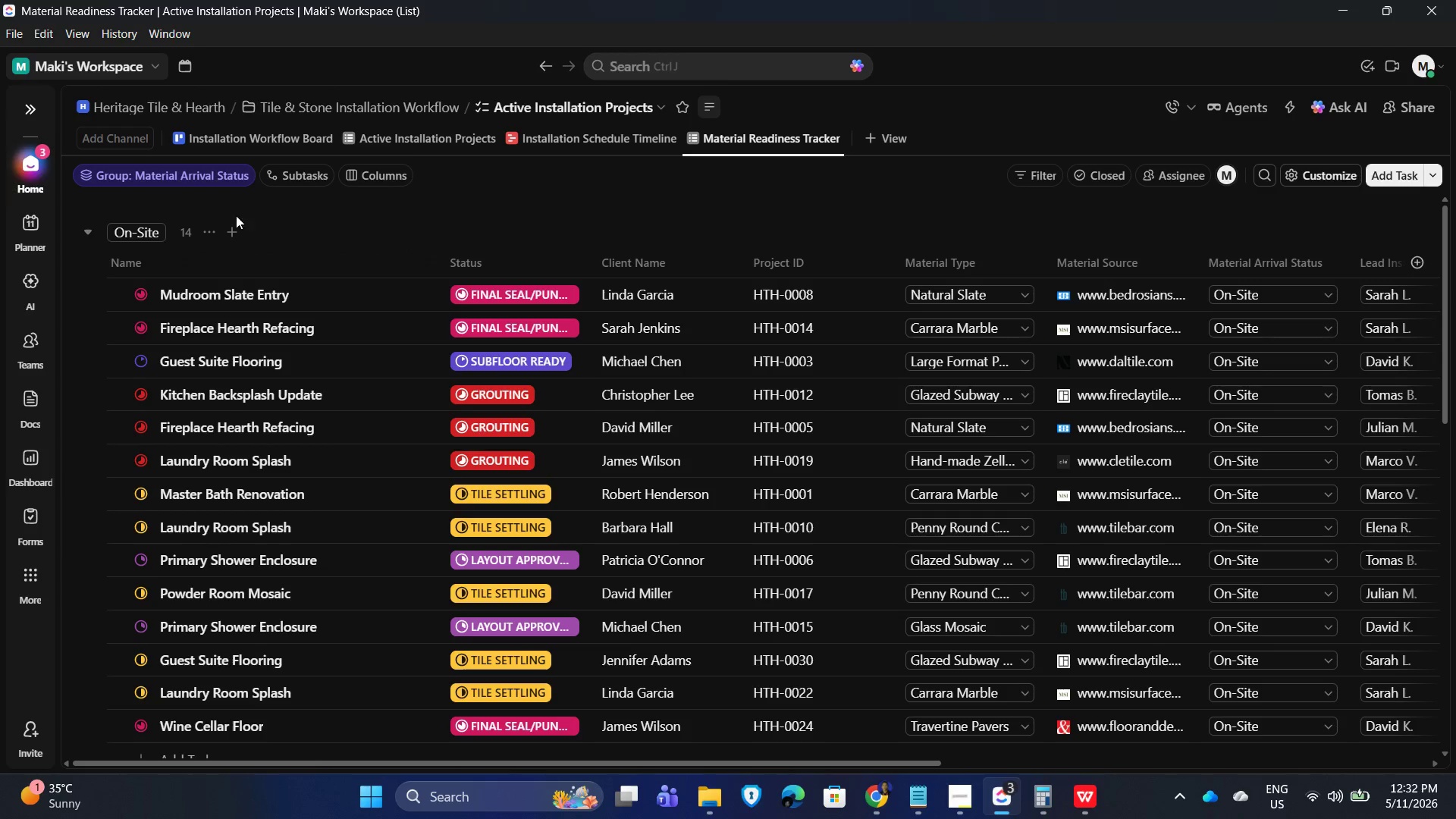 
left_click([202, 232])
 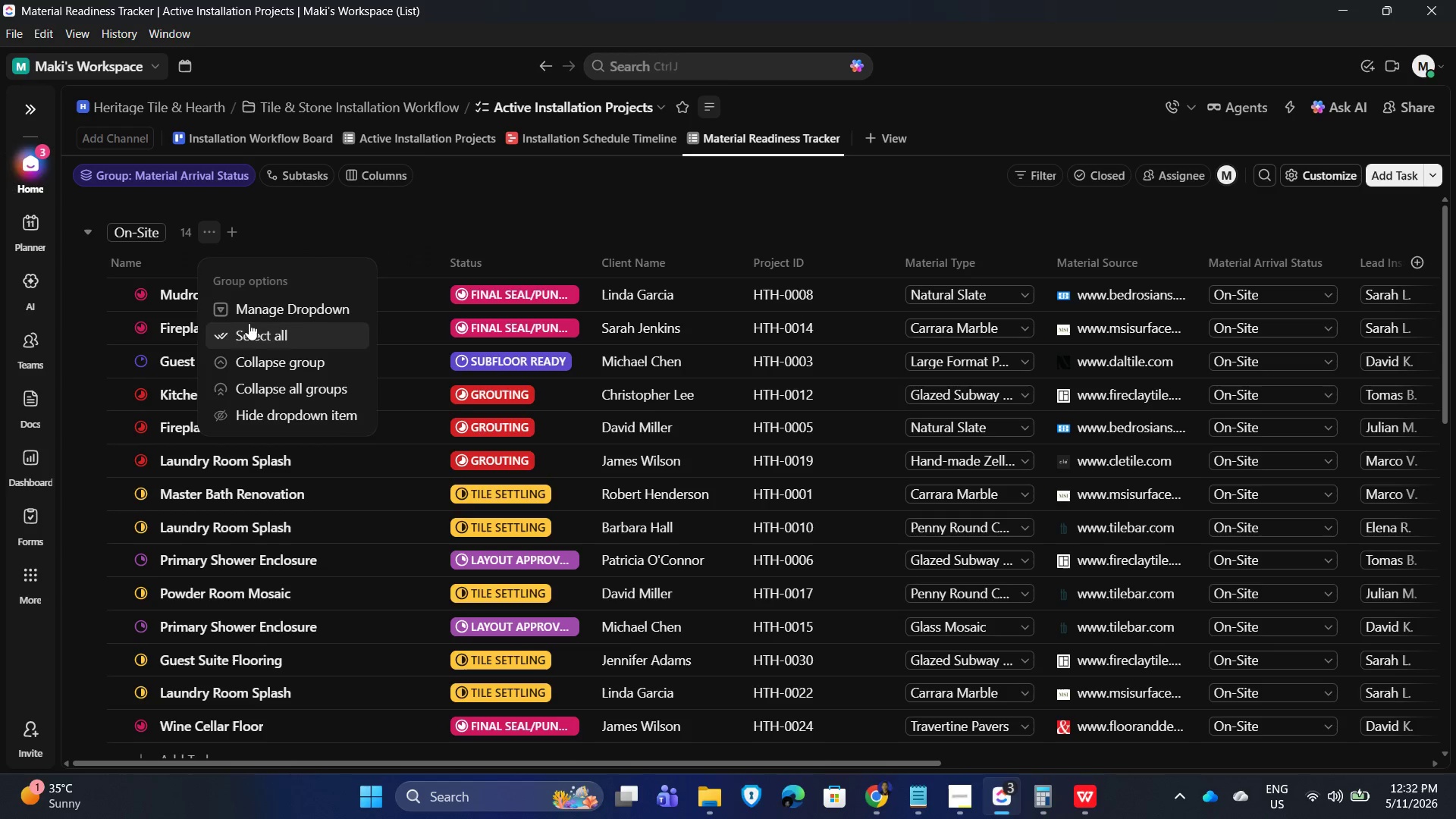 
left_click([502, 206])
 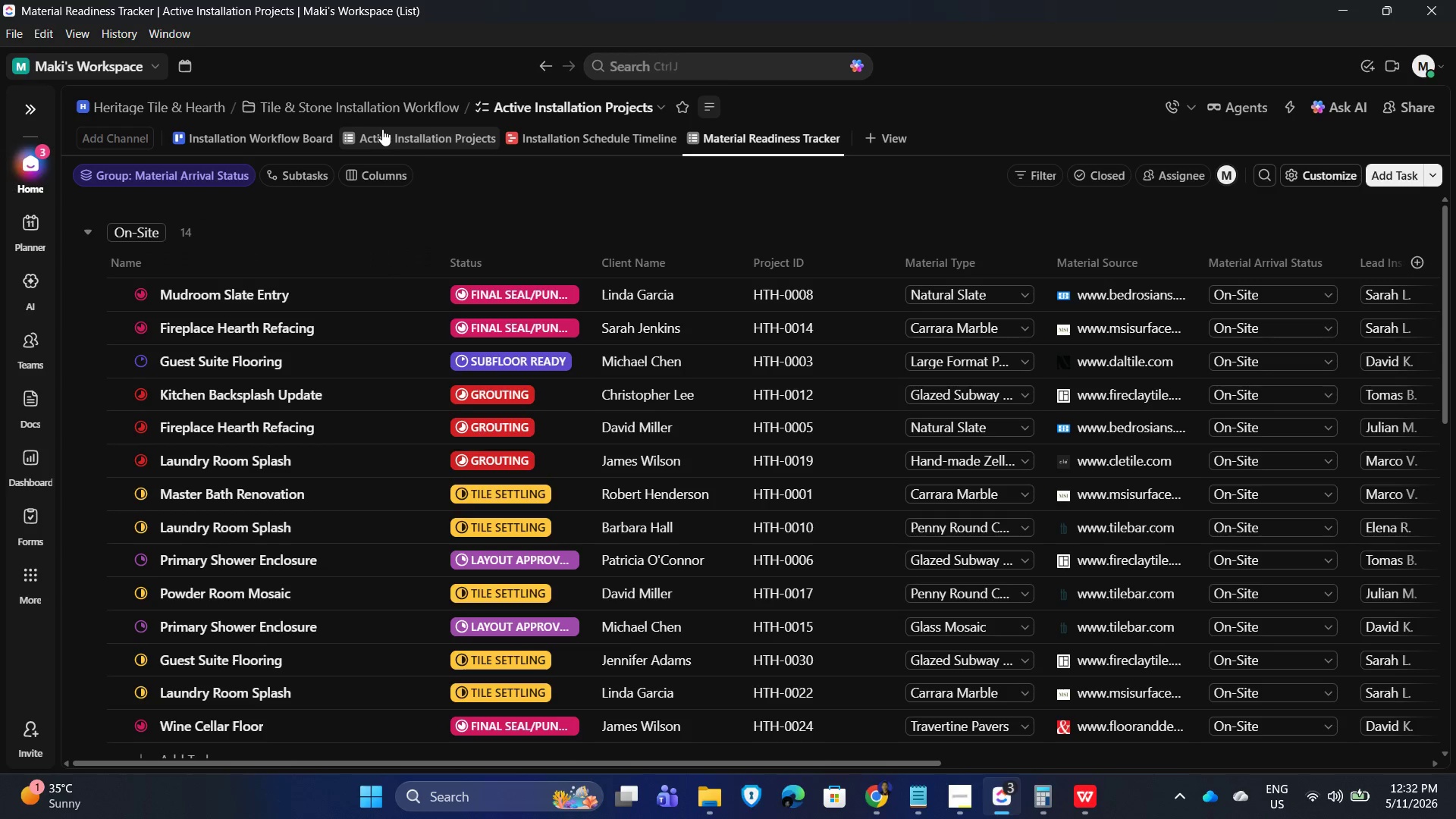 
left_click([382, 129])
 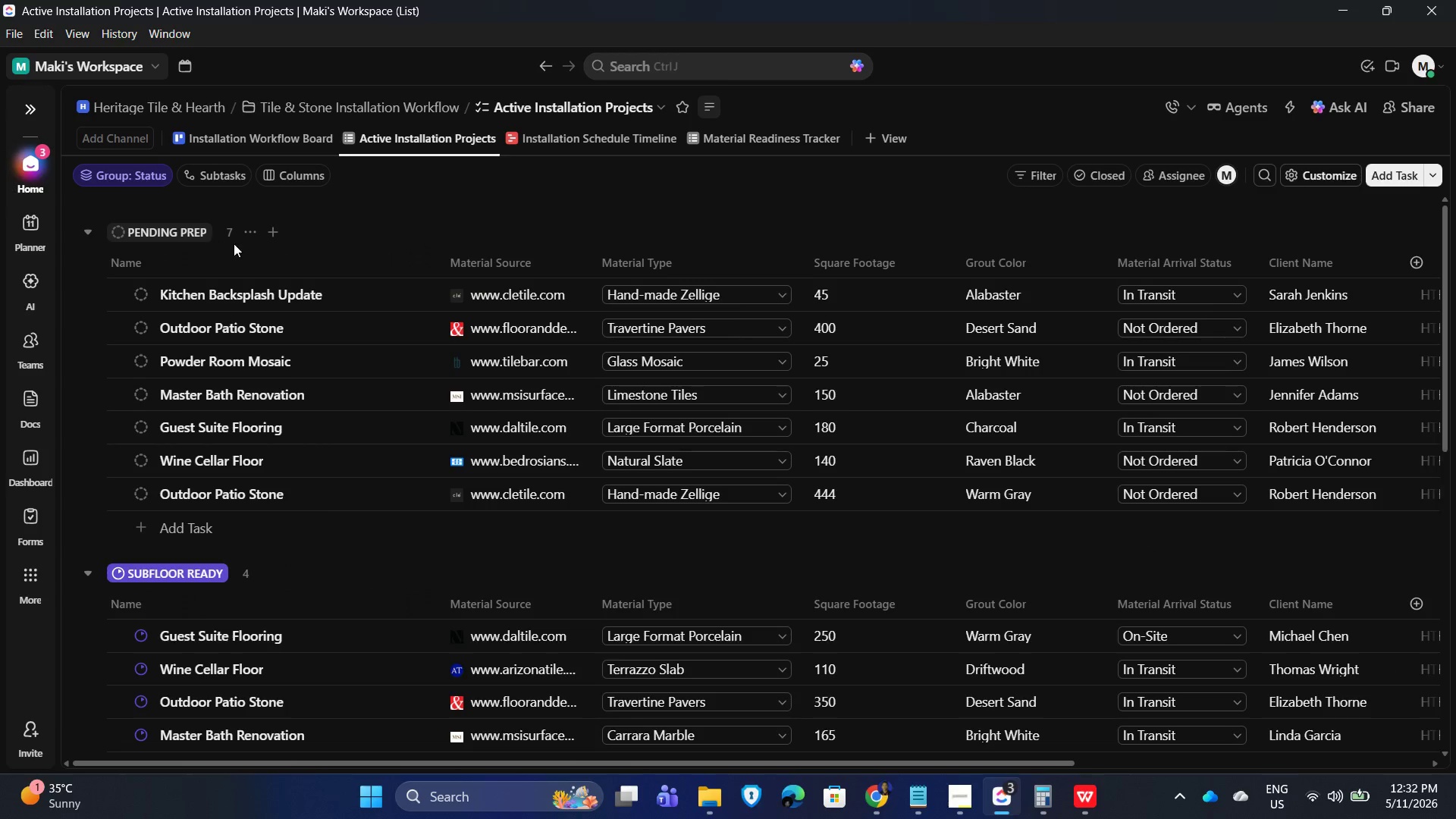 
left_click([246, 229])
 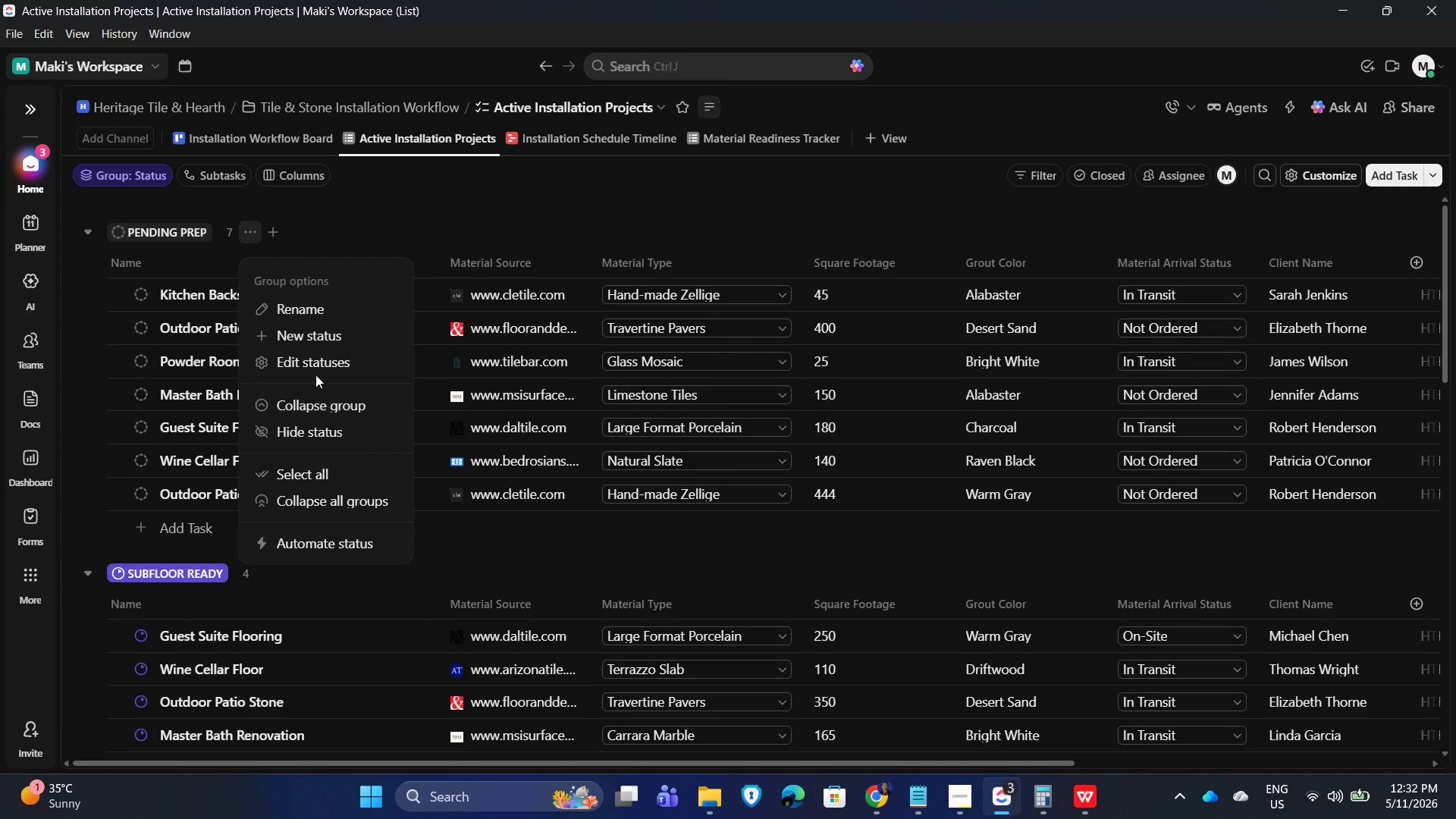 
left_click([324, 361])
 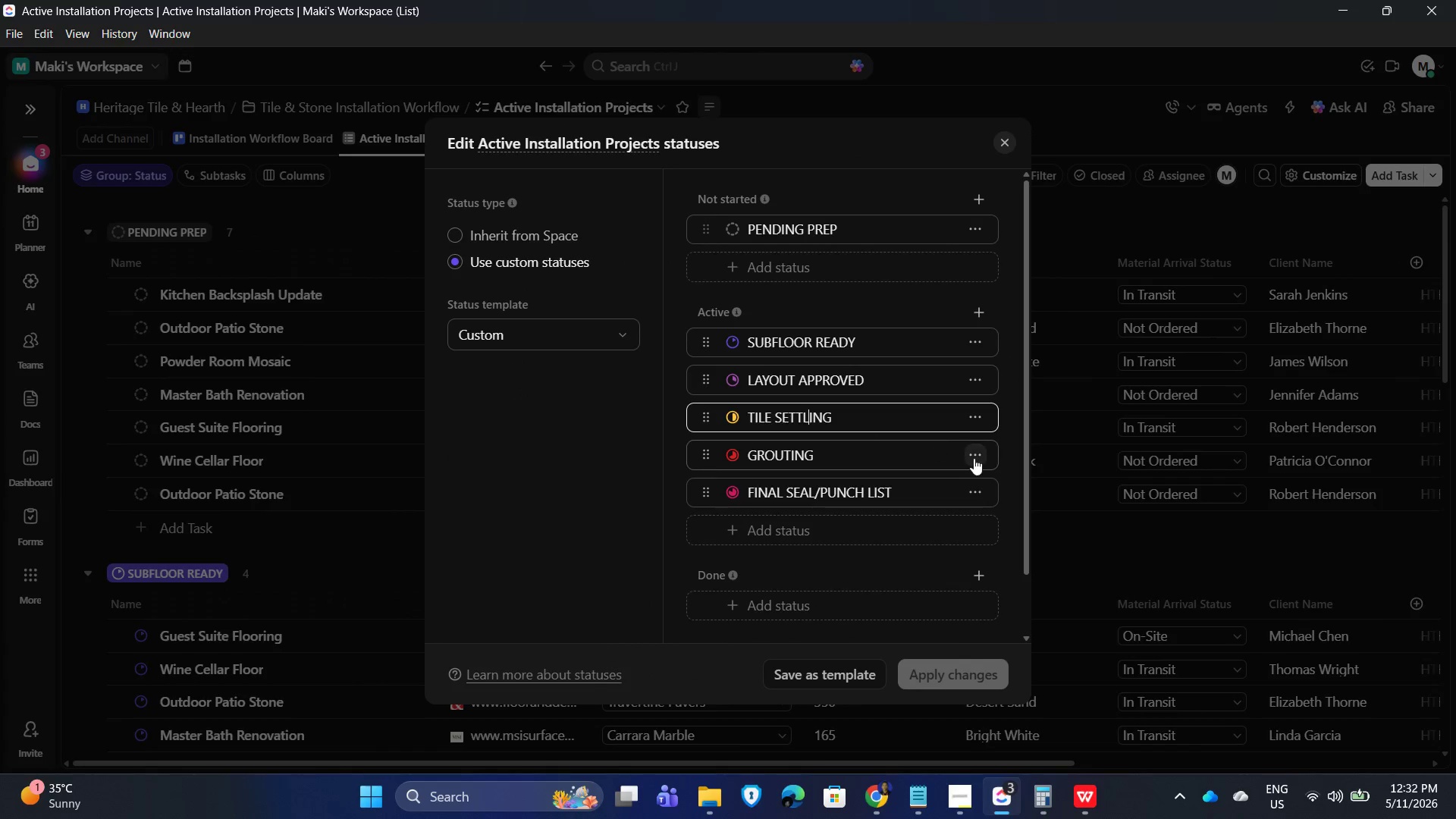 
key(Backspace)
 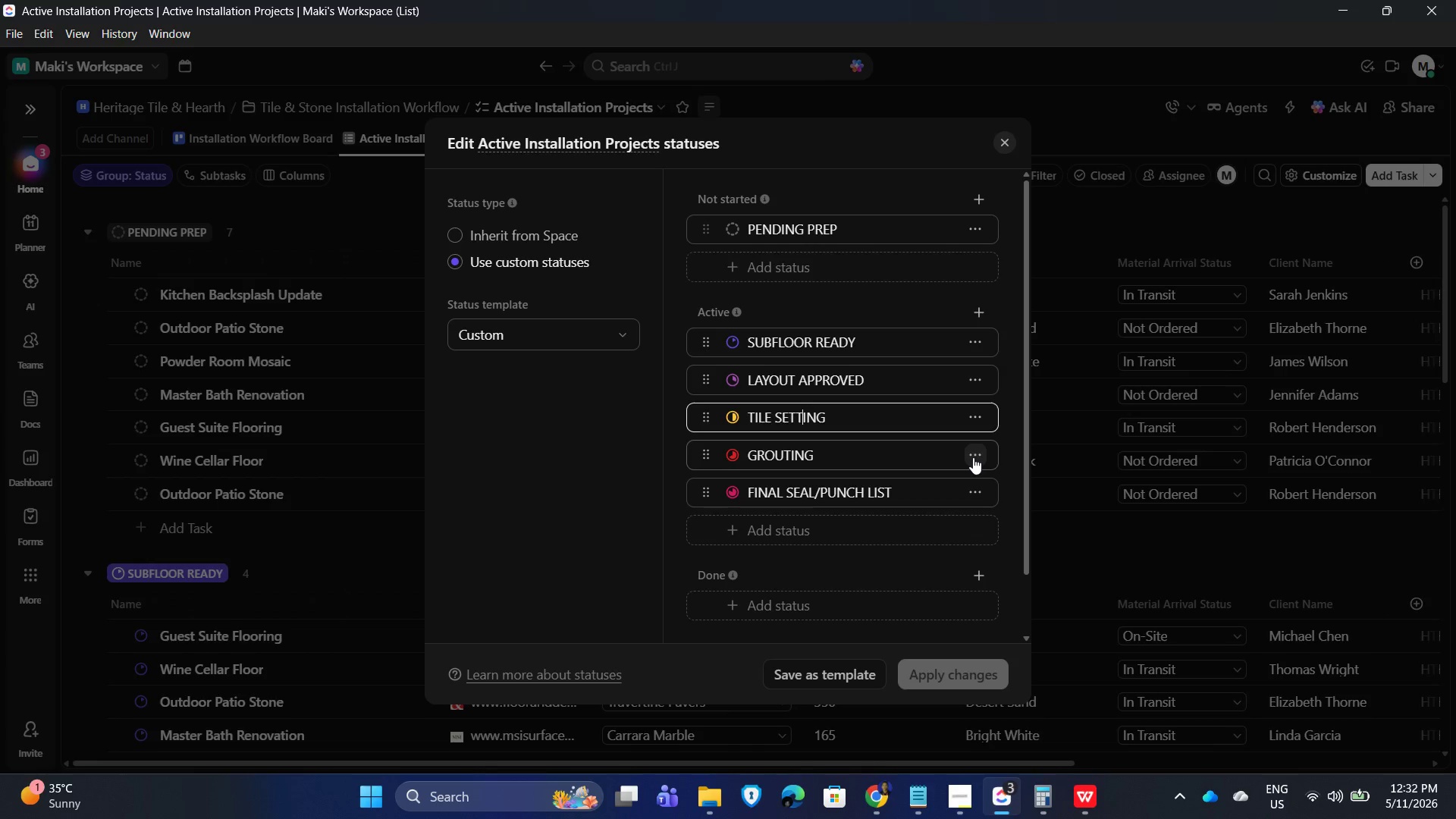 
key(Enter)
 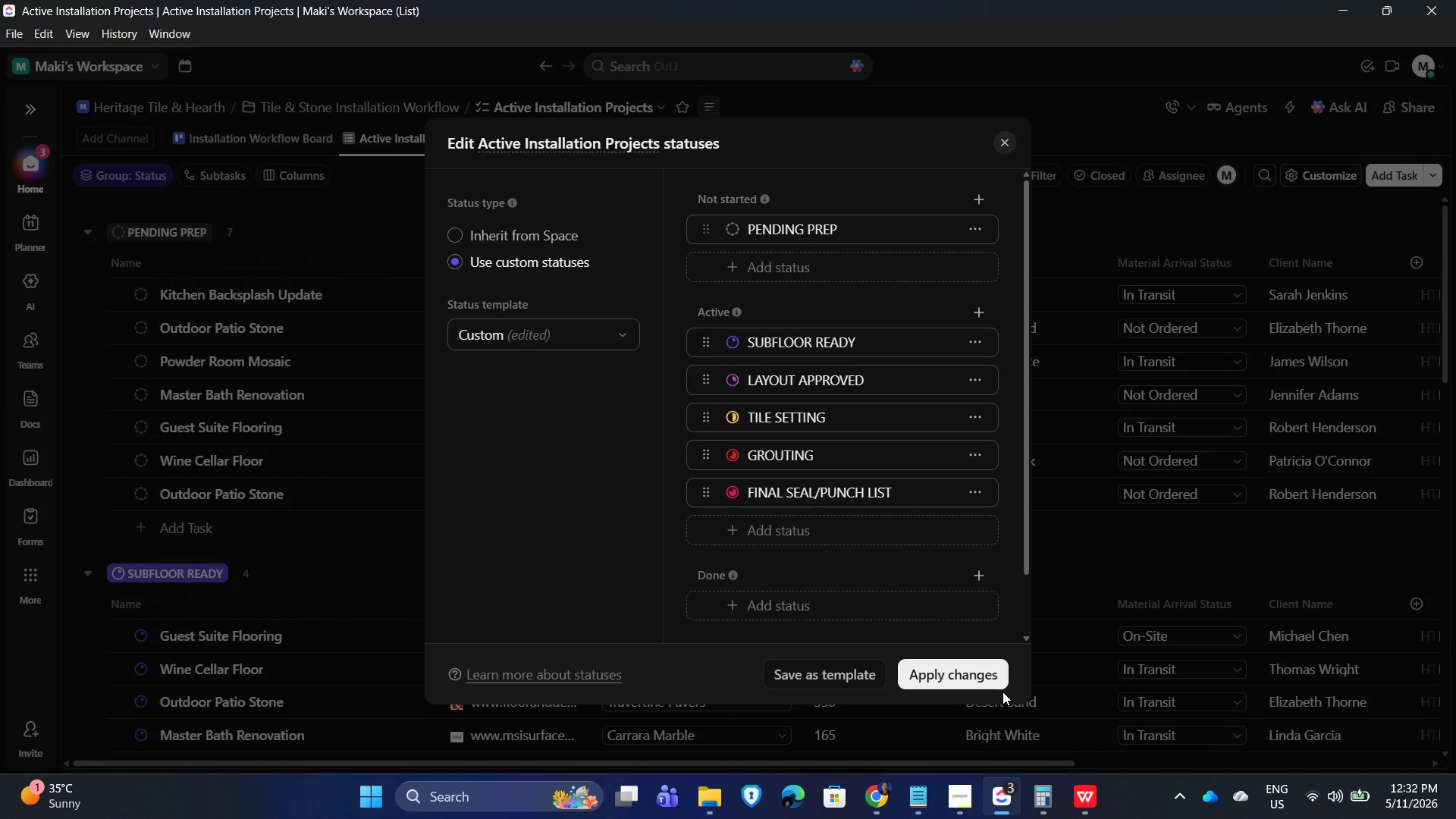 
left_click([987, 677])
 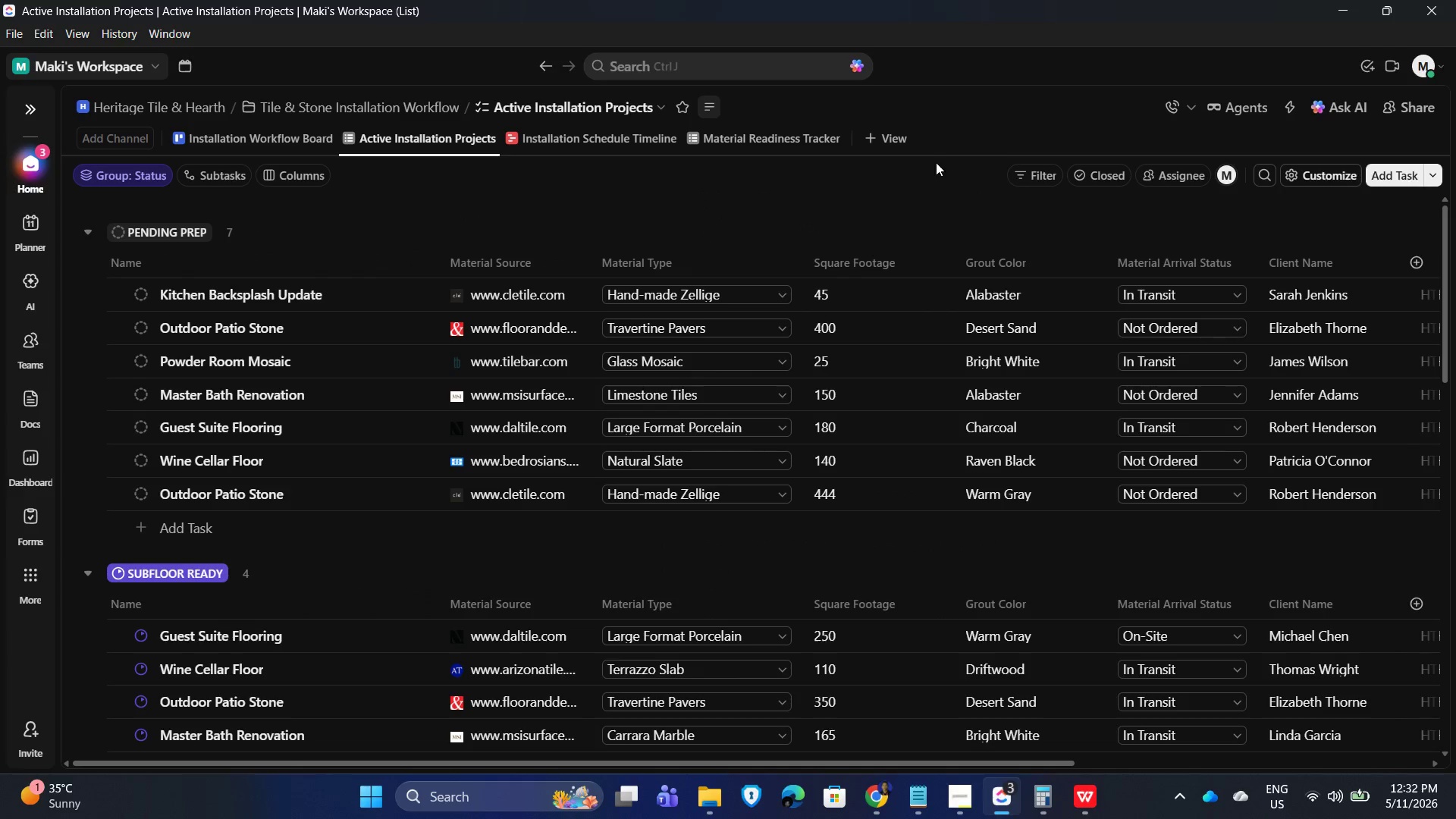 
left_click([536, 194])
 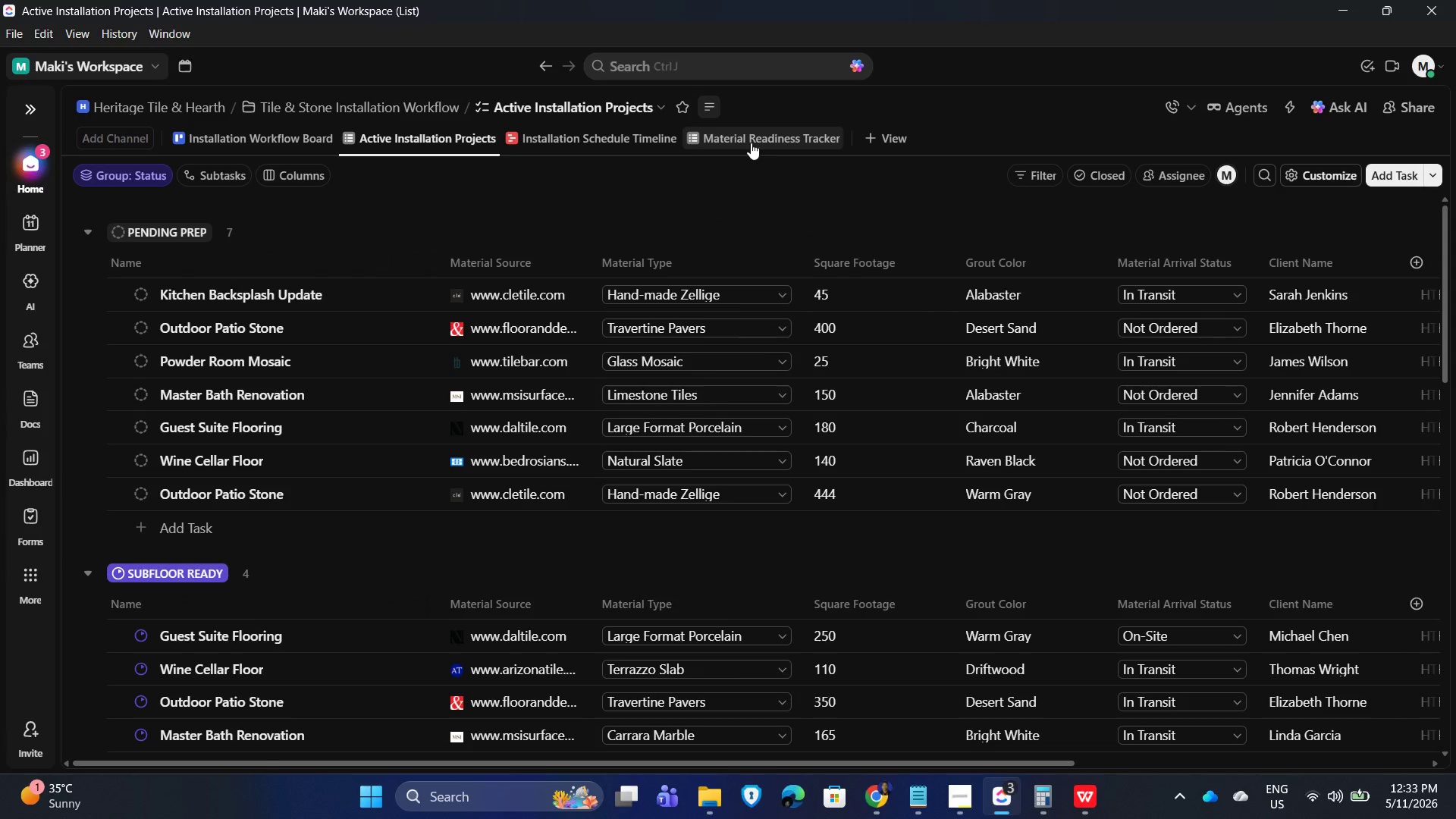 
left_click([751, 143])
 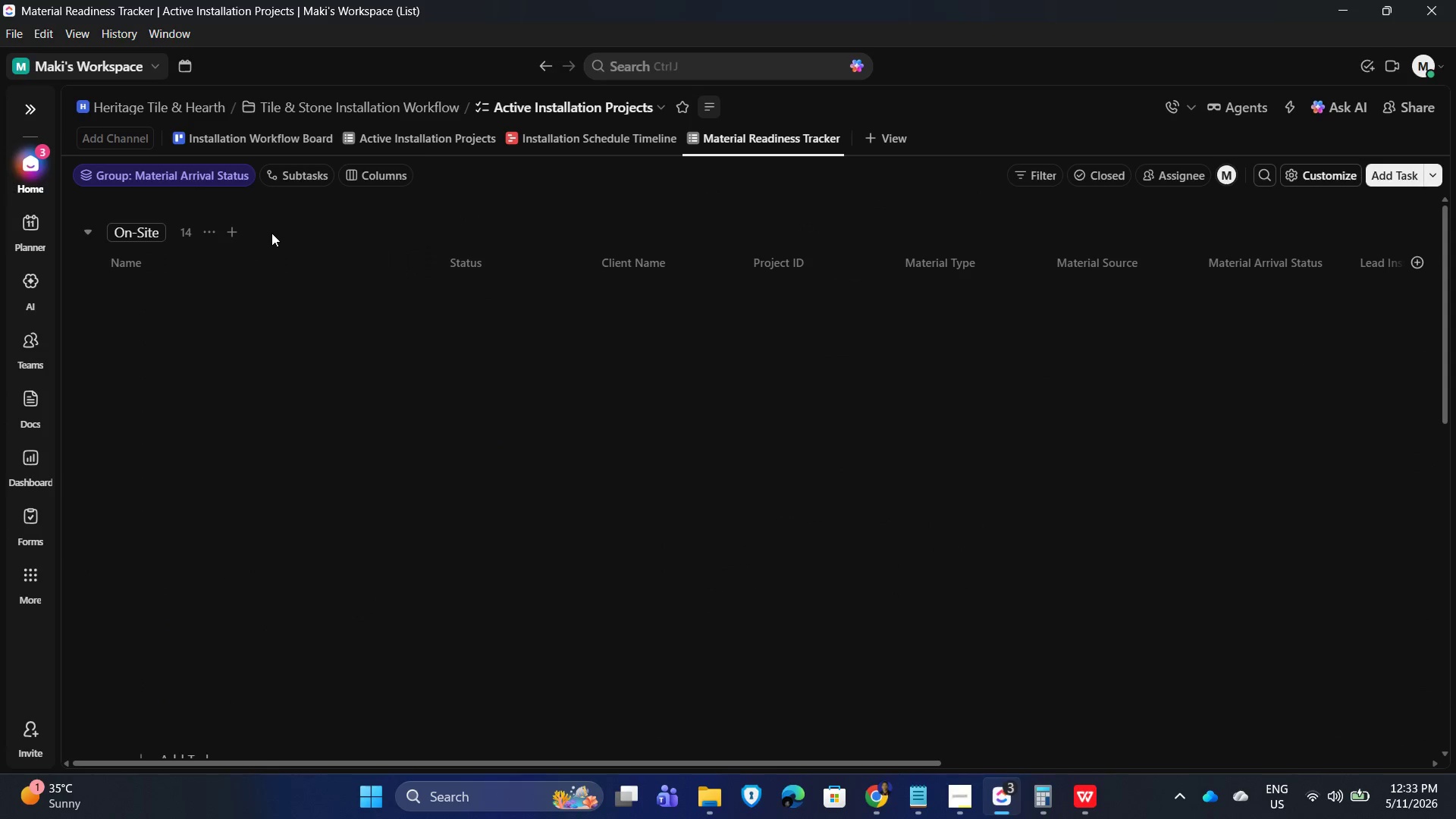 
mouse_move([231, 236])
 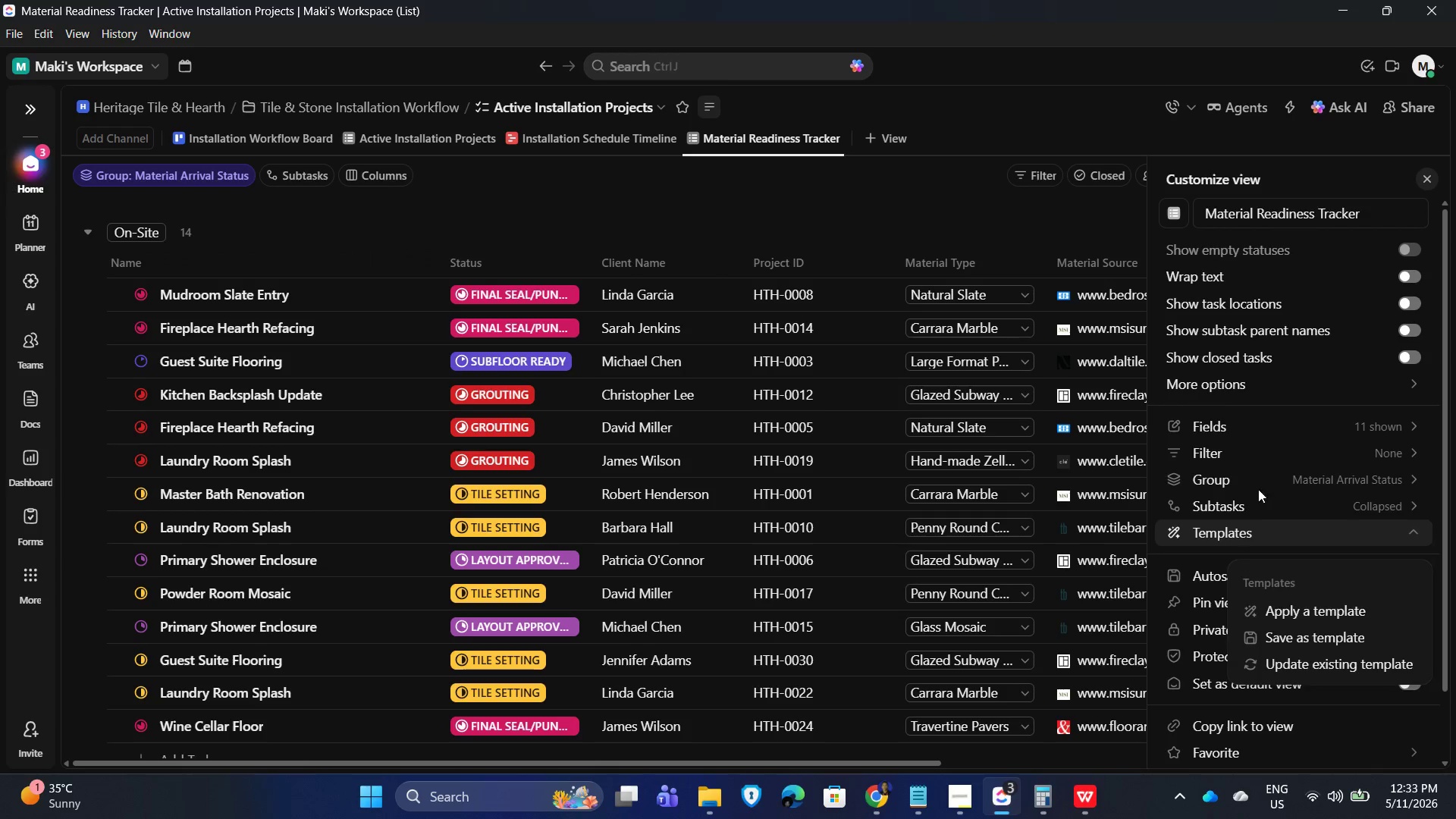 
wait(5.72)
 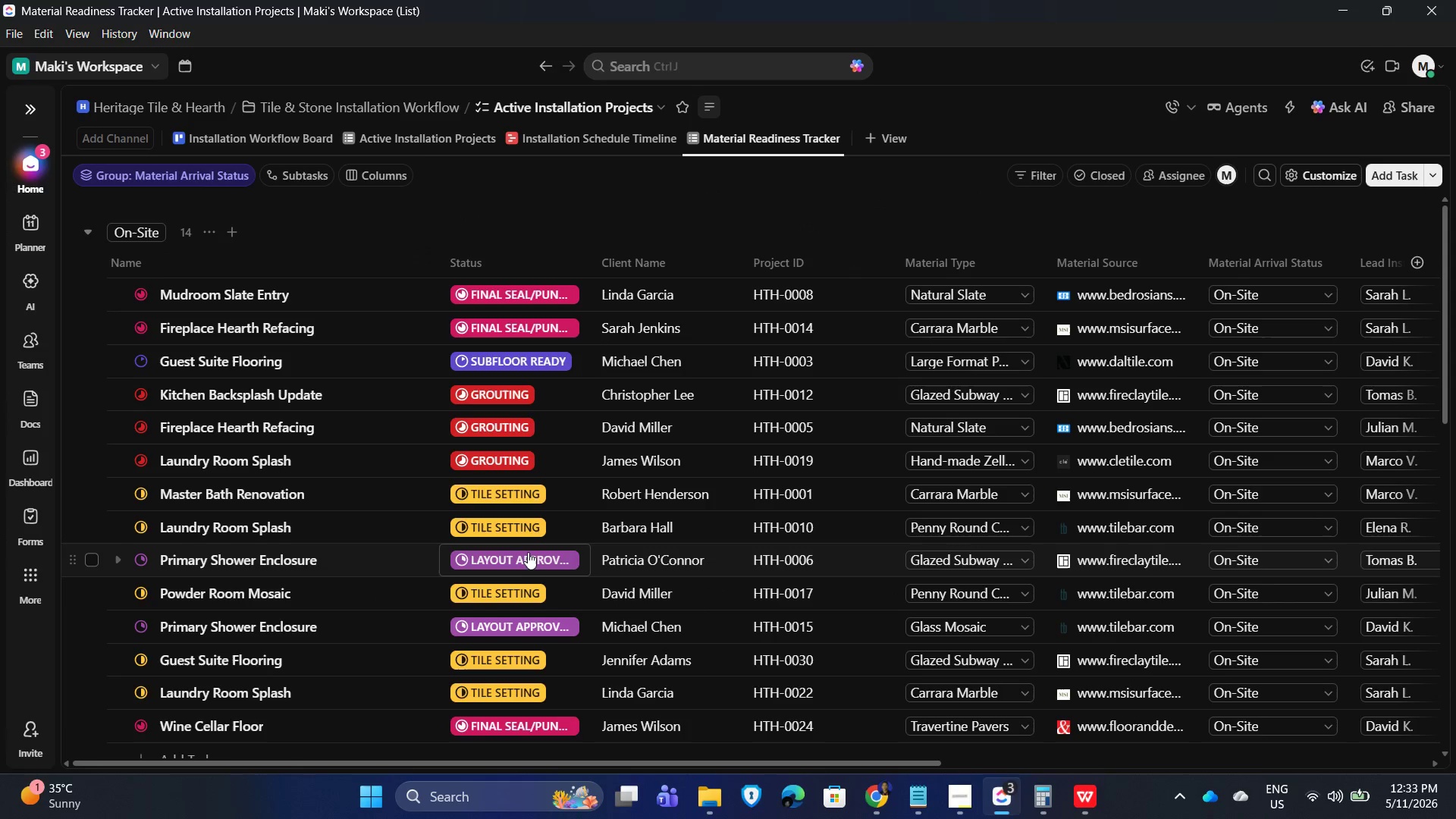 
left_click([1283, 103])
 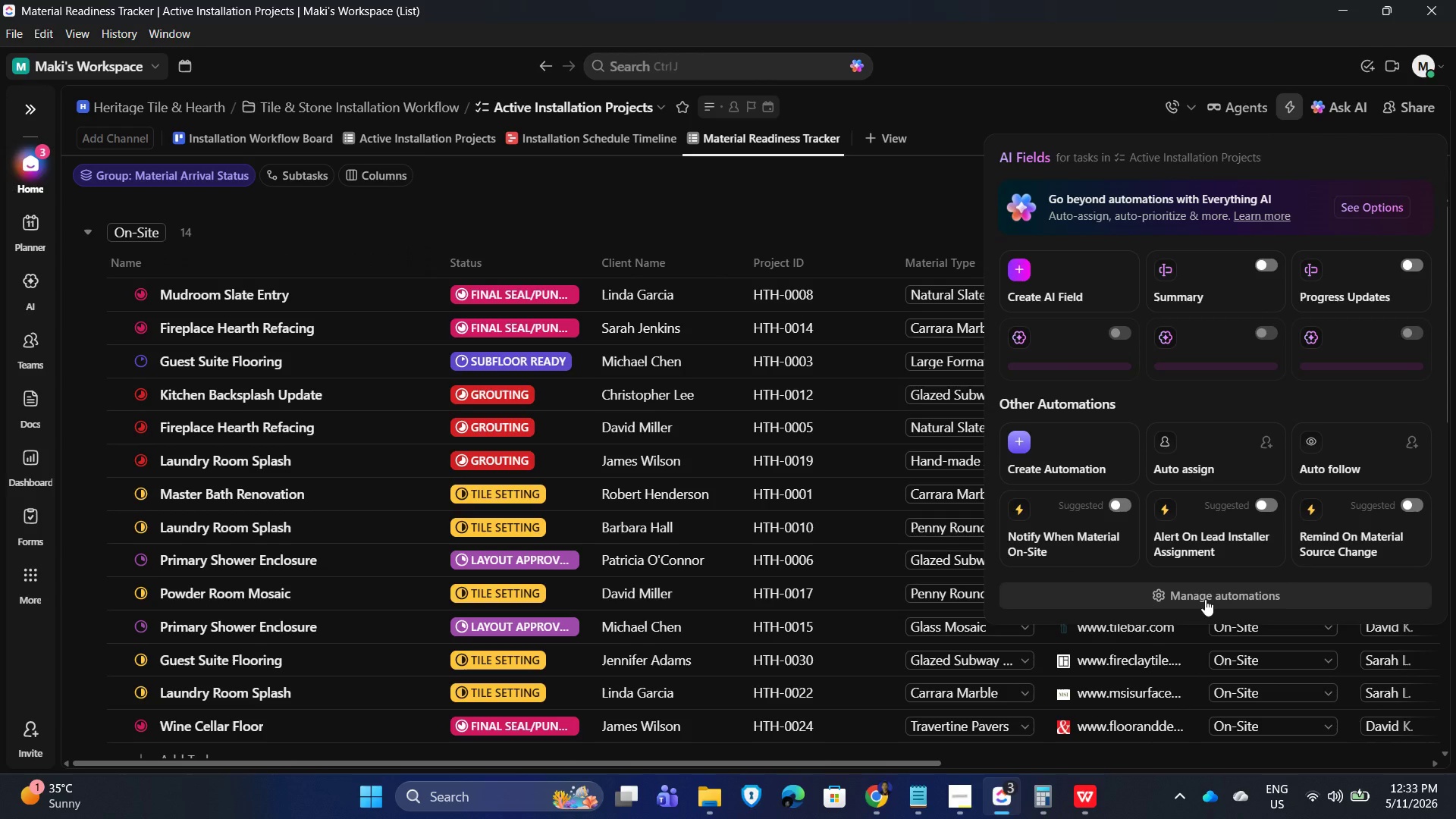 
left_click([1205, 599])
 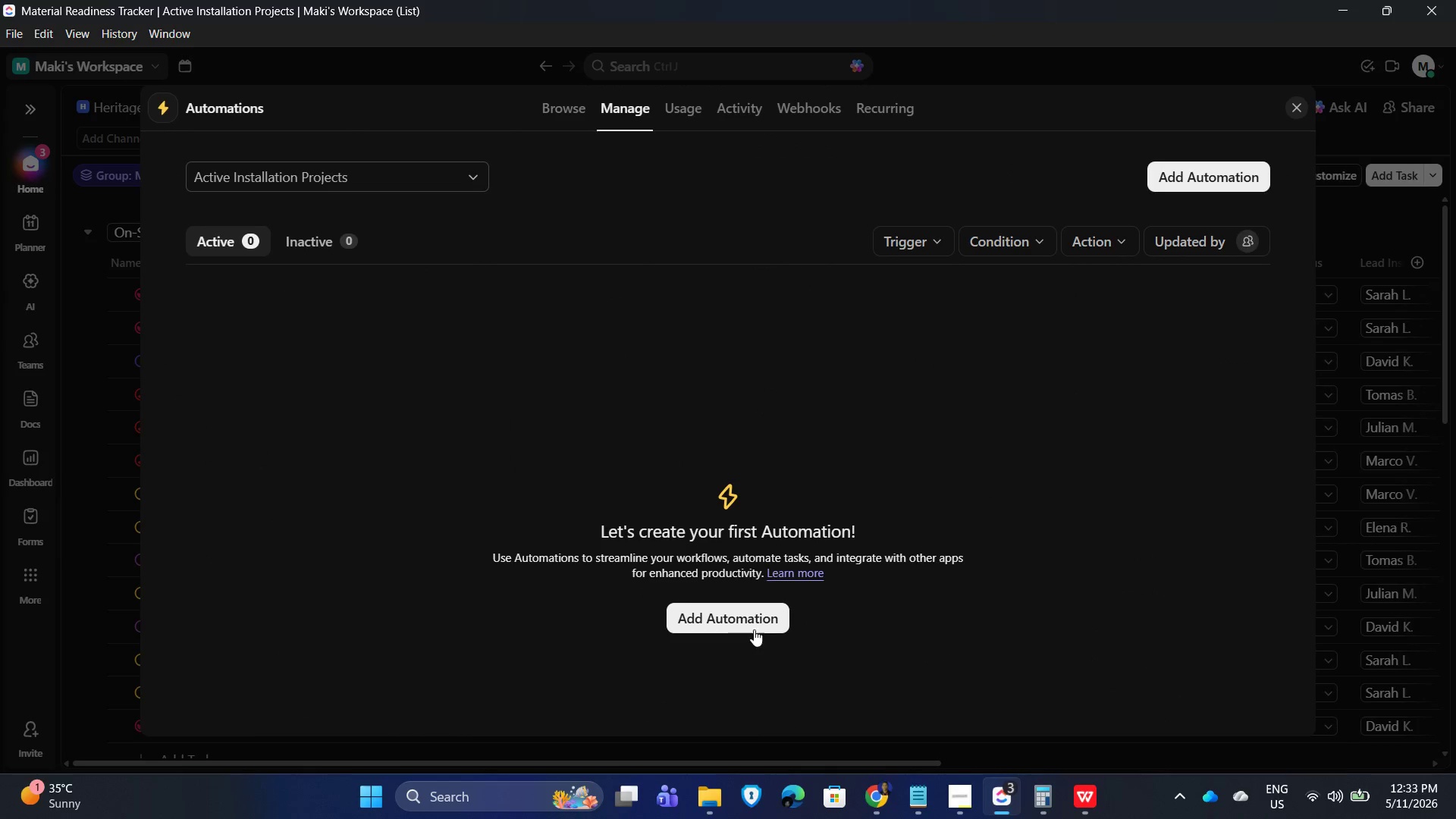 
left_click_drag(start_coordinate=[530, 281], to_coordinate=[530, 285])
 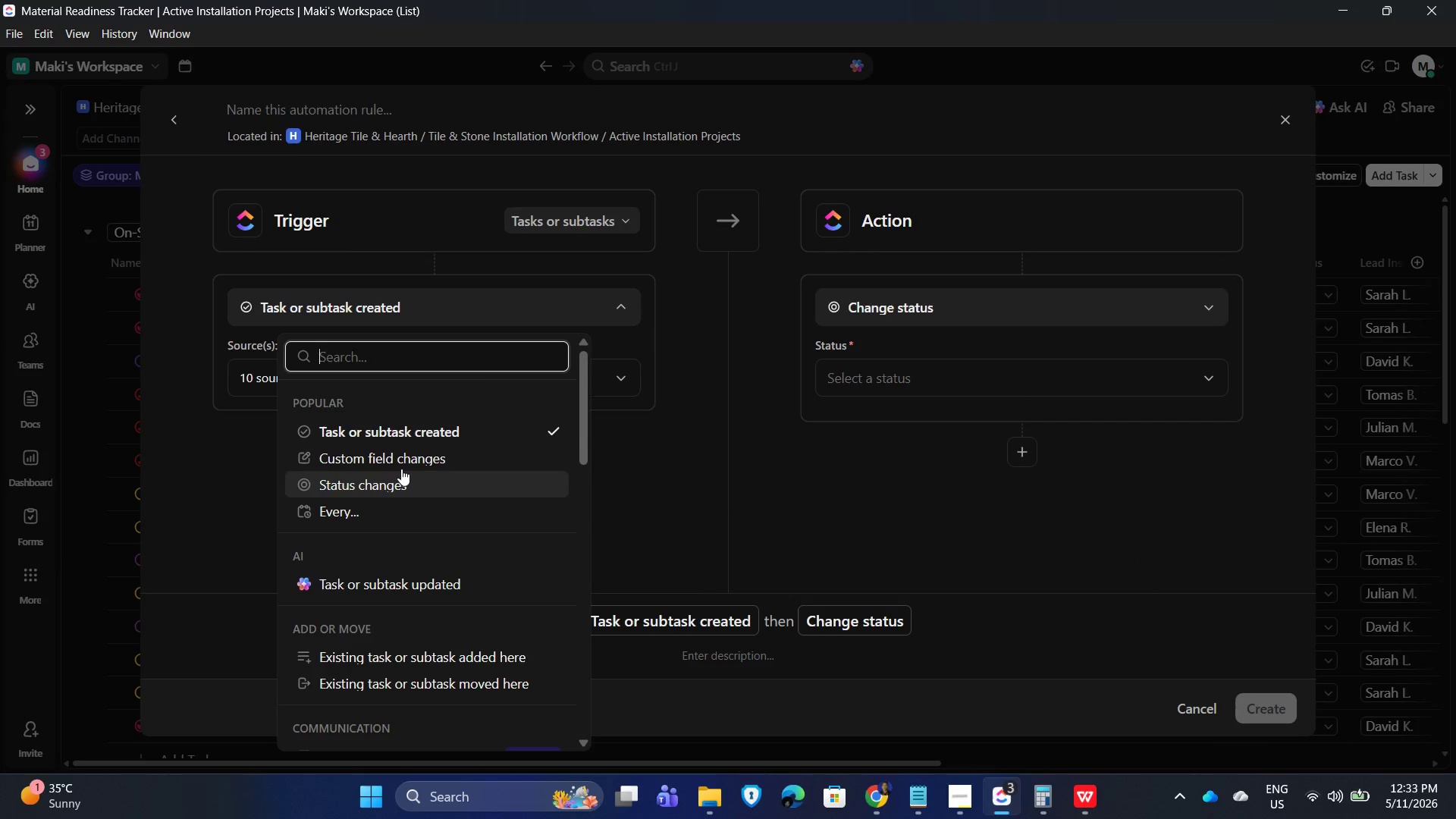 
left_click([393, 479])
 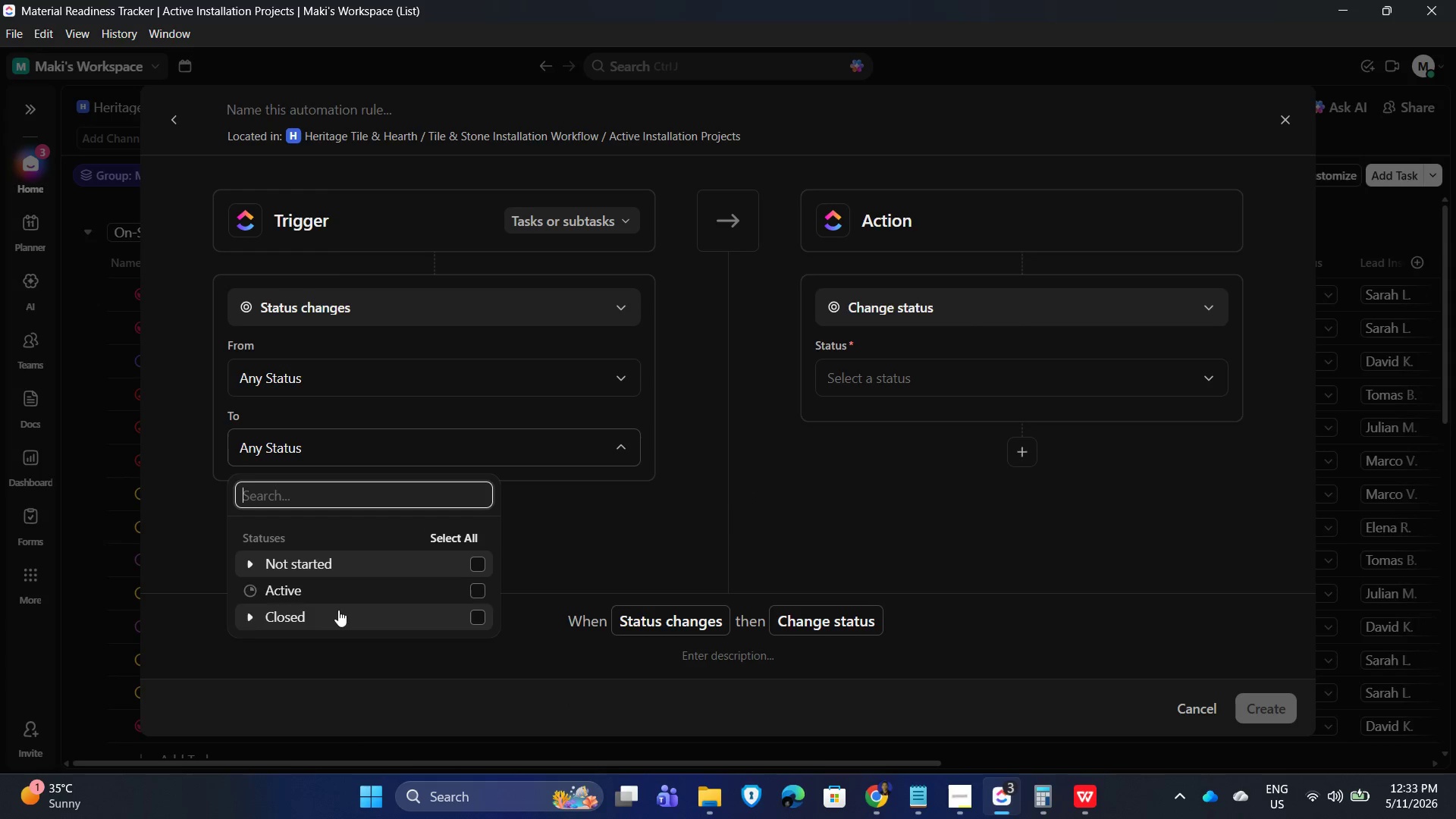 
left_click([249, 589])
 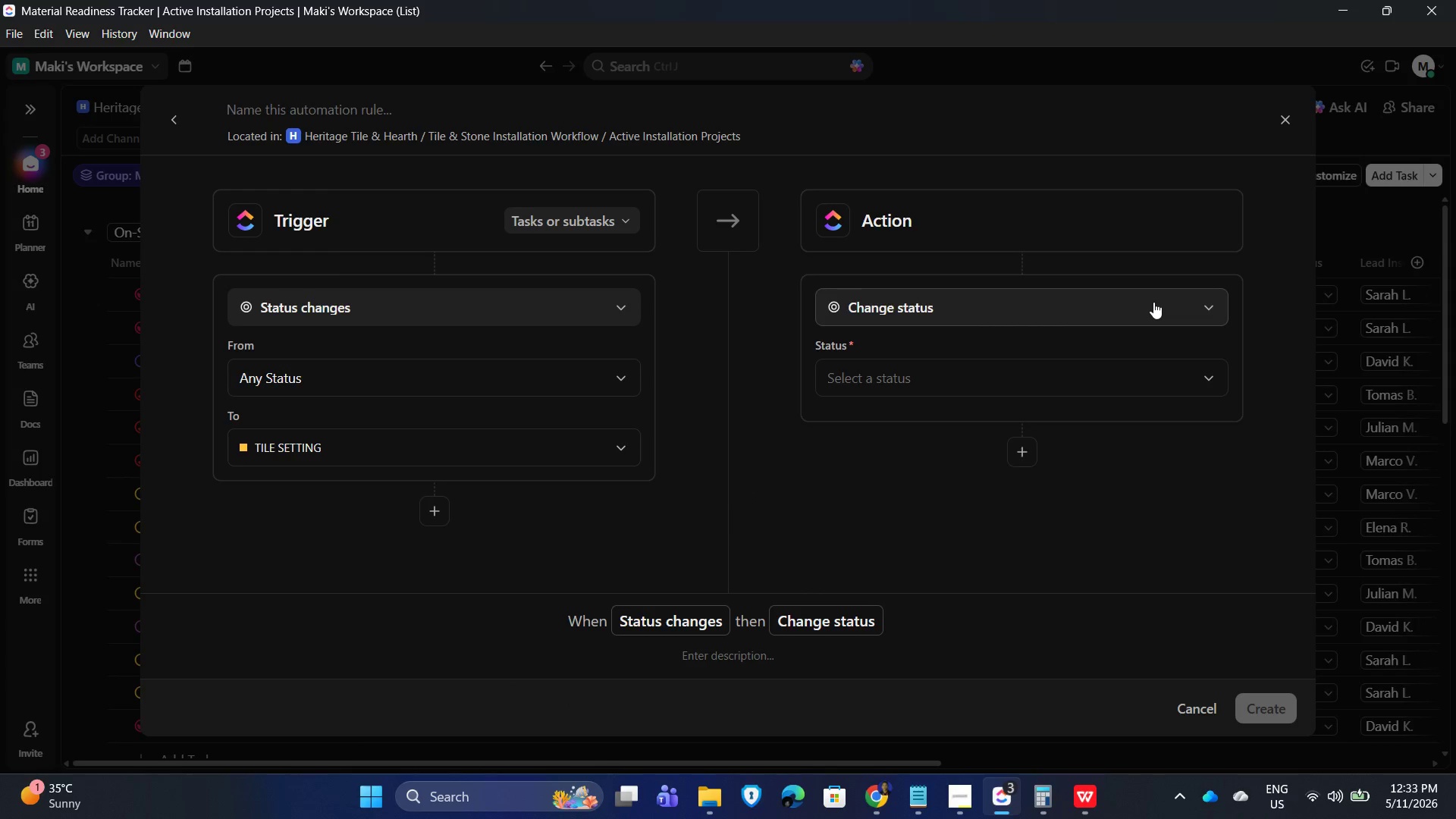 
wait(6.42)
 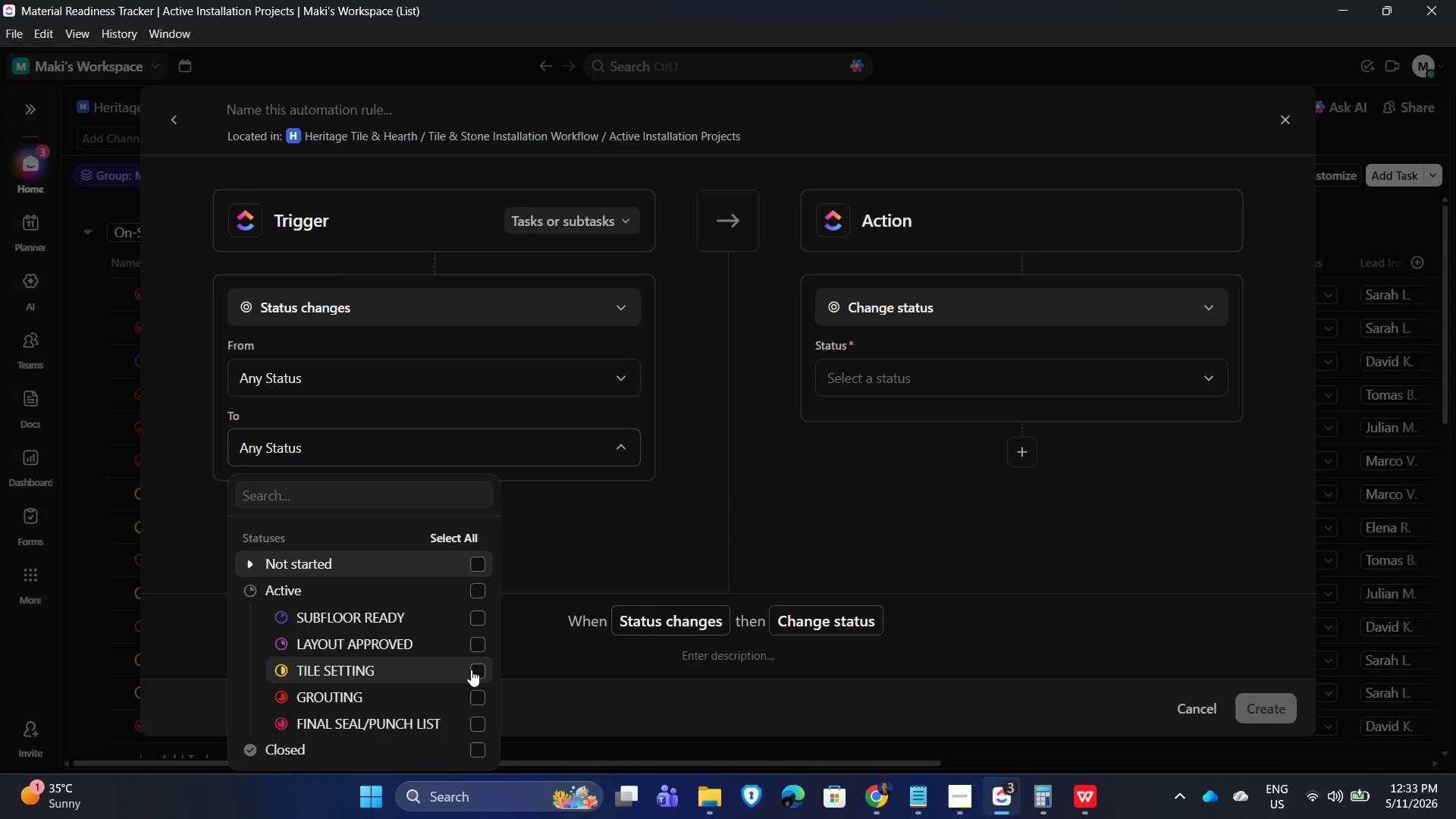 
left_click([1156, 300])
 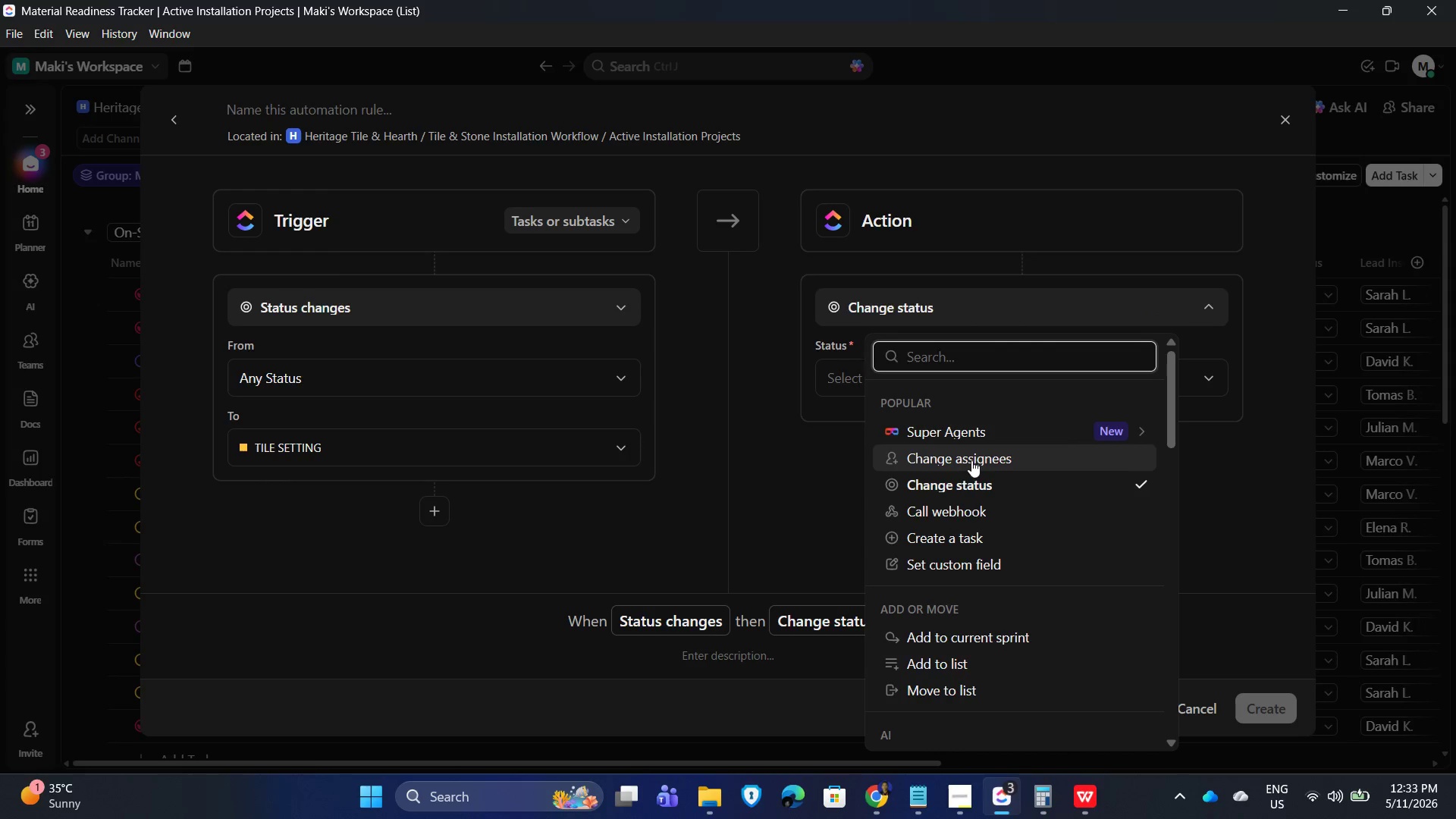 
wait(7.66)
 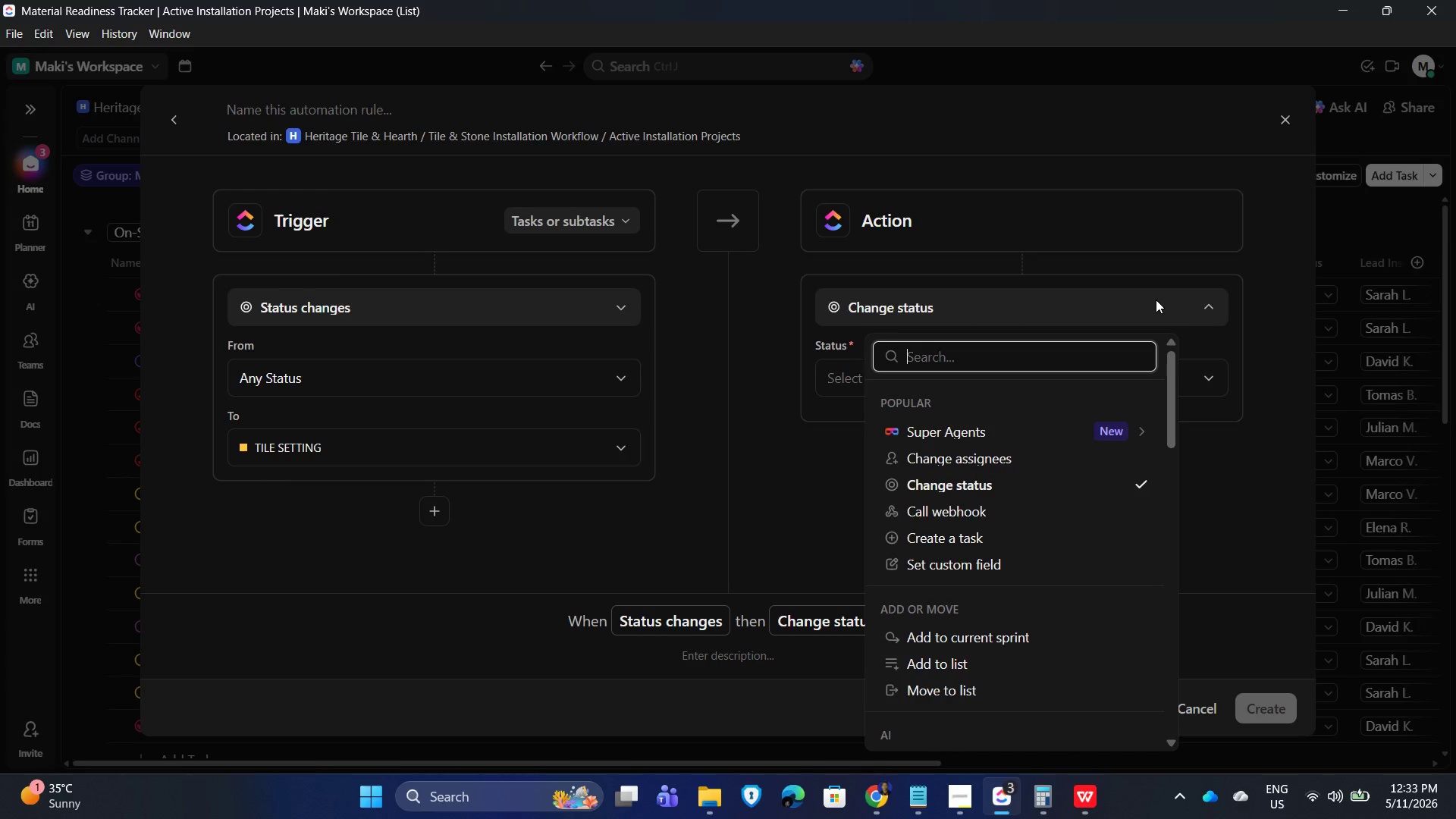 
left_click([998, 566])
 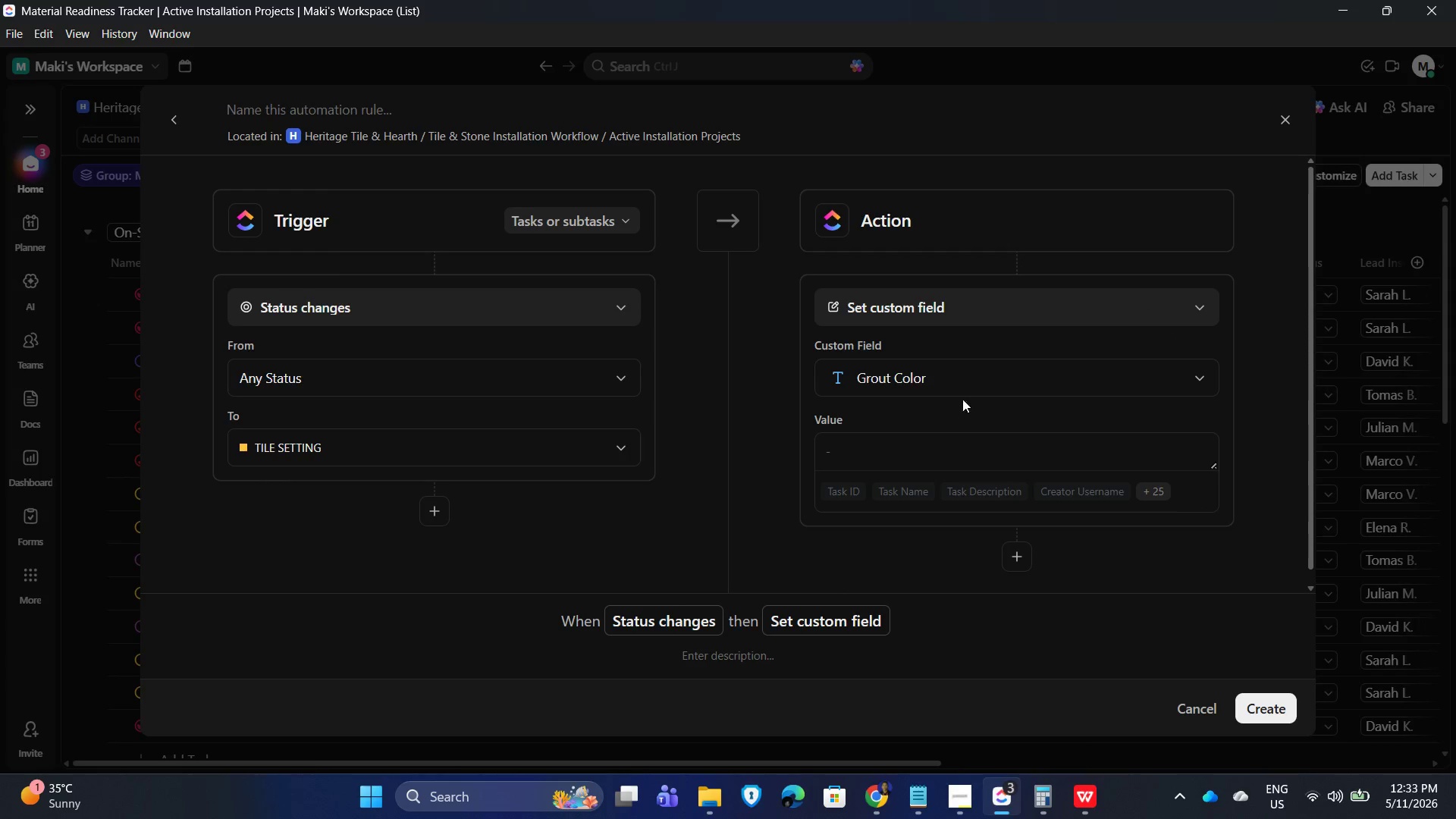 
left_click([990, 380])
 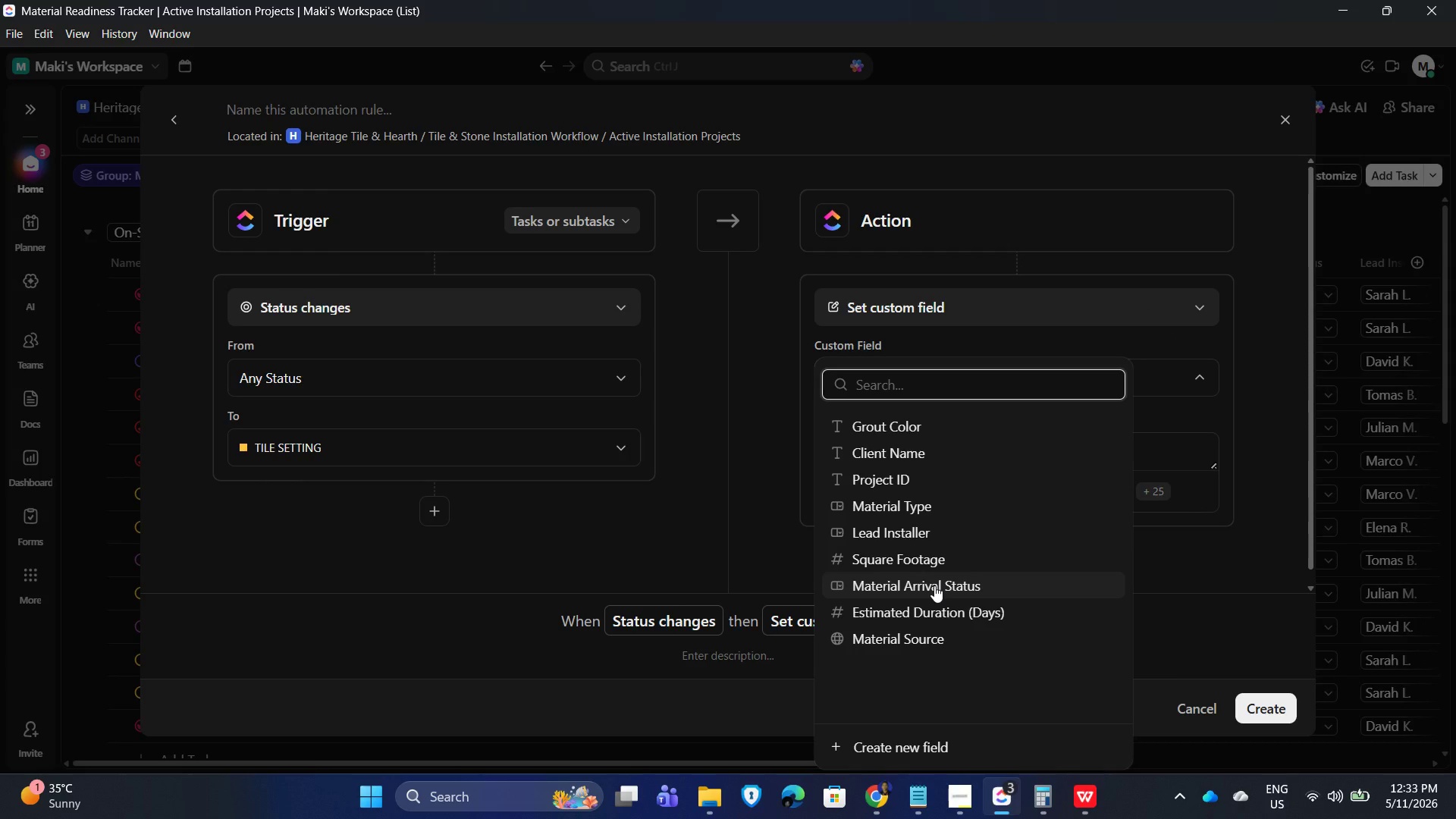 
left_click([934, 585])
 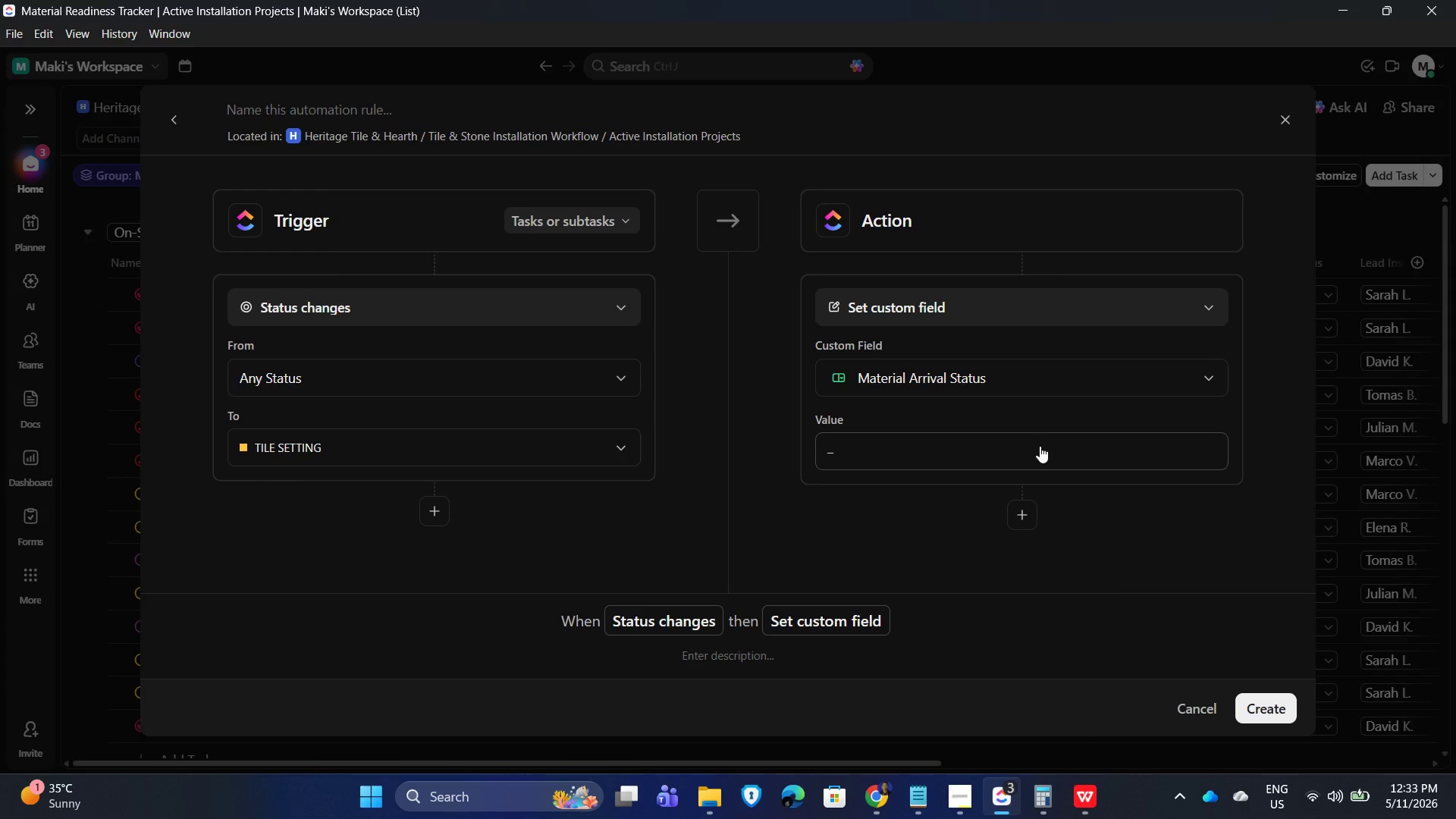 
left_click([1040, 446])
 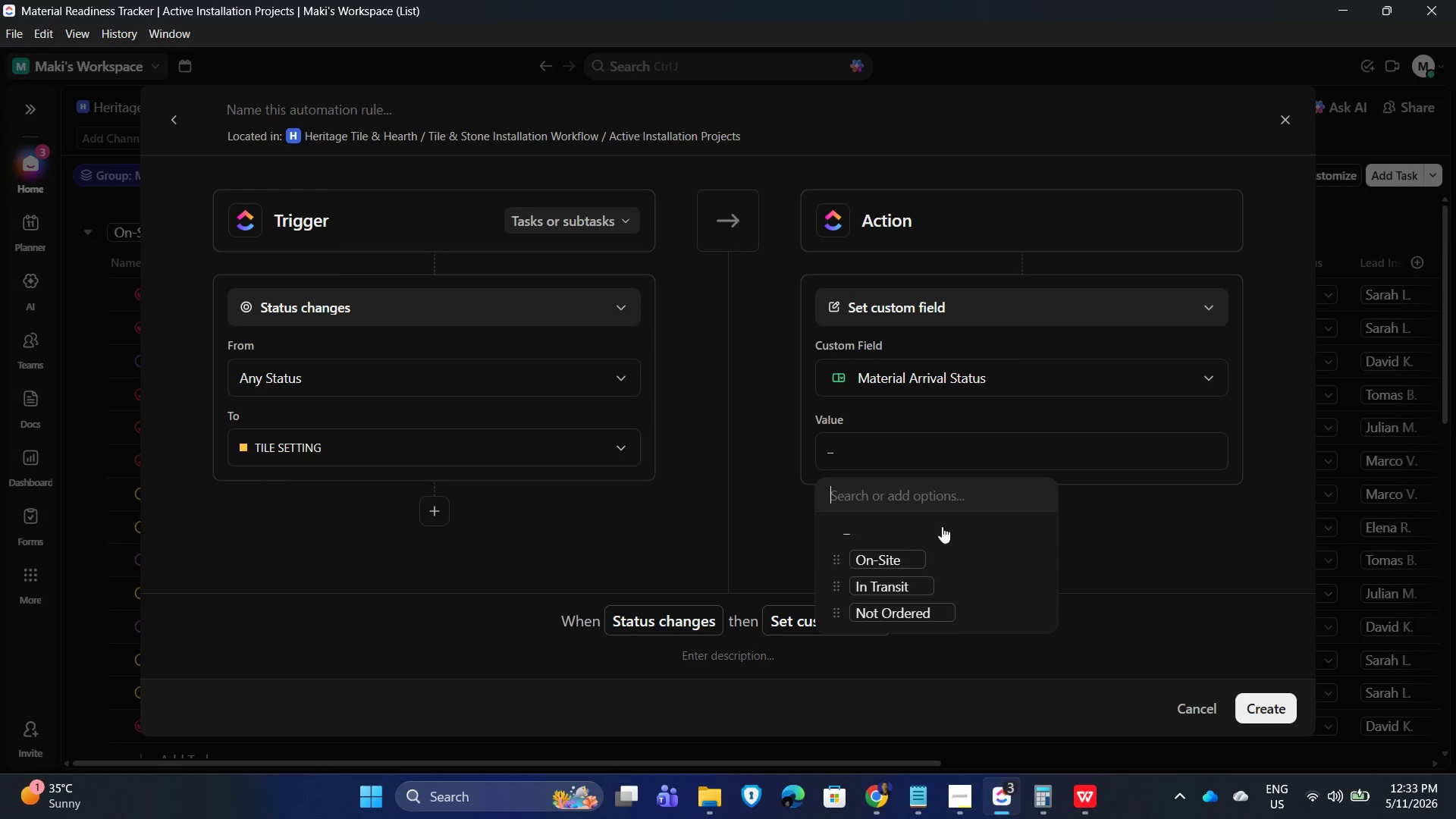 
left_click([895, 554])
 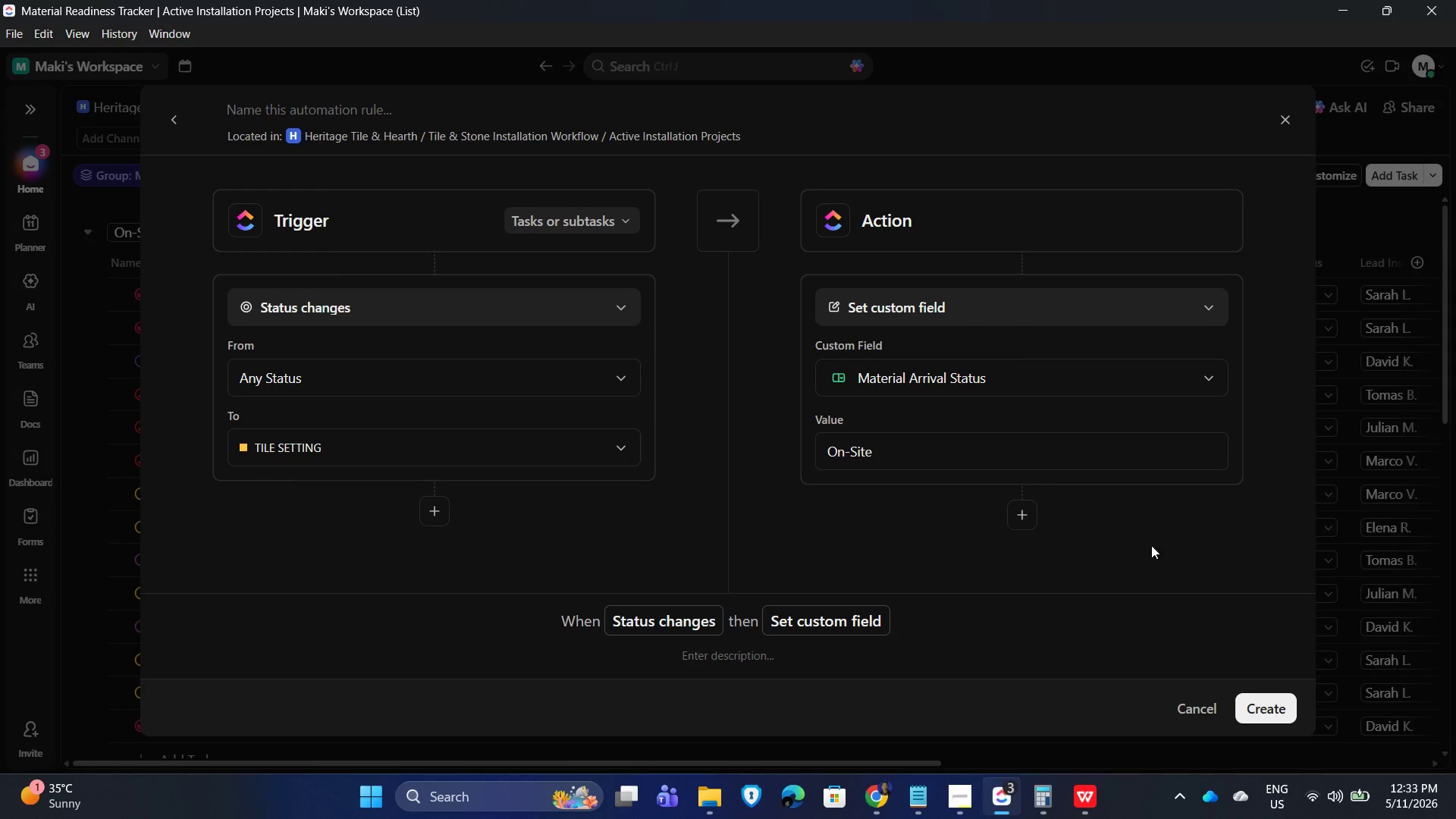 
left_click([1167, 544])
 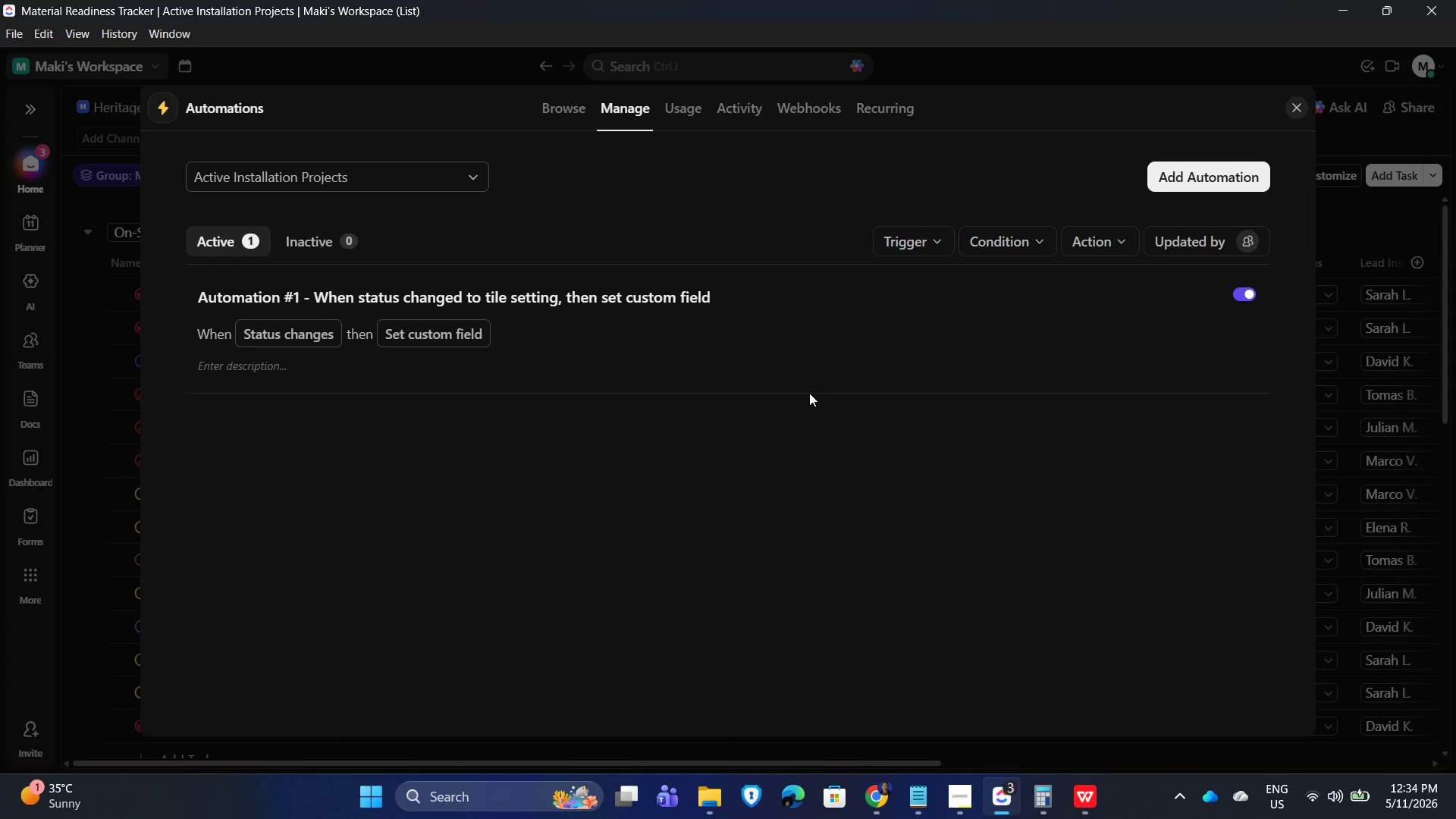 
wait(28.72)
 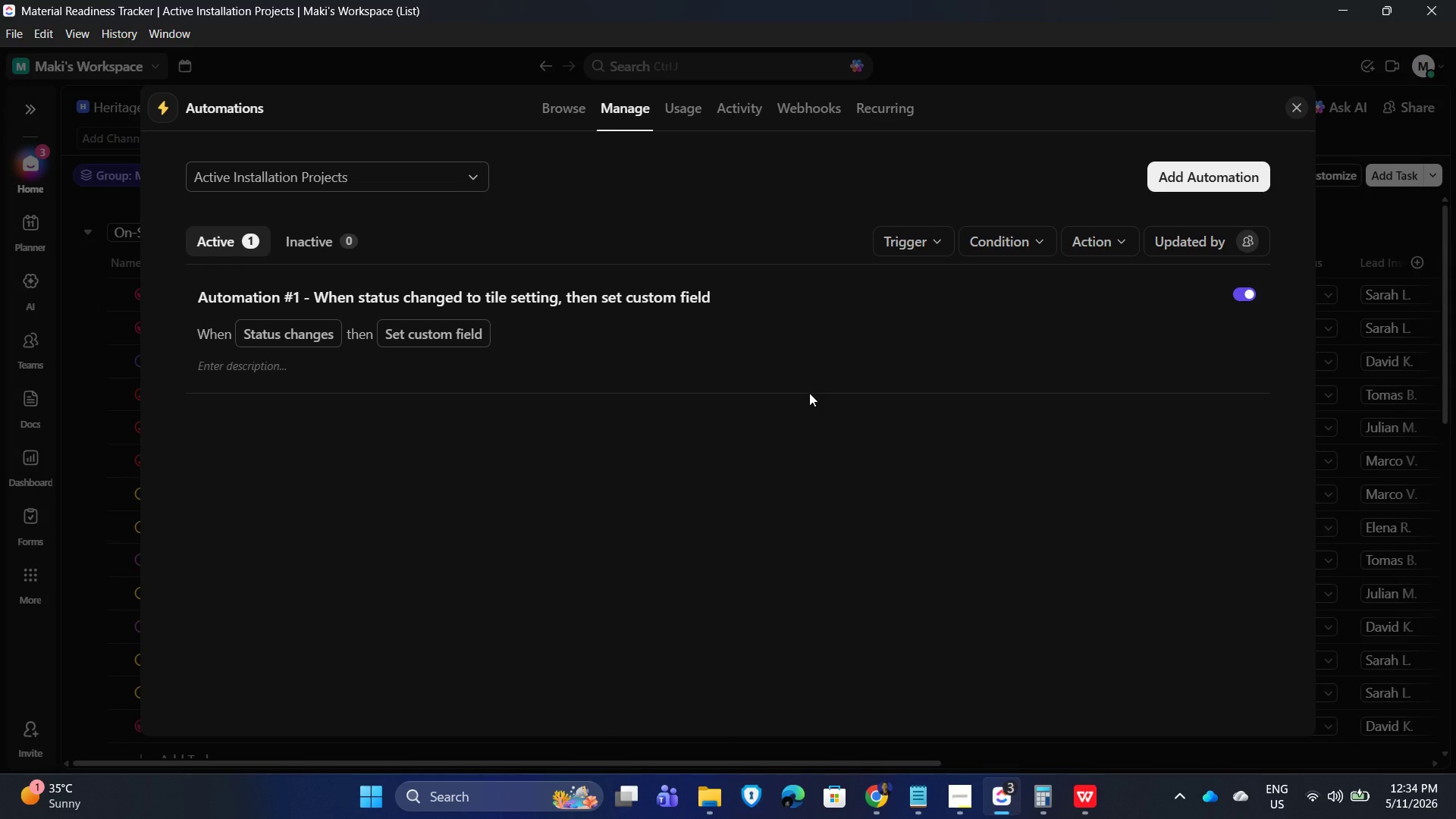 
left_click([841, 340])
 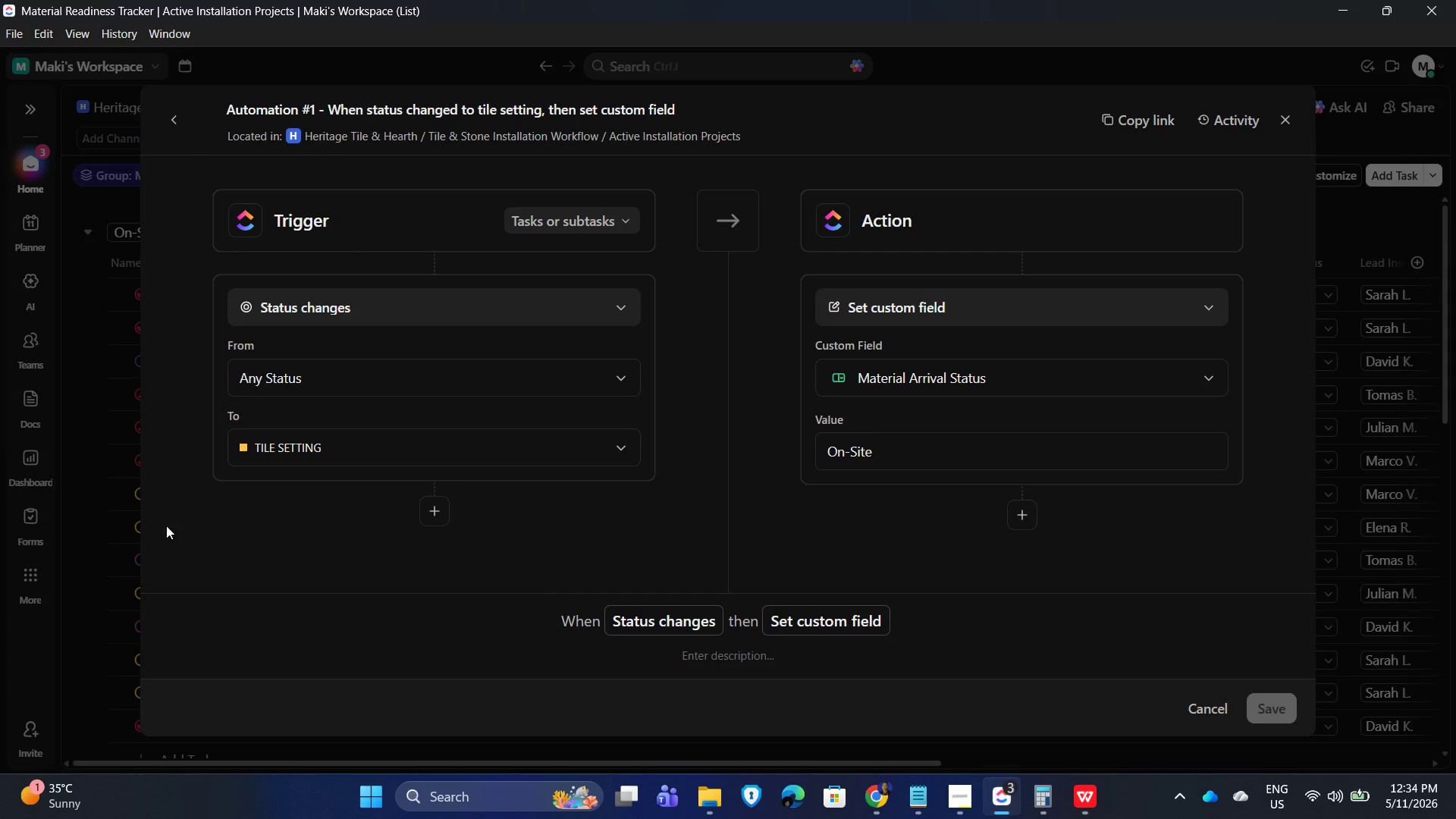 
left_click([488, 371])
 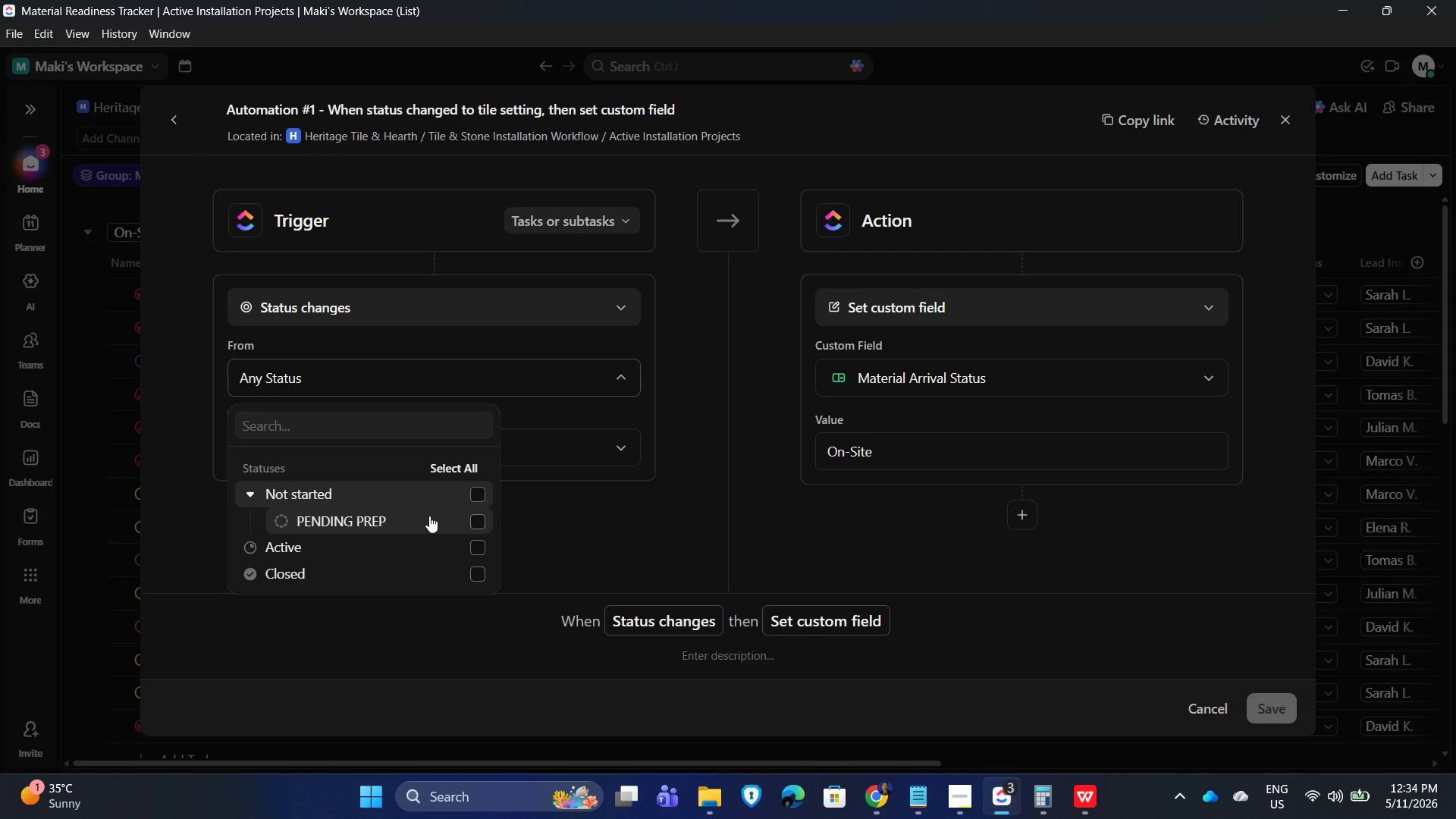 
left_click([253, 545])
 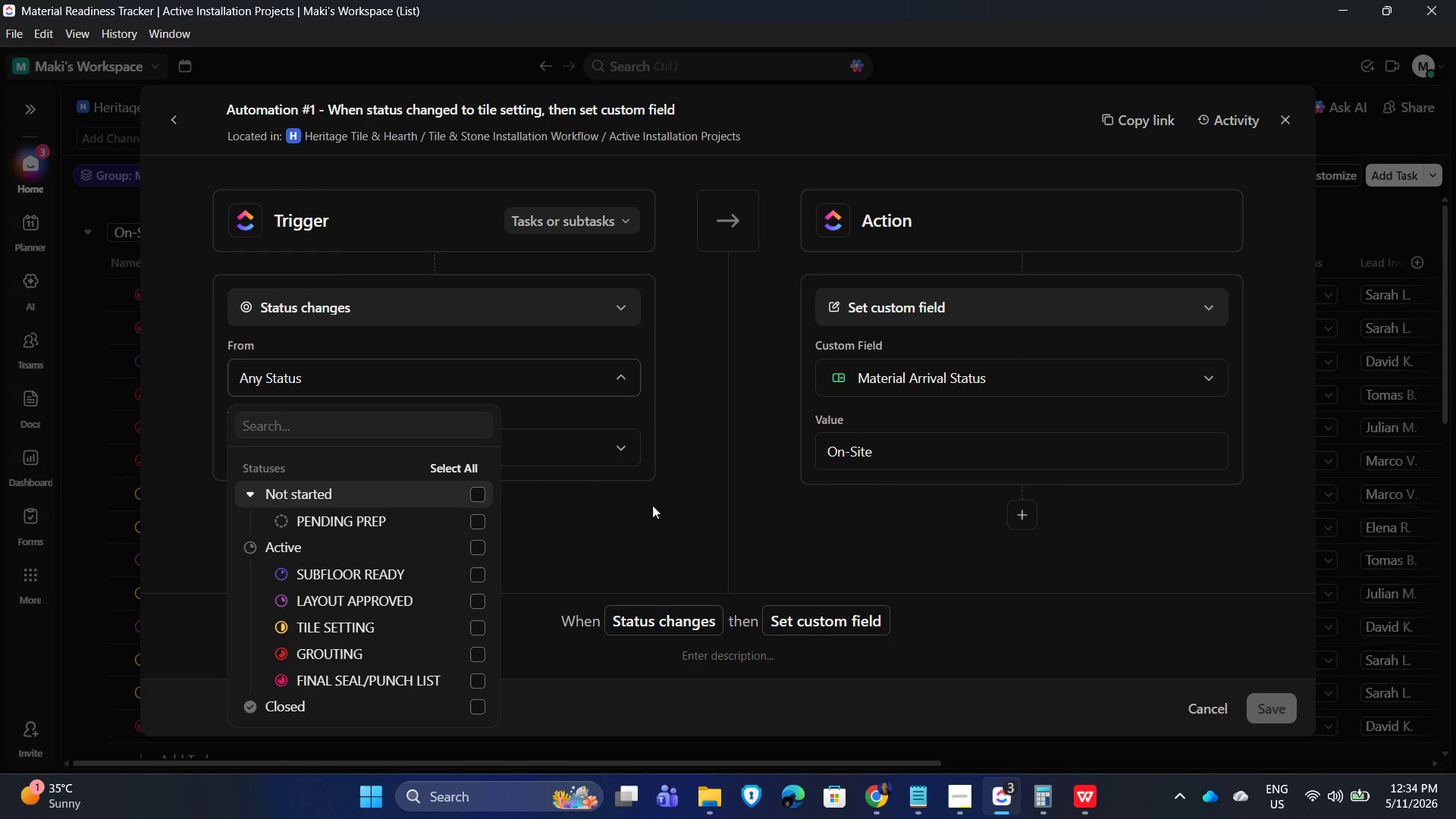 
left_click([653, 507])
 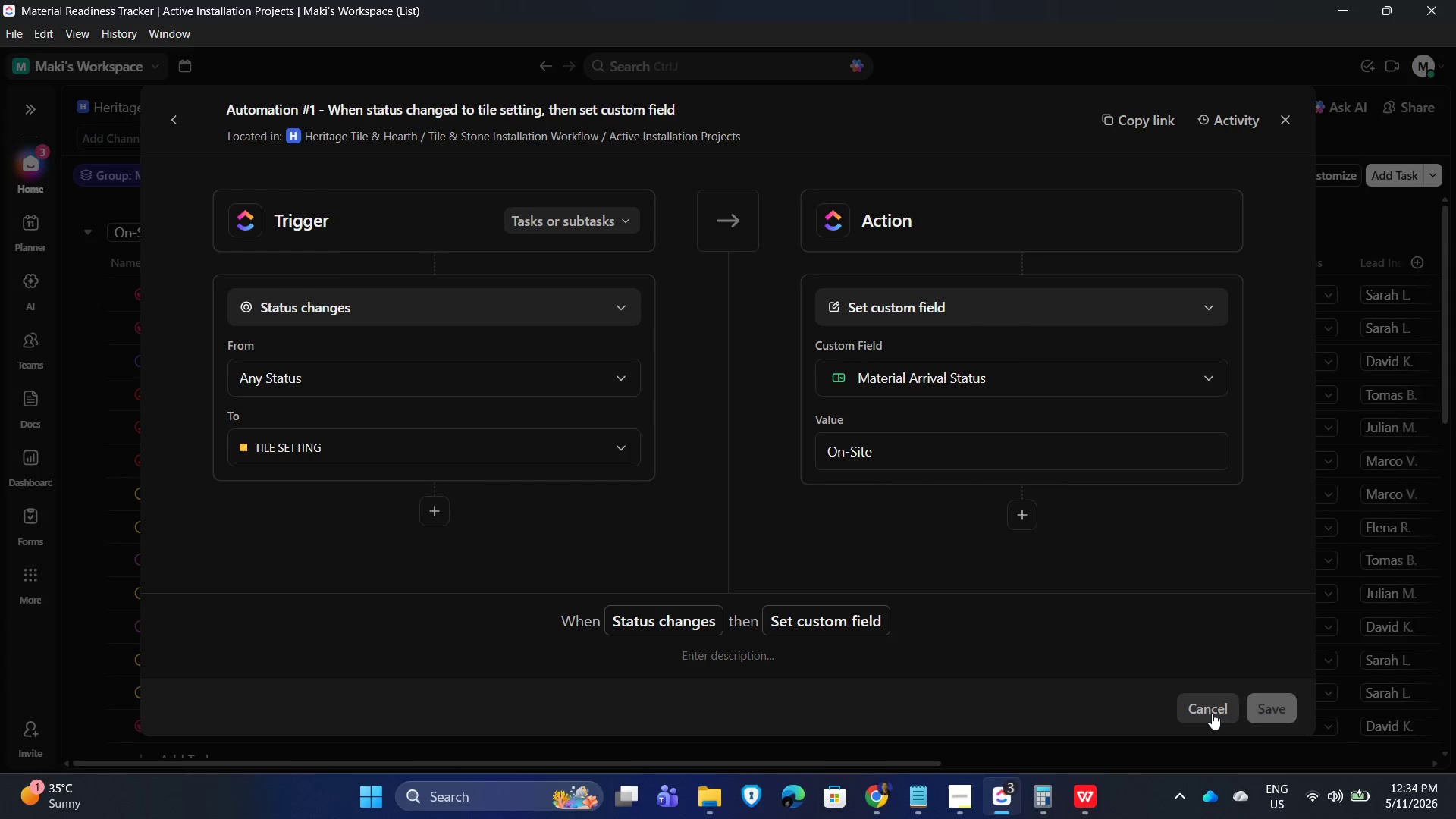 
left_click([1212, 713])
 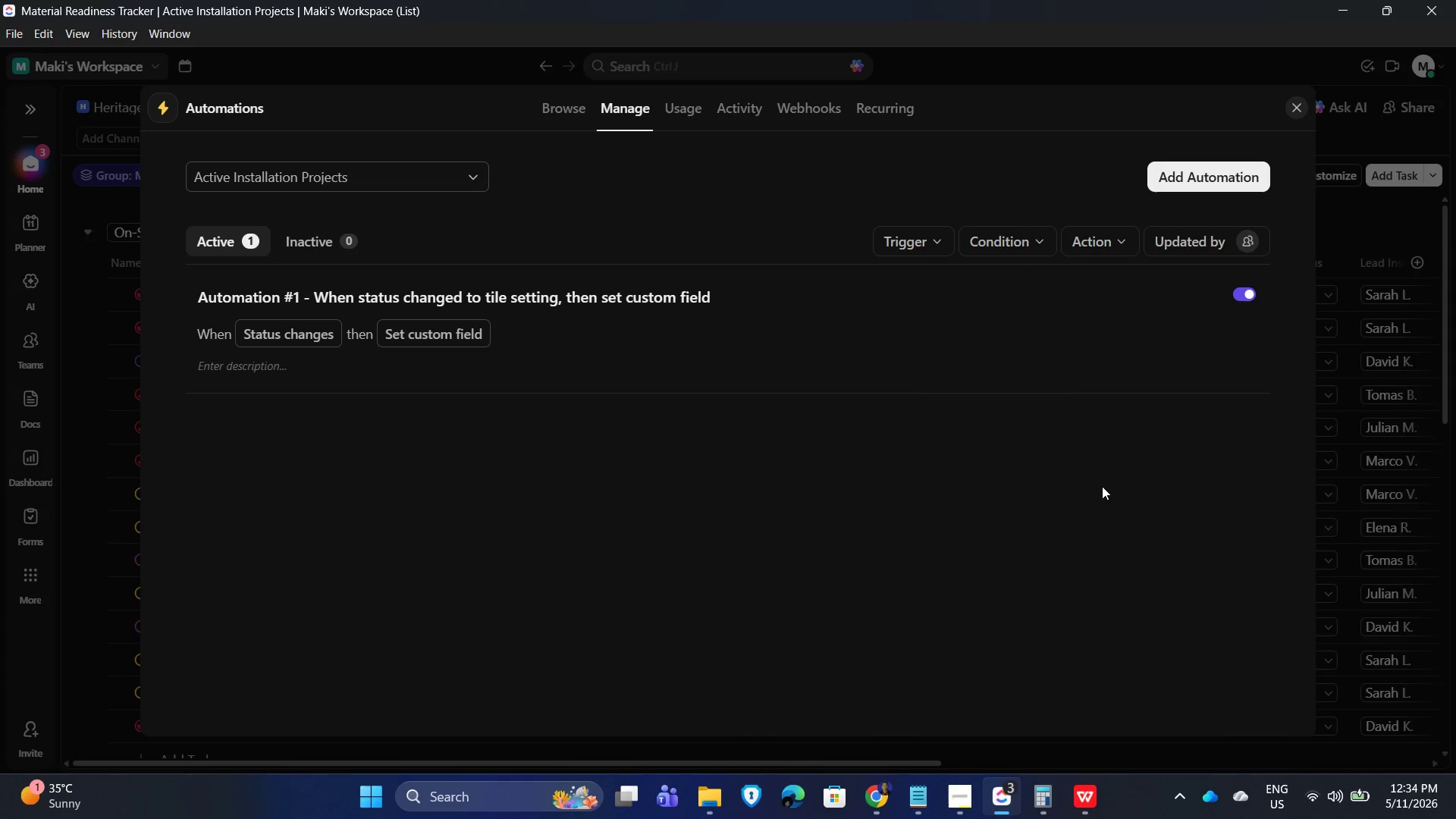 
left_click_drag(start_coordinate=[1112, 488], to_coordinate=[1115, 462])
 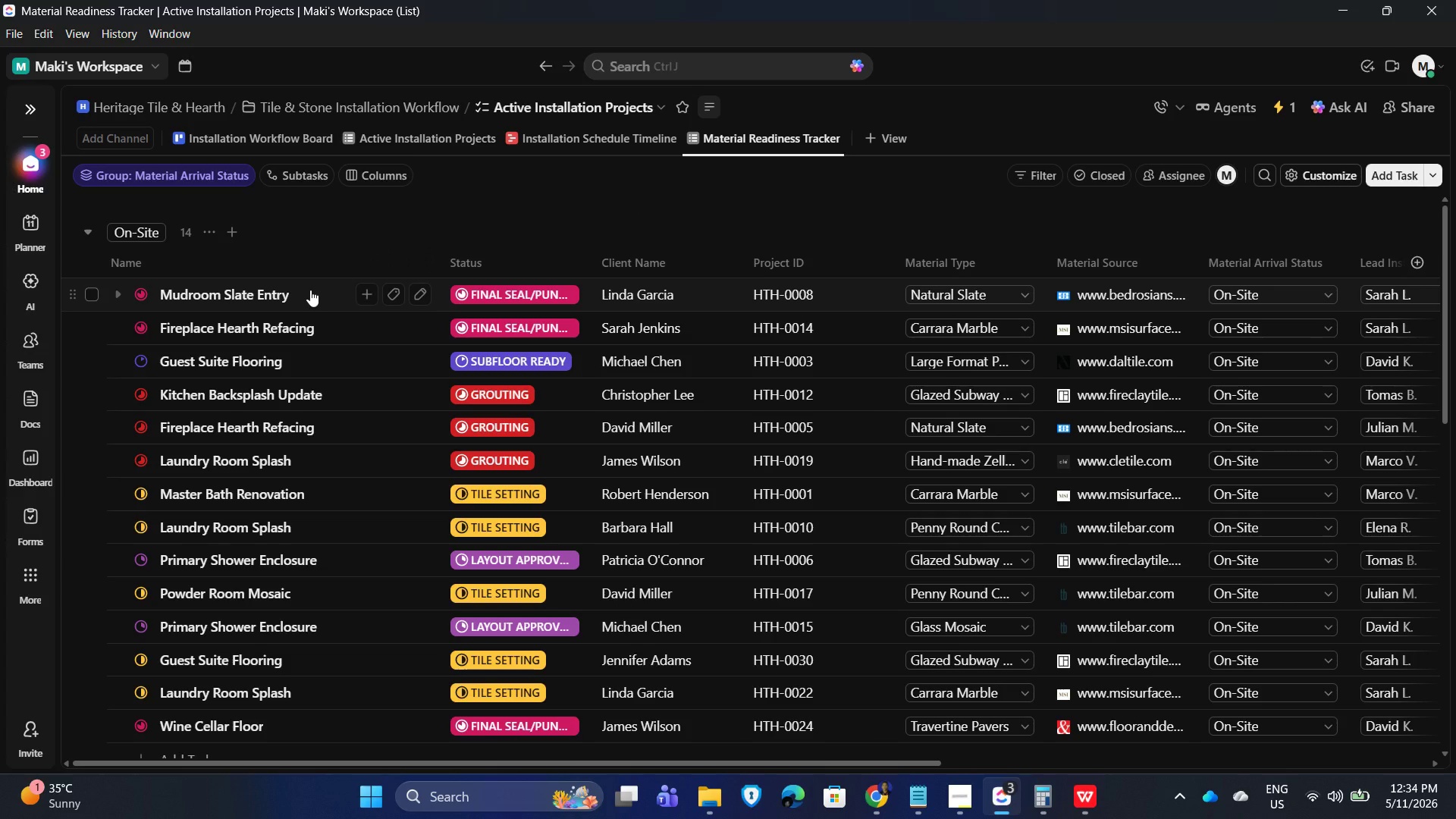 
wait(7.17)
 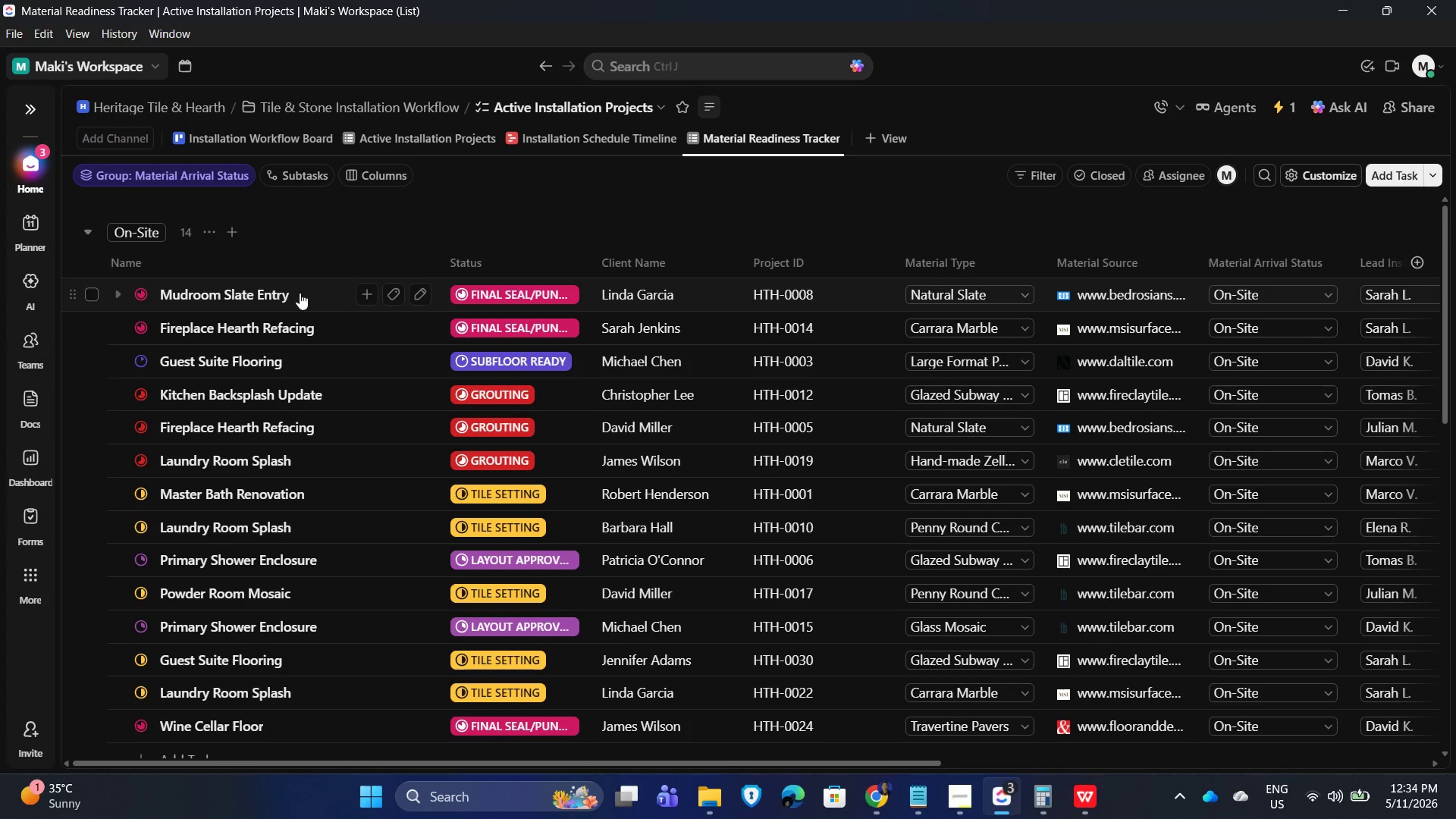 
mouse_move([378, 304])
 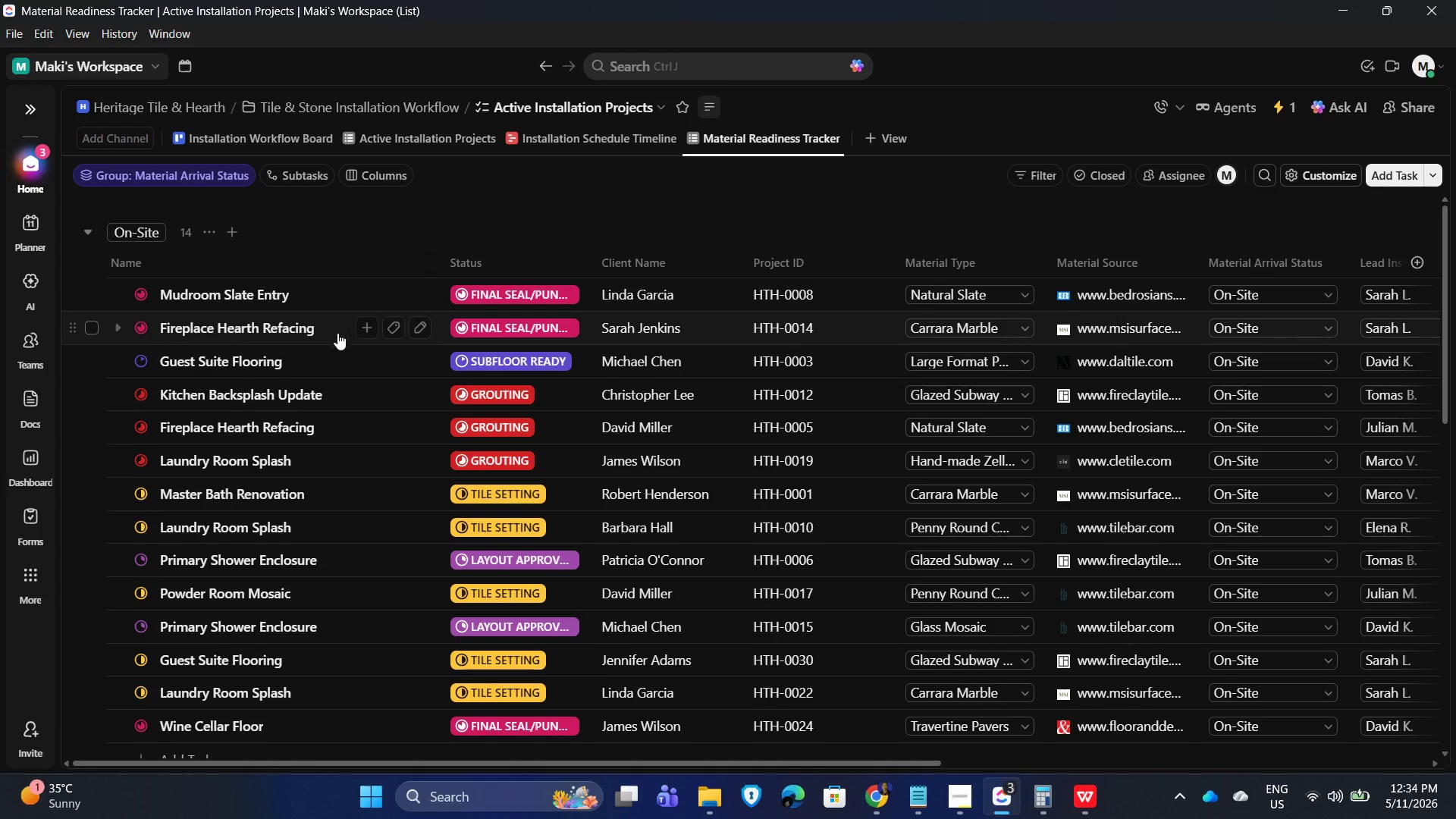 
scroll: coordinate [313, 334], scroll_direction: down, amount: 2.0
 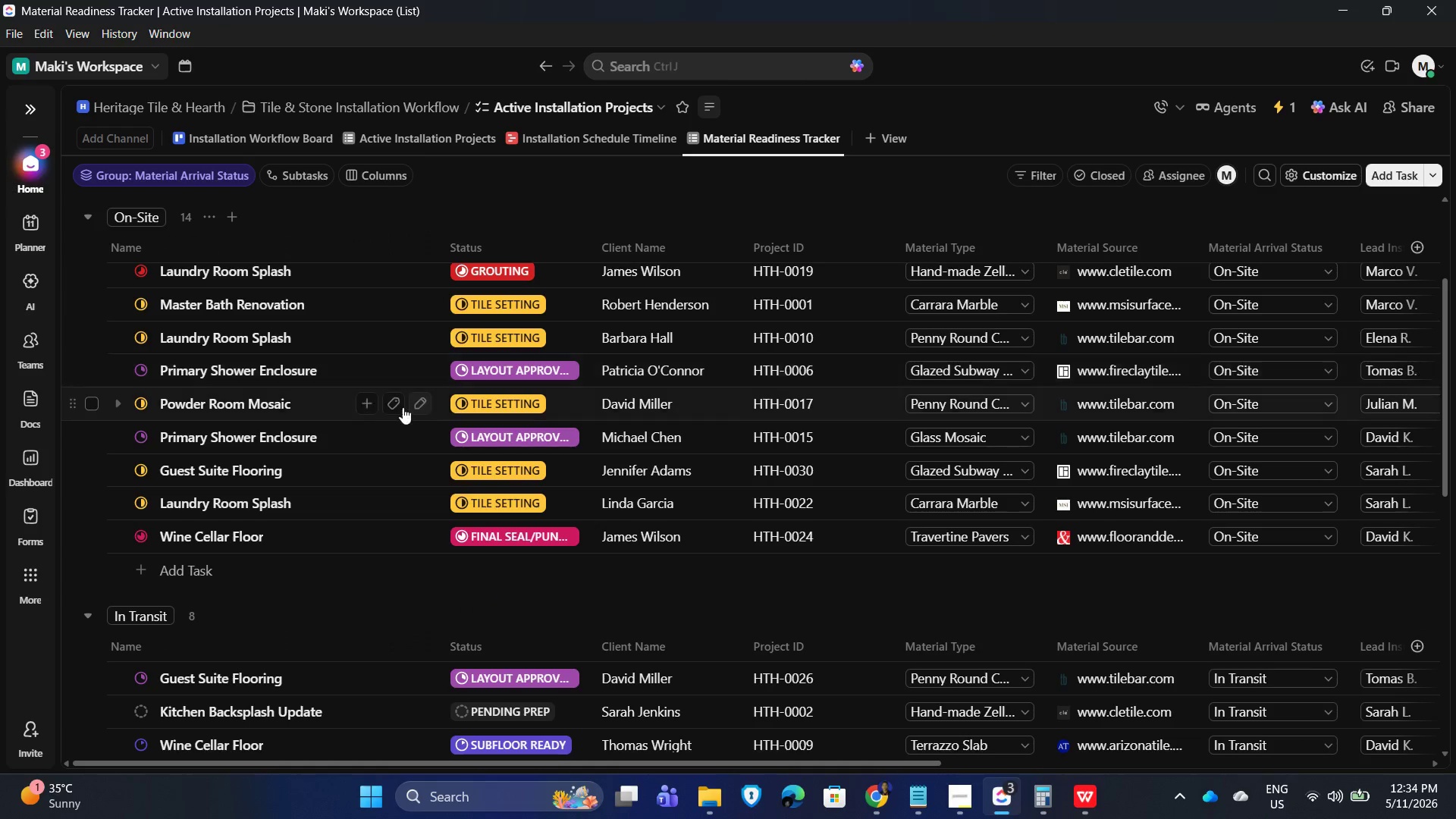 
scroll: coordinate [290, 438], scroll_direction: up, amount: 2.0
 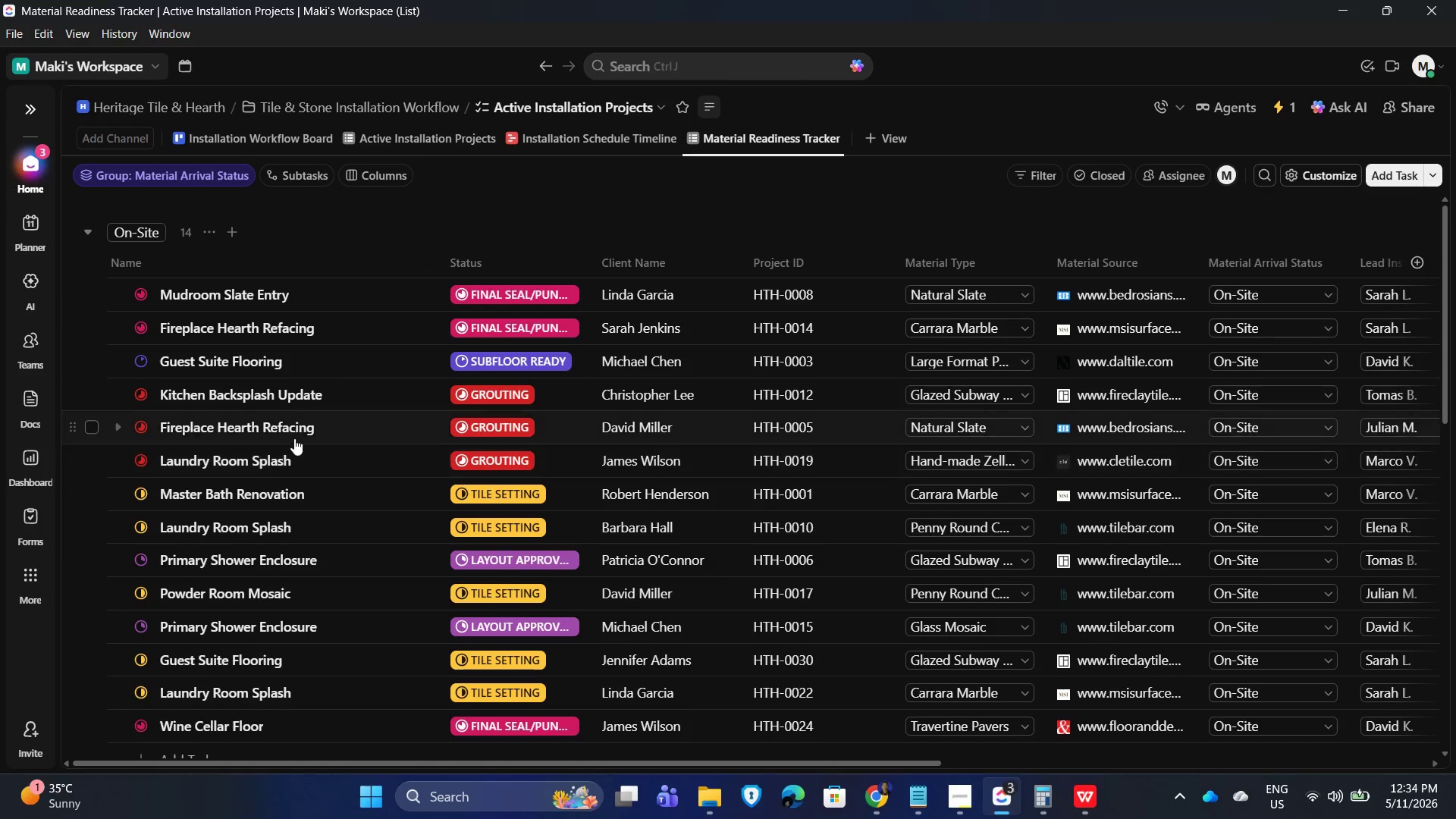 
mouse_move([296, 418])
 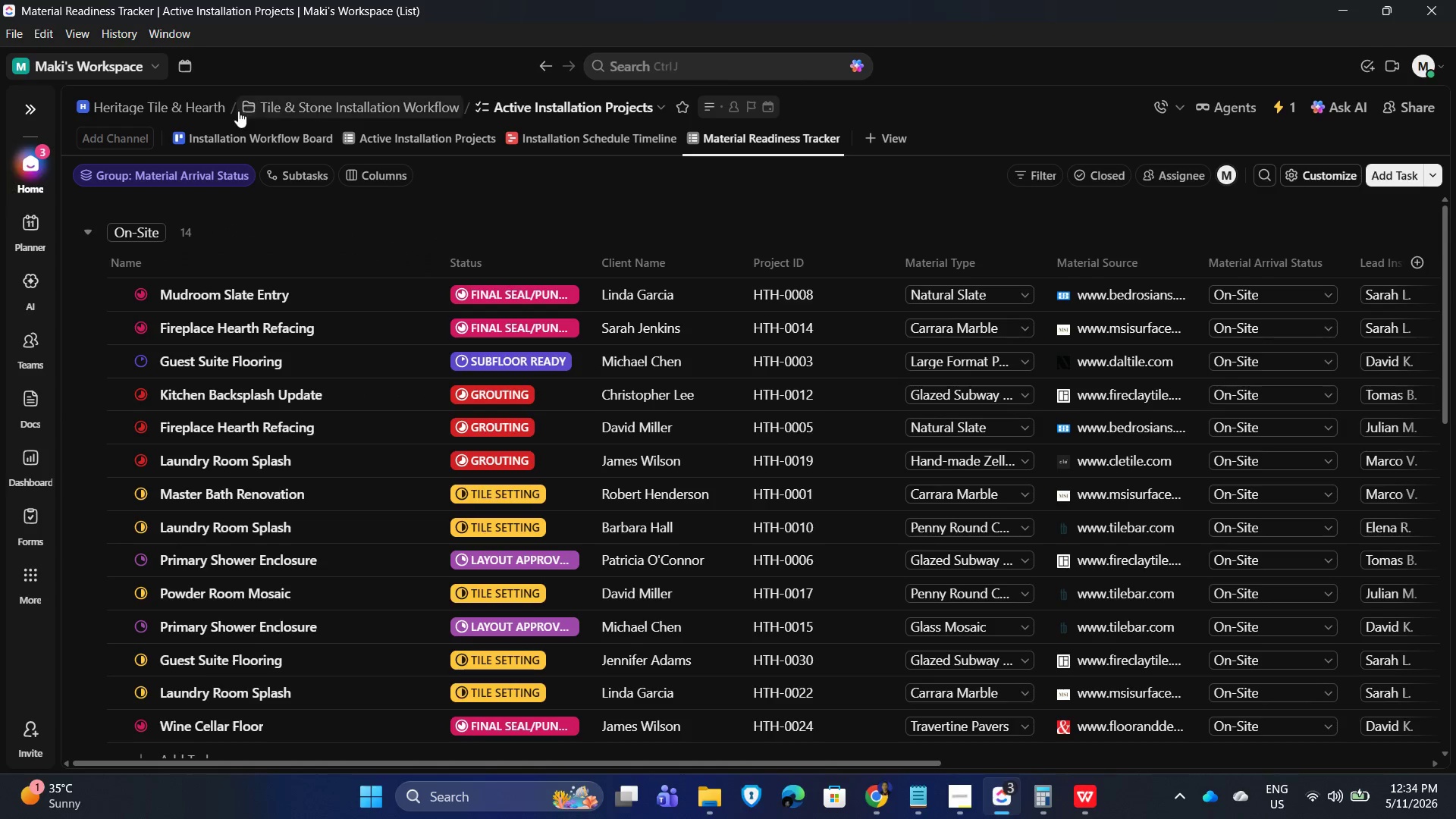 
left_click([205, 127])
 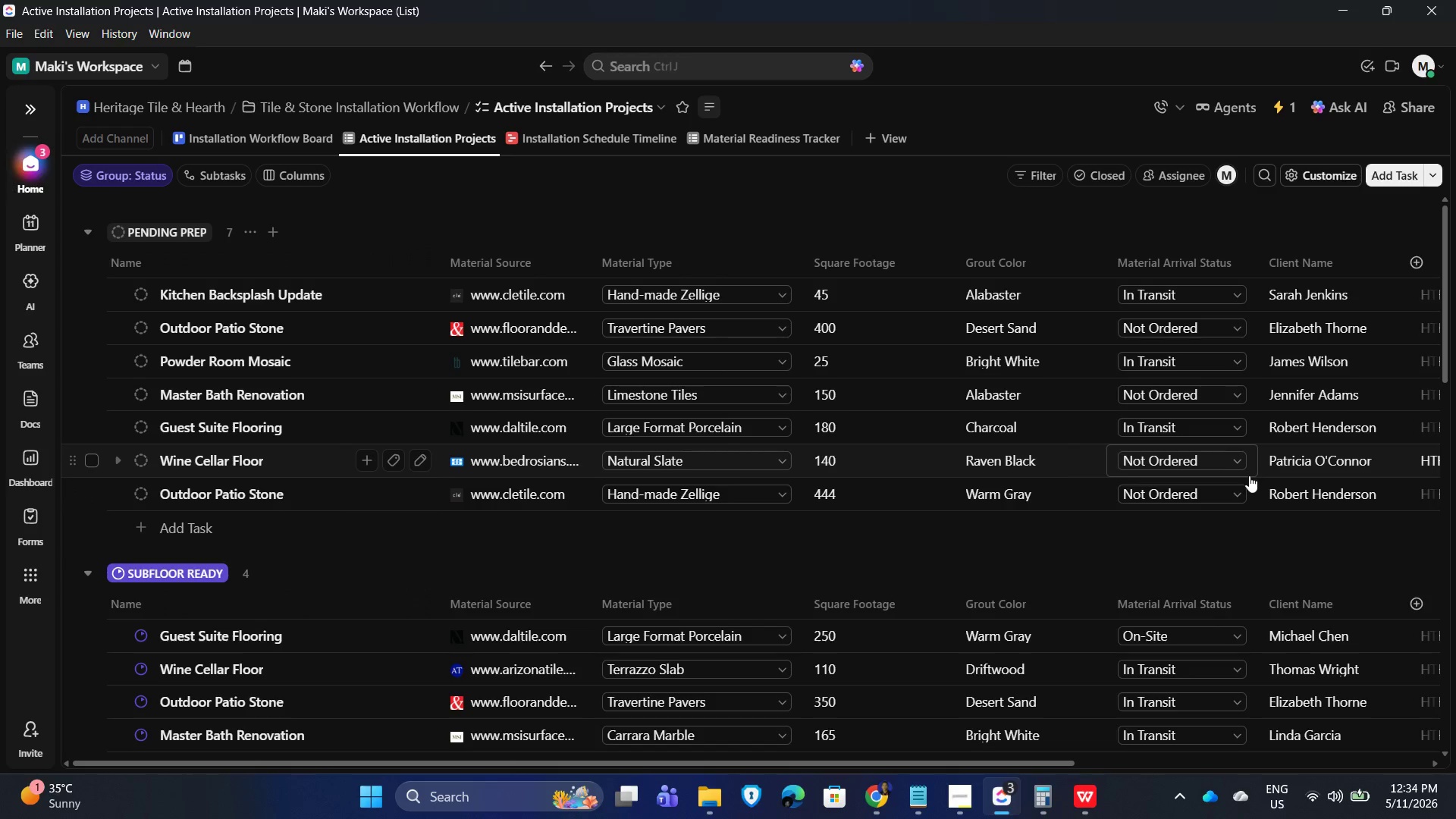 
wait(7.62)
 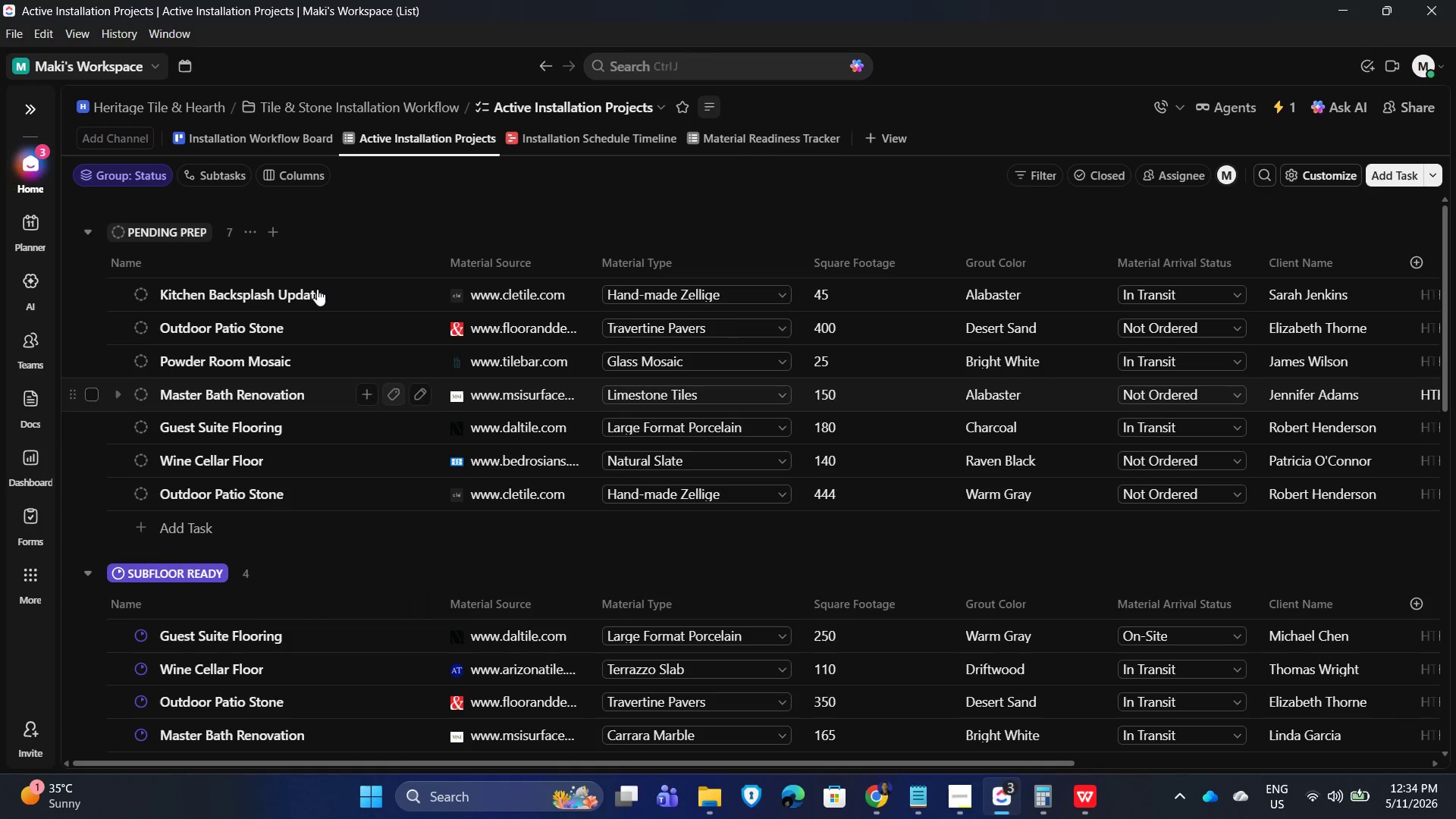 
mouse_move([1161, 293])
 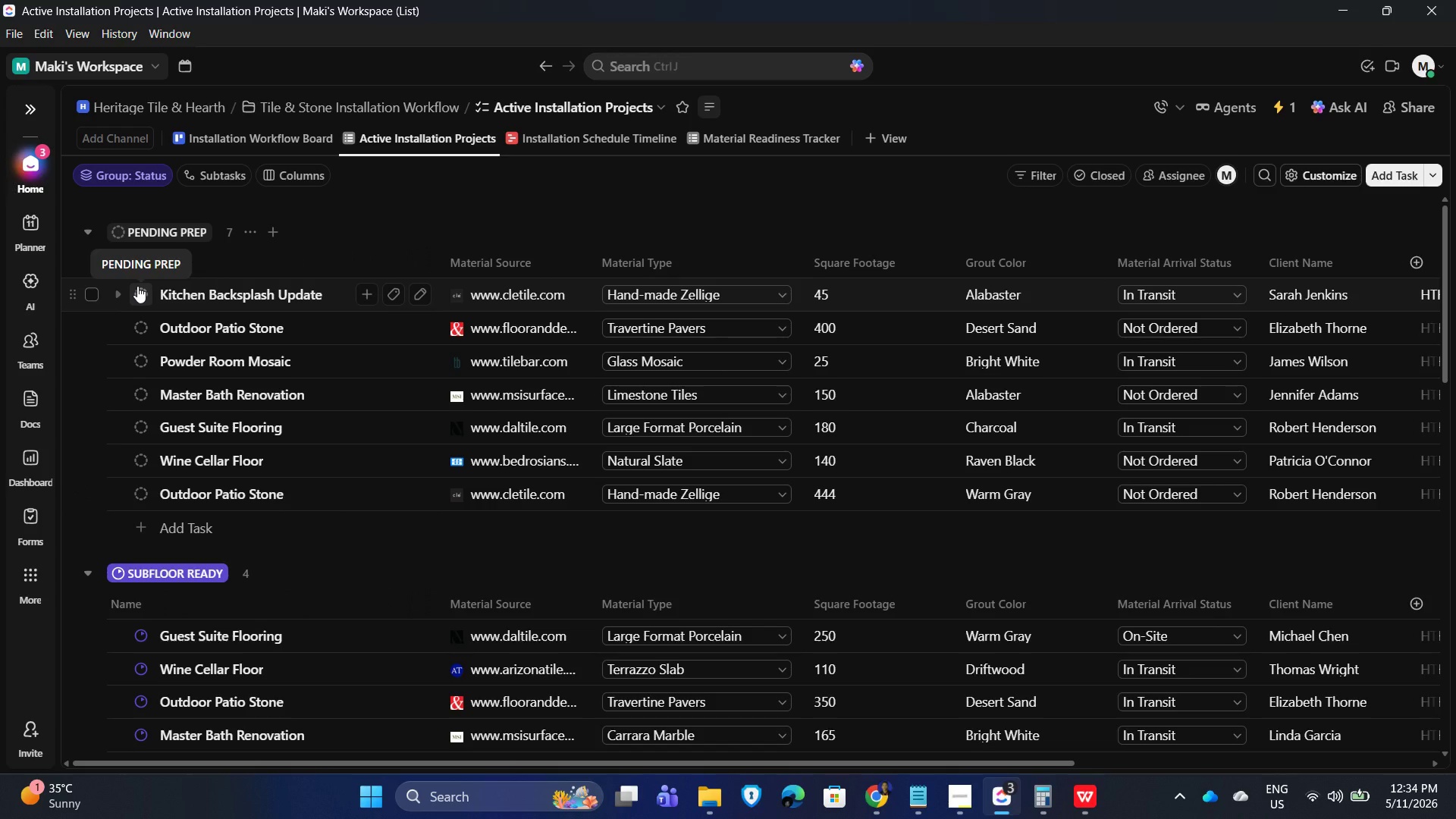 
wait(9.47)
 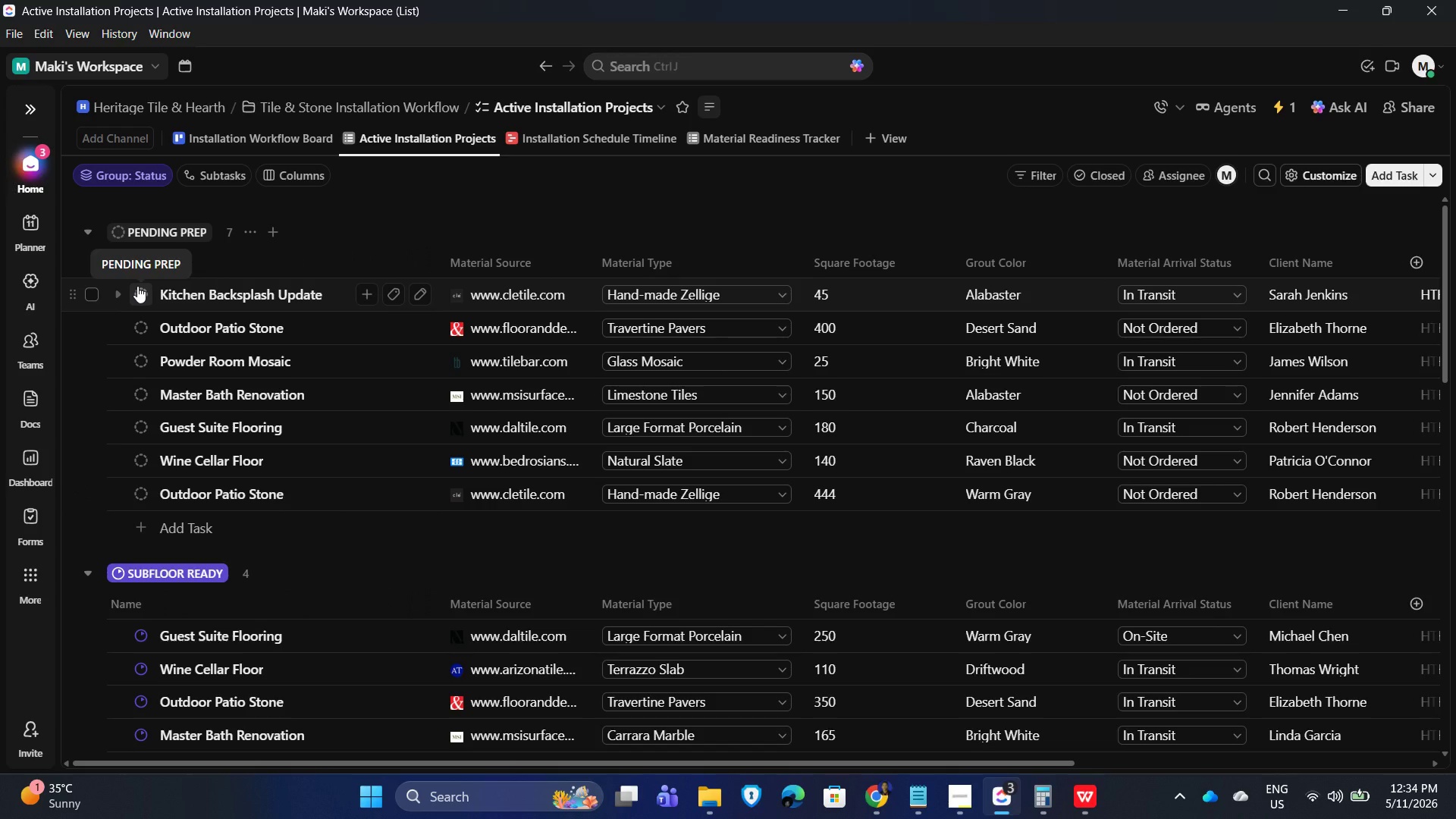 
left_click([143, 293])
 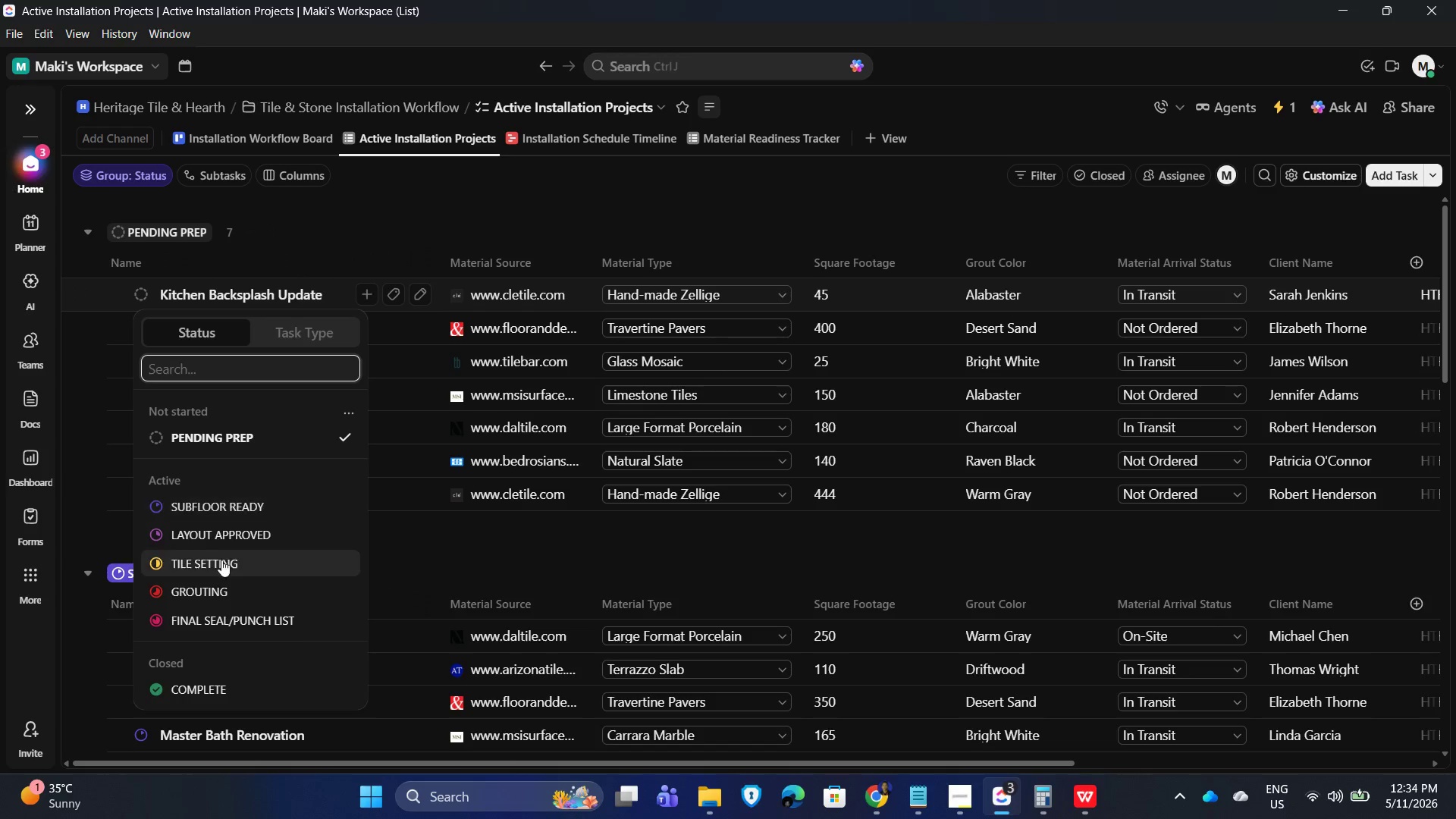 
left_click([223, 563])
 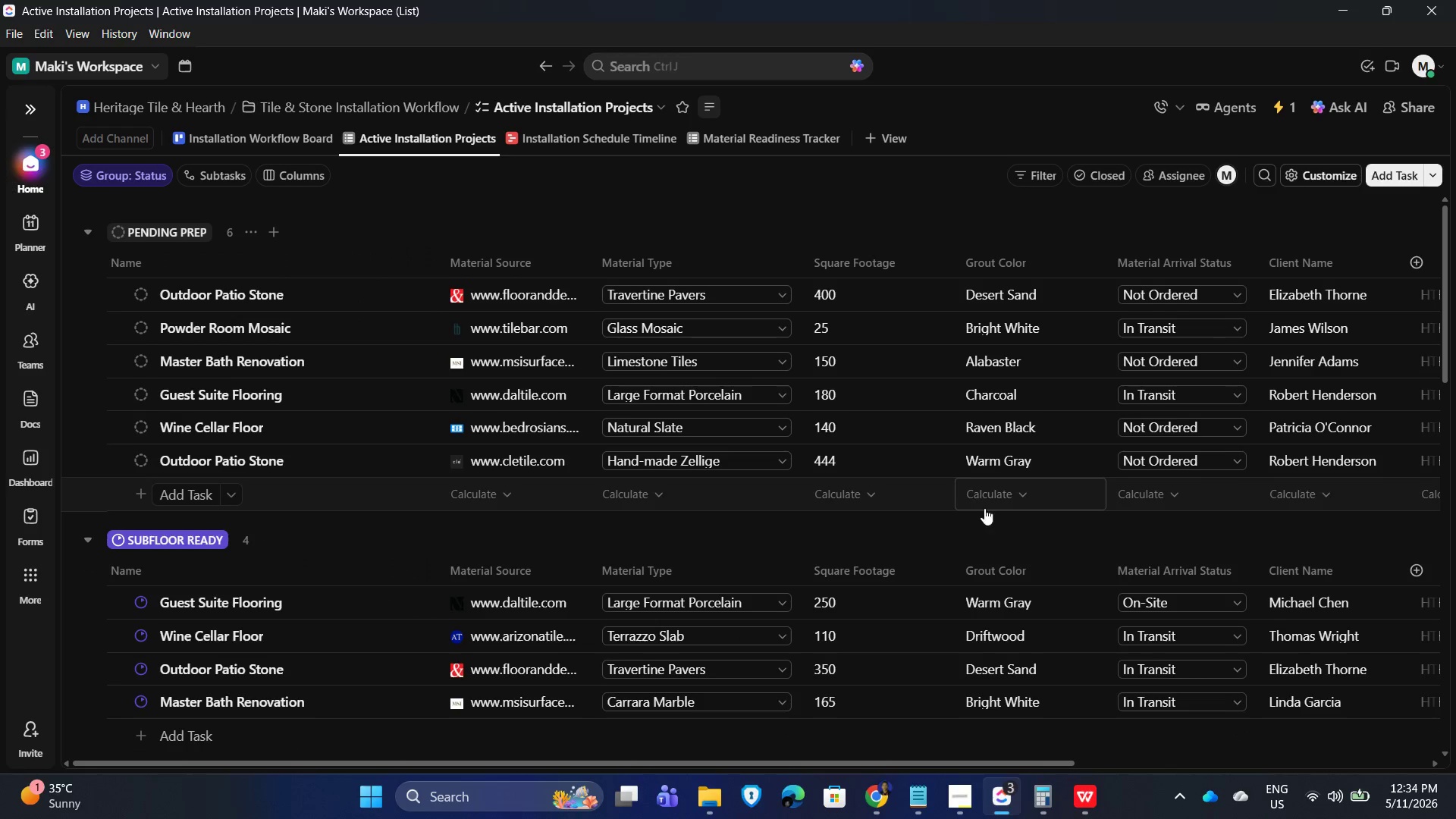 
scroll: coordinate [899, 538], scroll_direction: down, amount: 8.0
 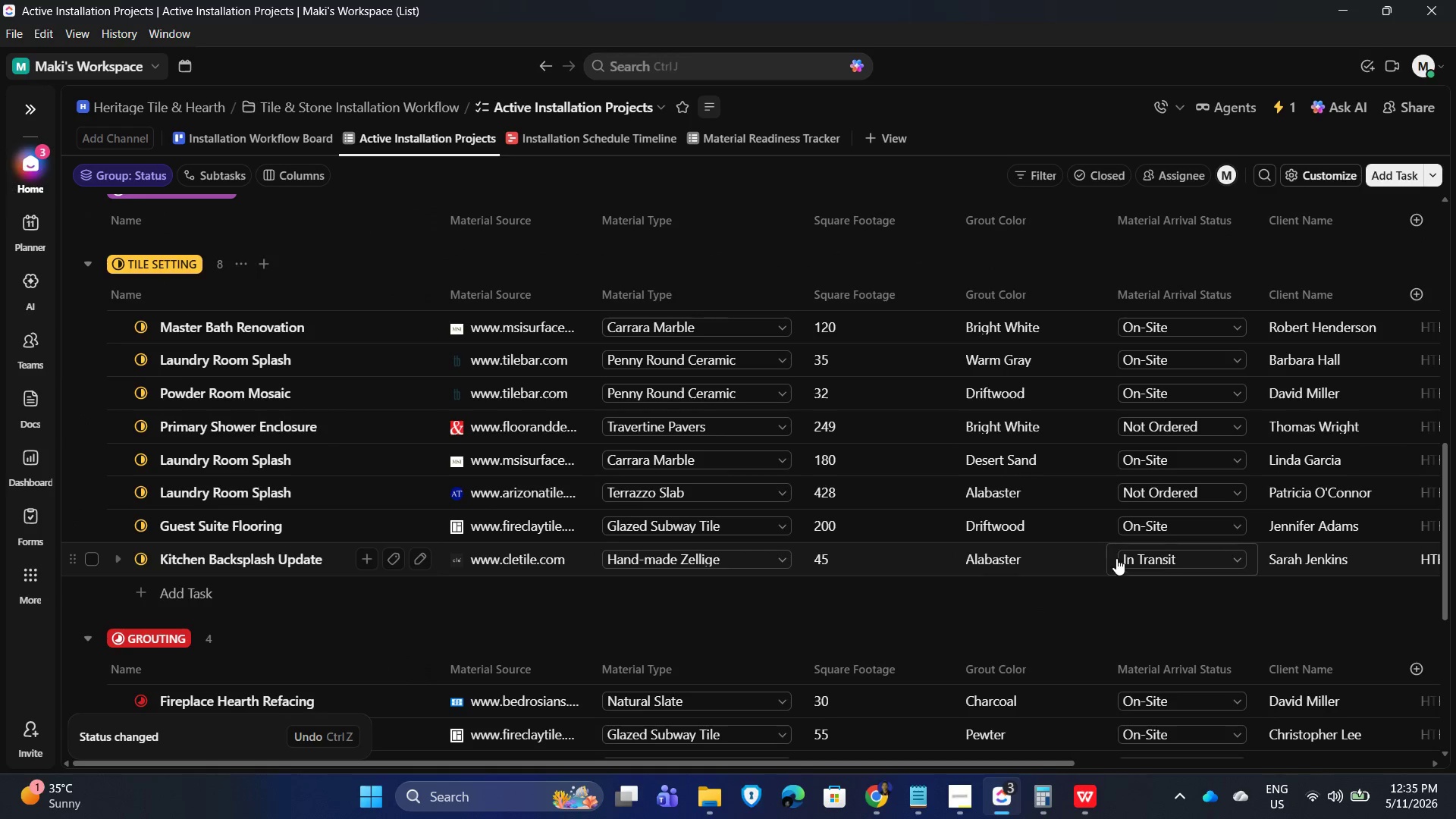 
mouse_move([1147, 592])
 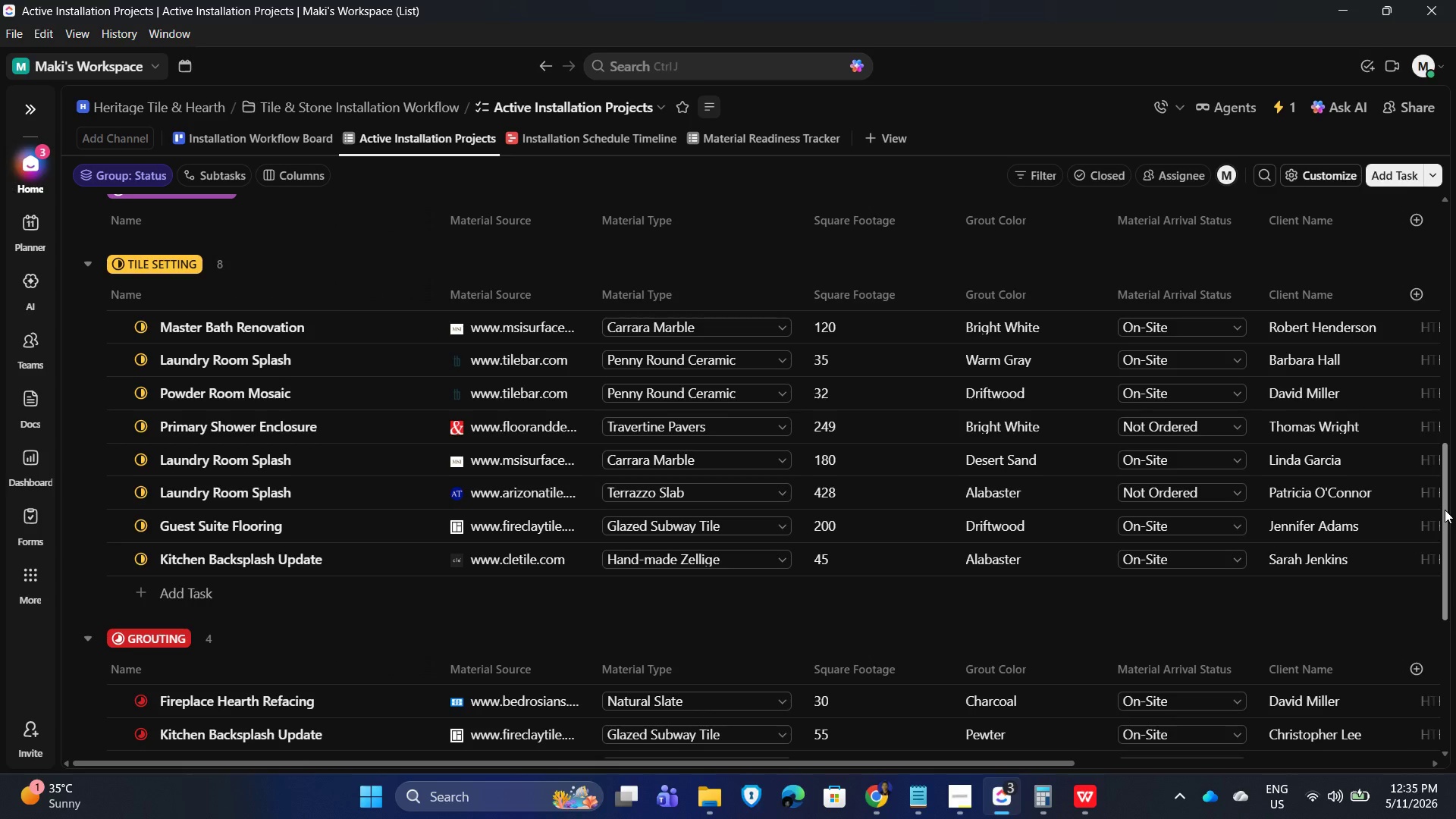 
wait(21.04)
 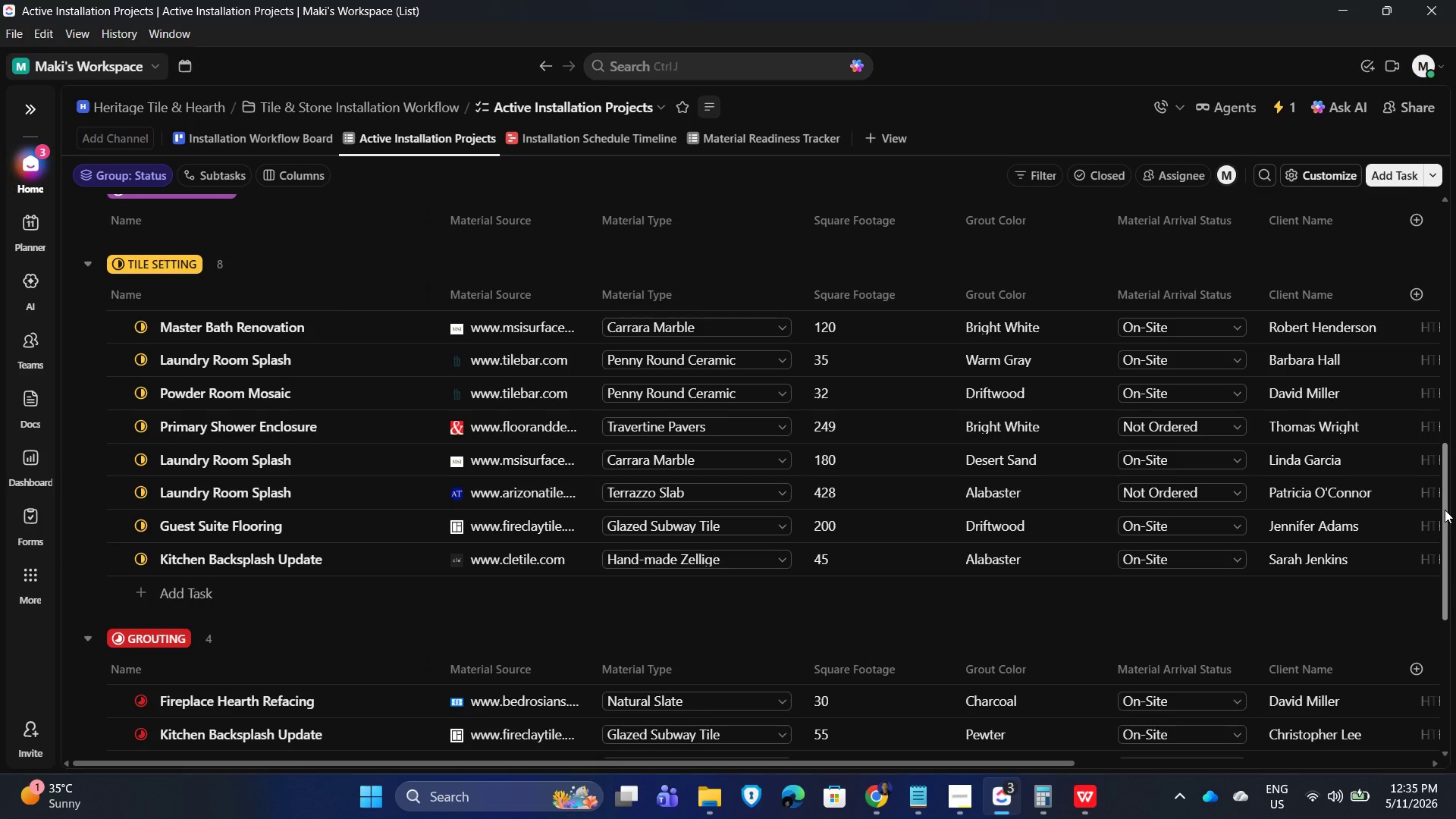 
left_click([580, 149])
 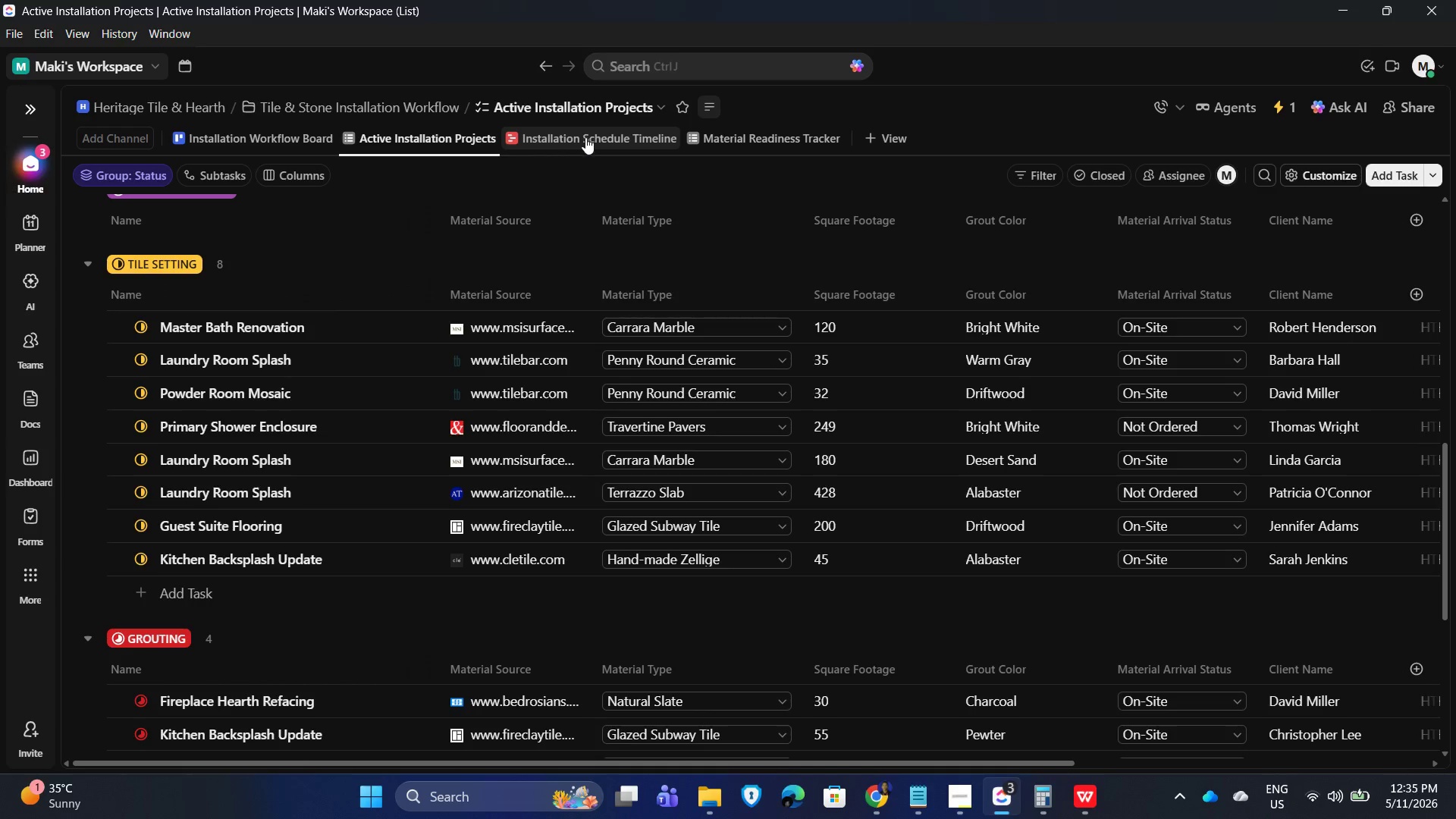 
left_click([587, 136])
 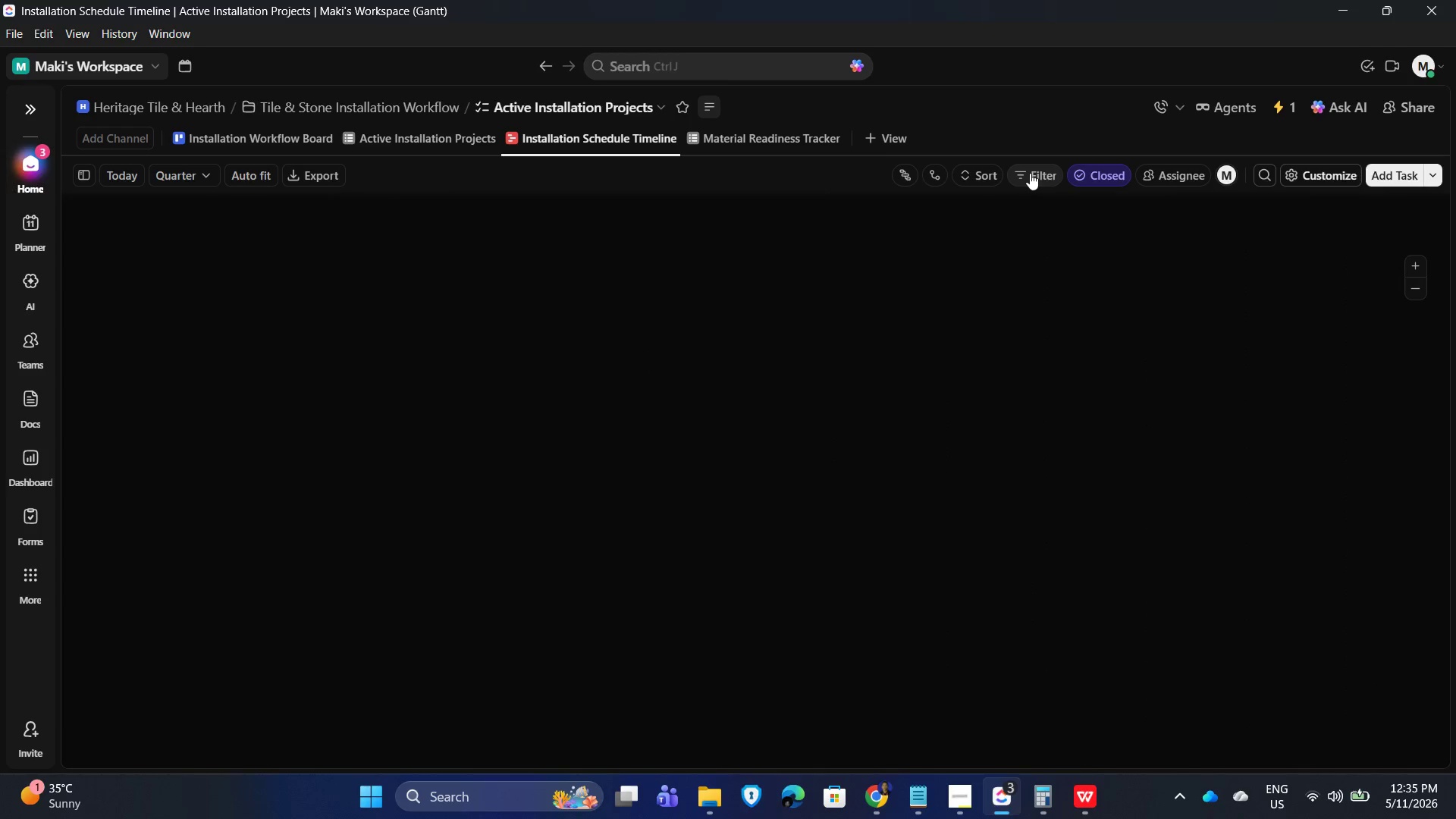 
left_click([1031, 174])
 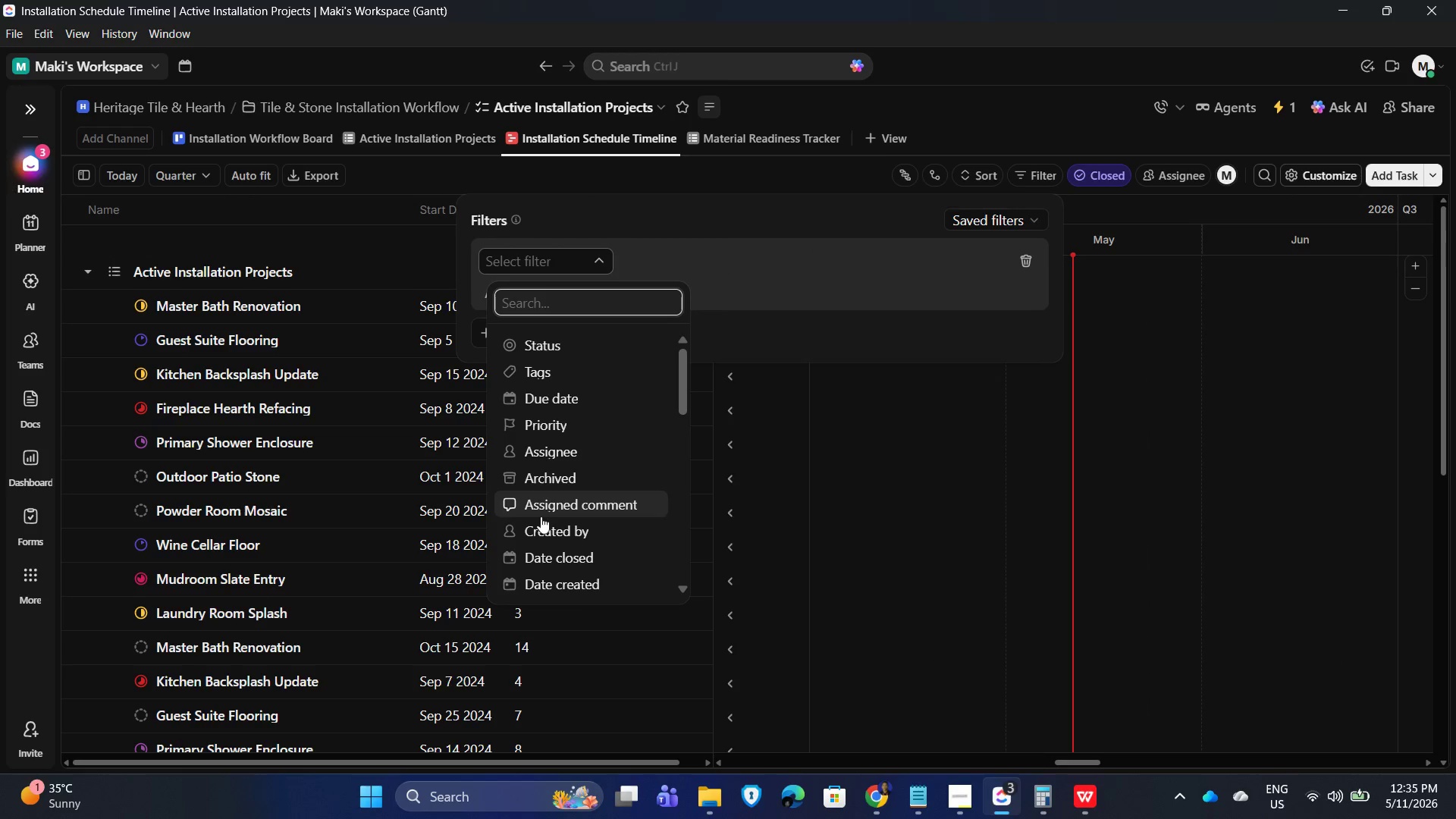 
scroll: coordinate [539, 467], scroll_direction: down, amount: 1.0
 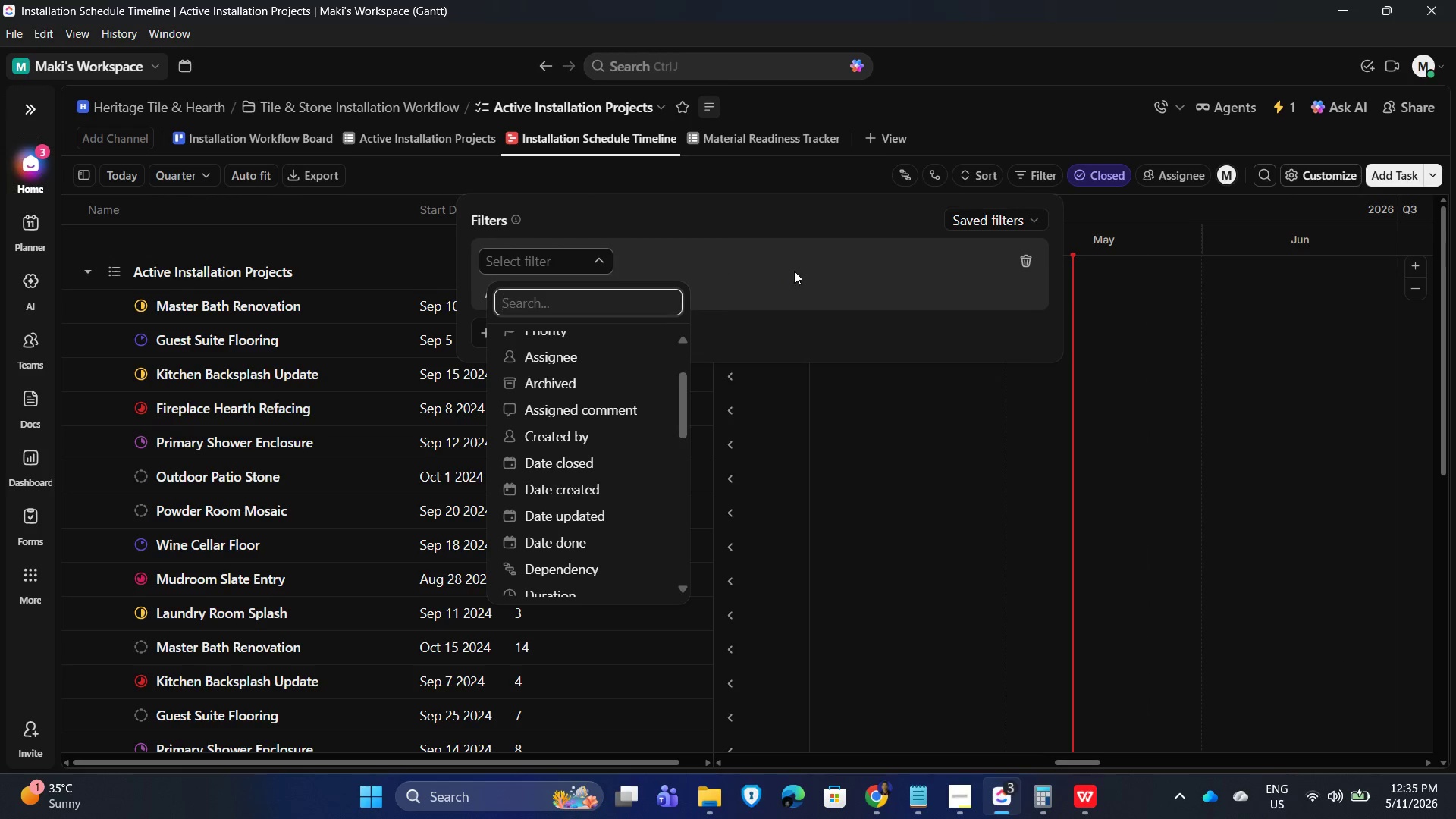 
left_click([670, 262])
 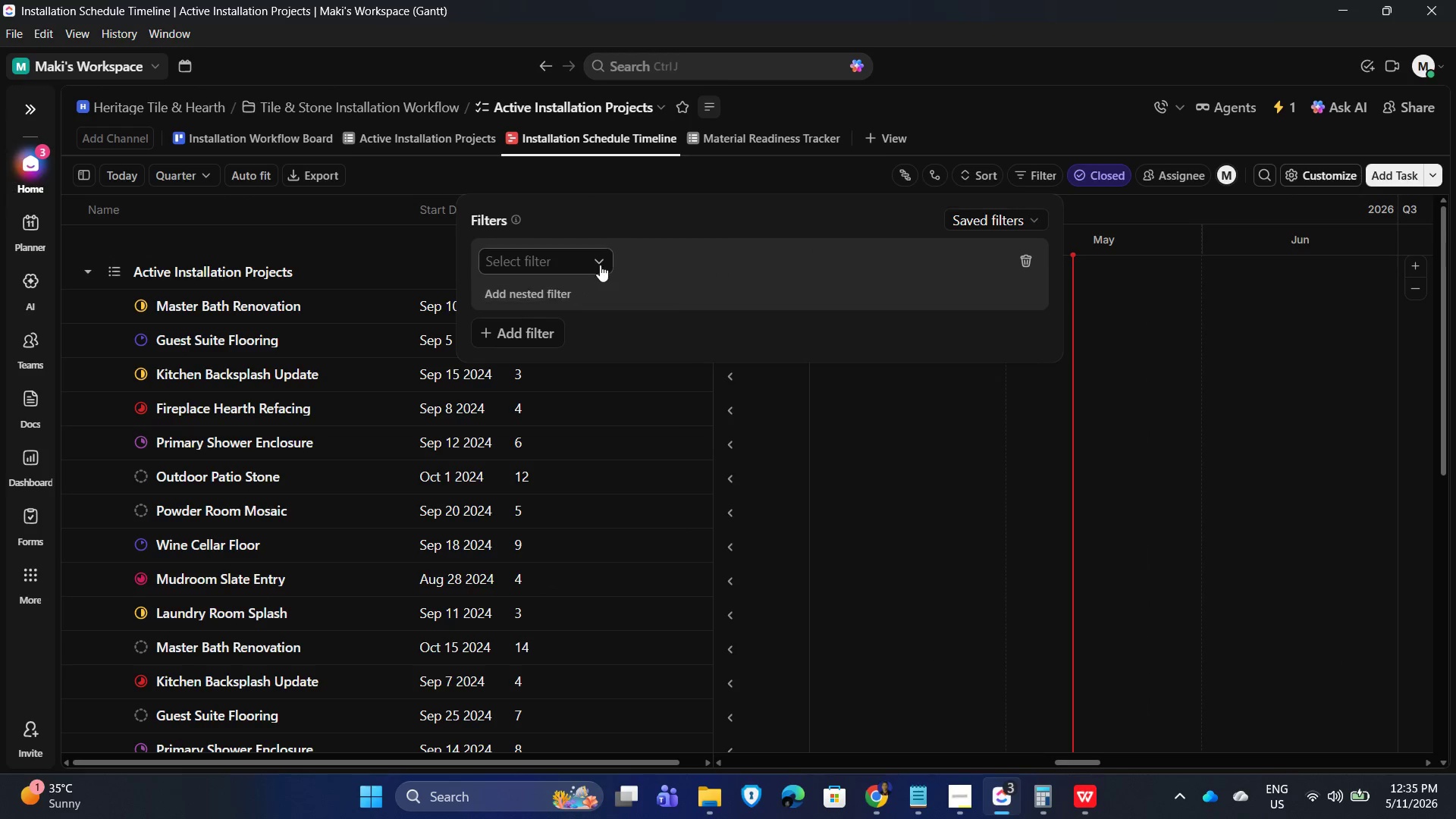 
left_click([600, 261])
 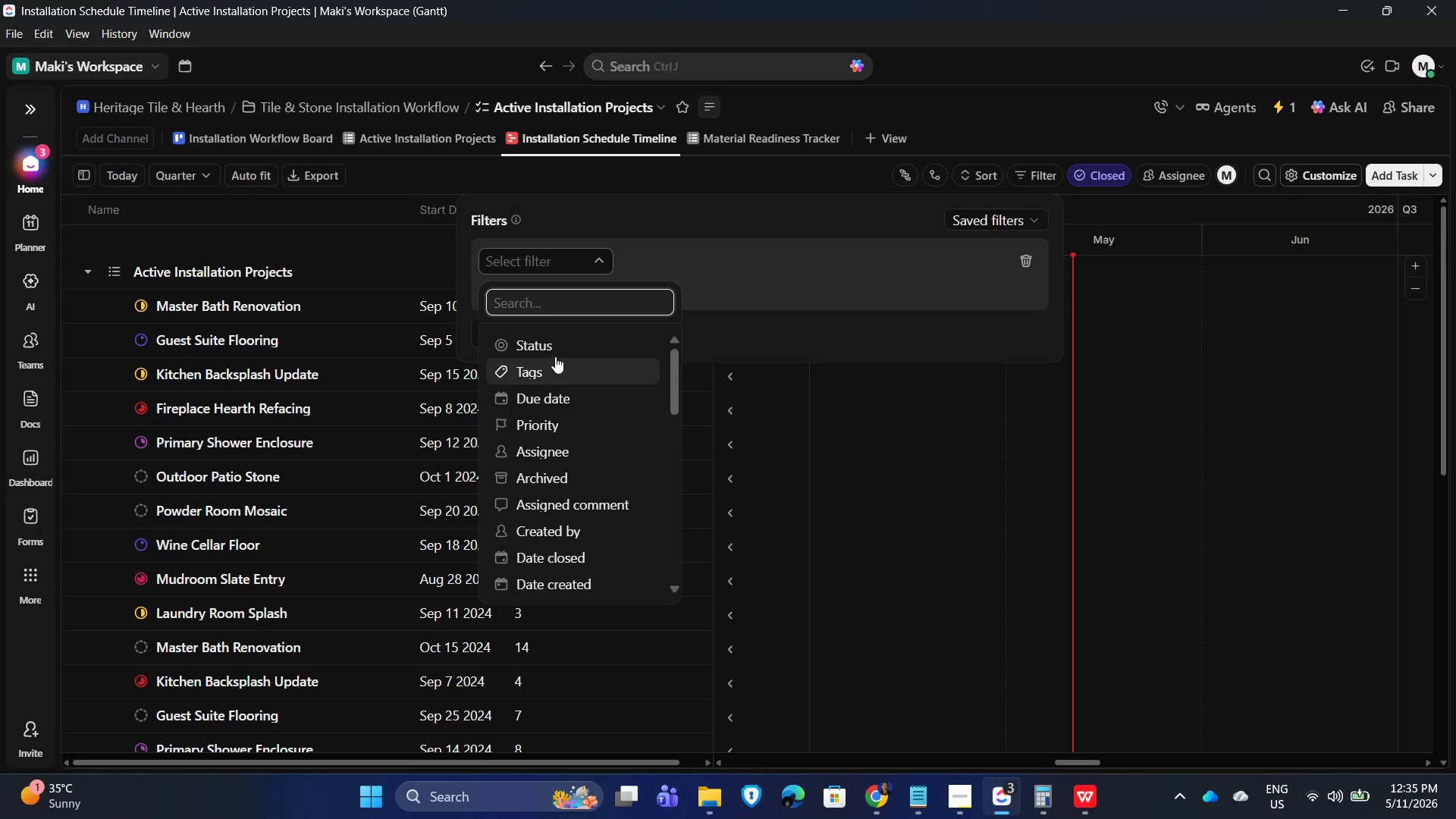 
left_click([560, 344])
 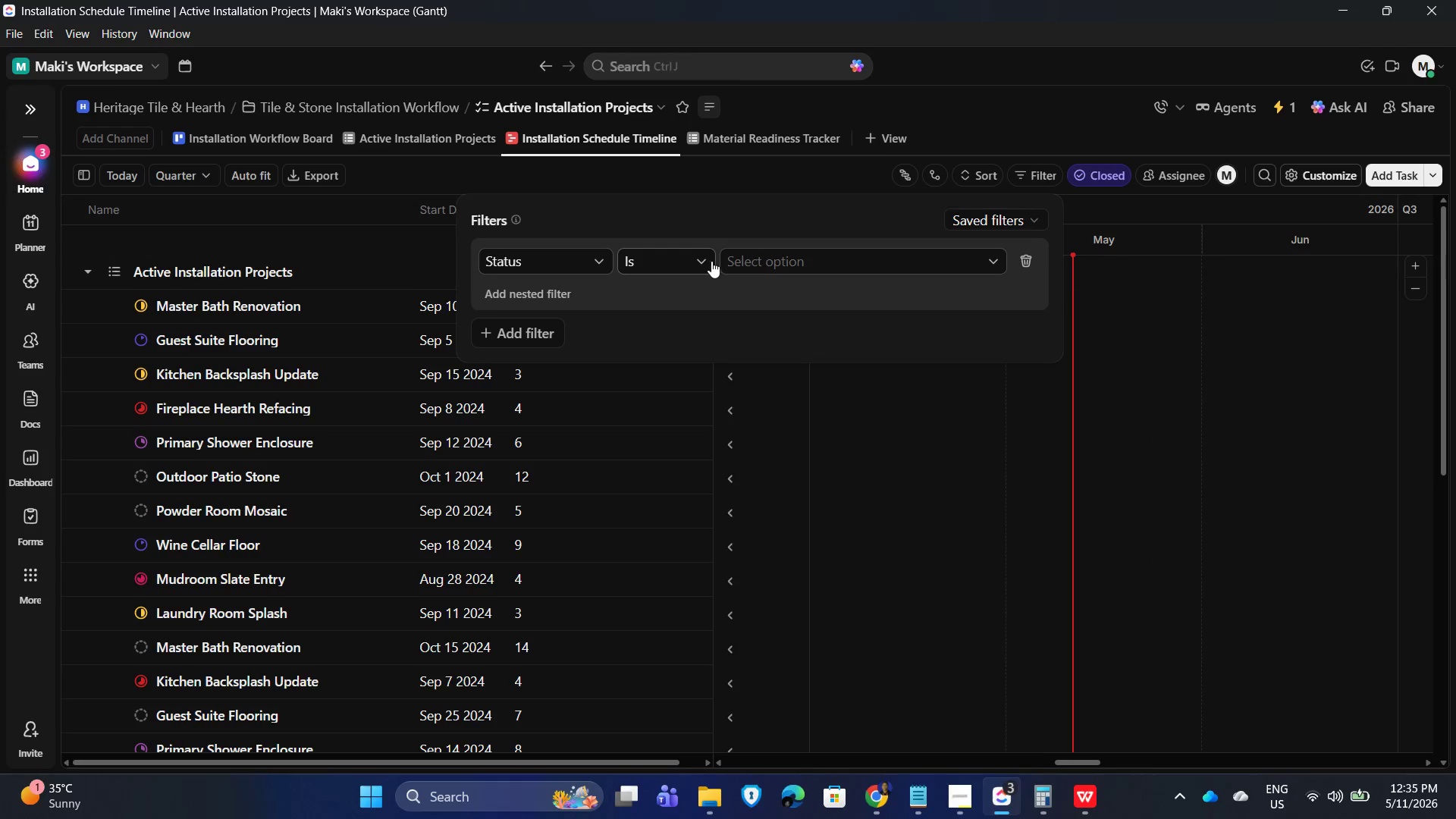 
left_click([841, 262])
 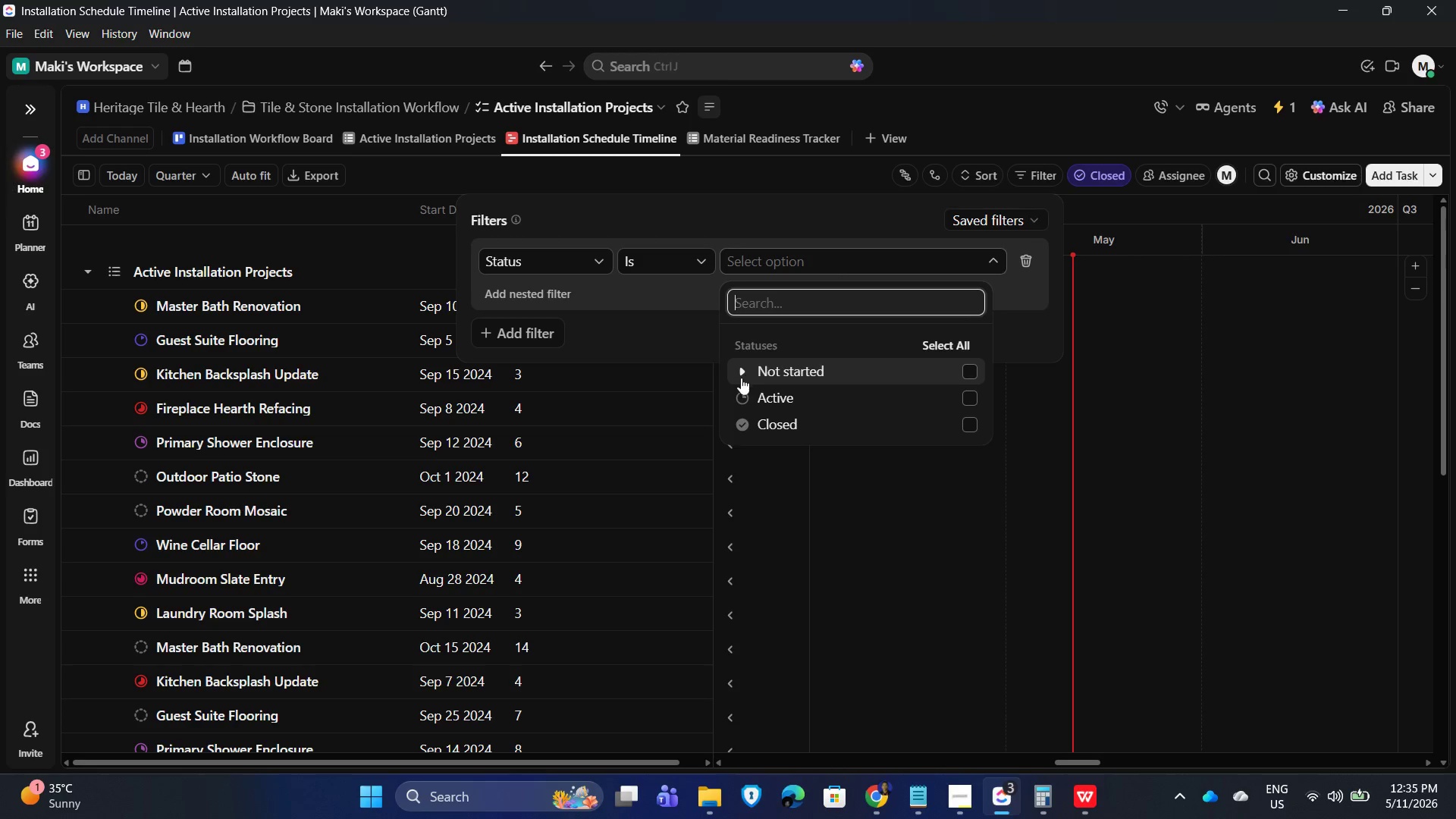 
left_click([739, 369])
 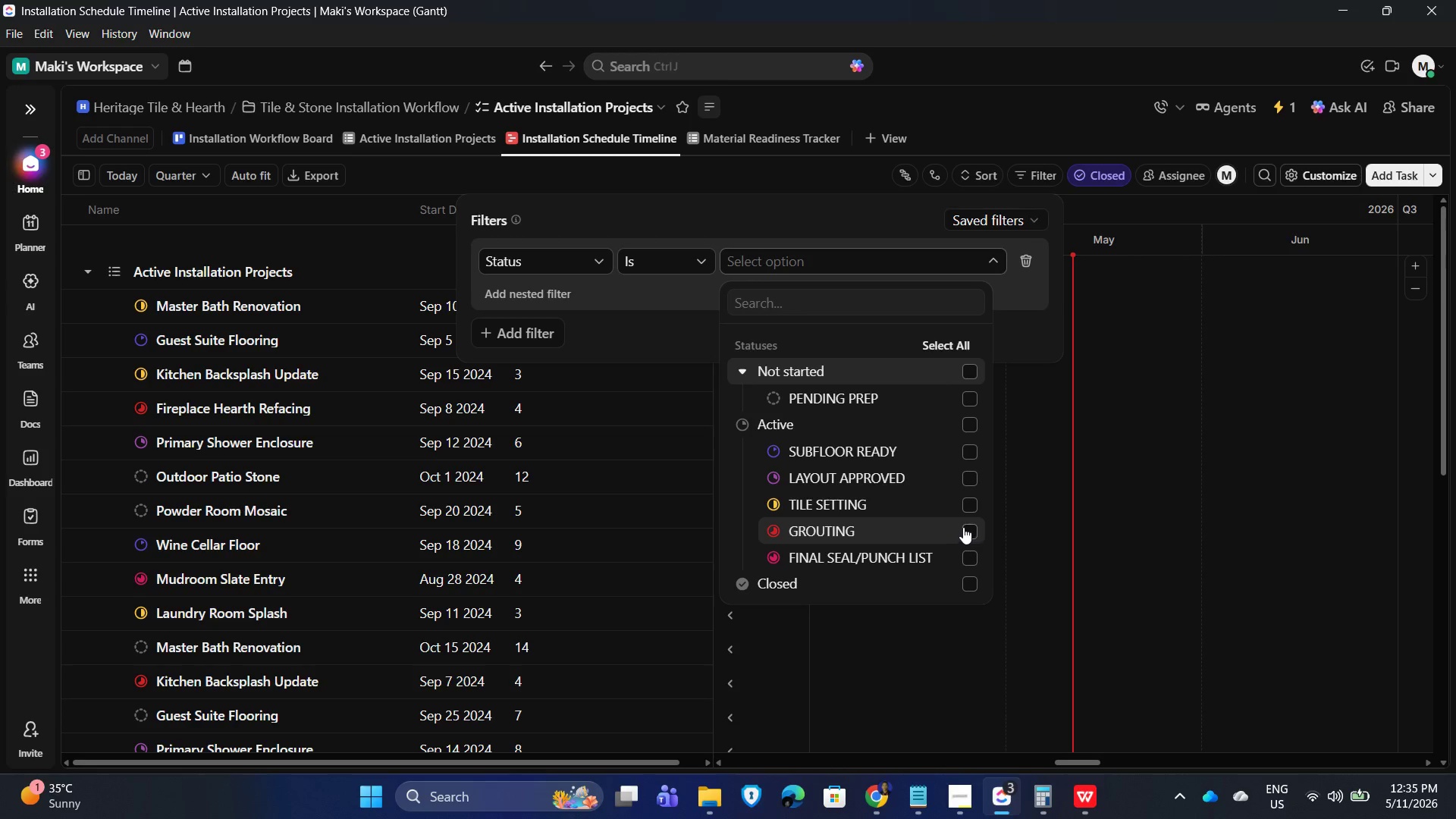 
wait(15.77)
 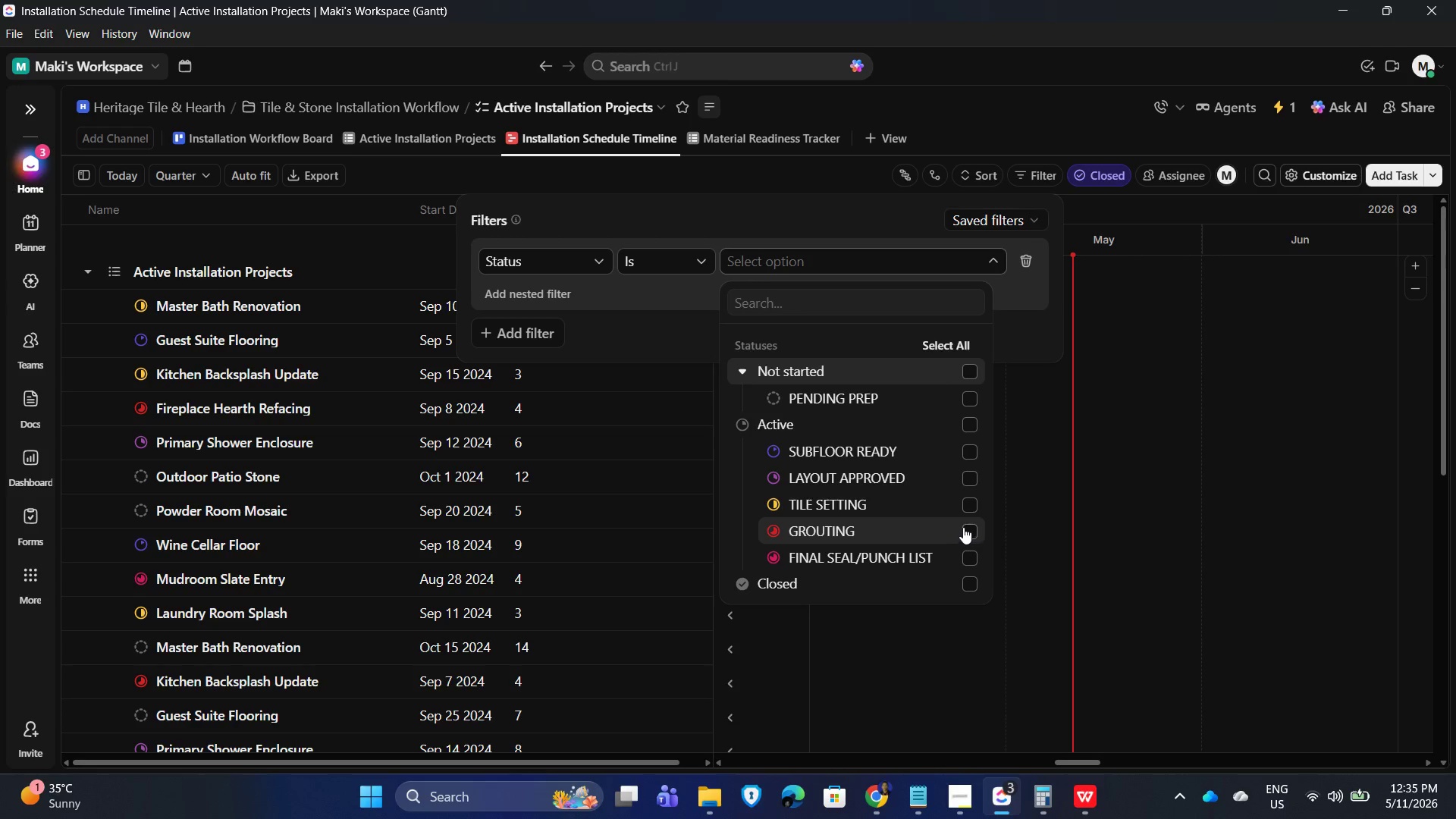 
left_click([963, 423])
 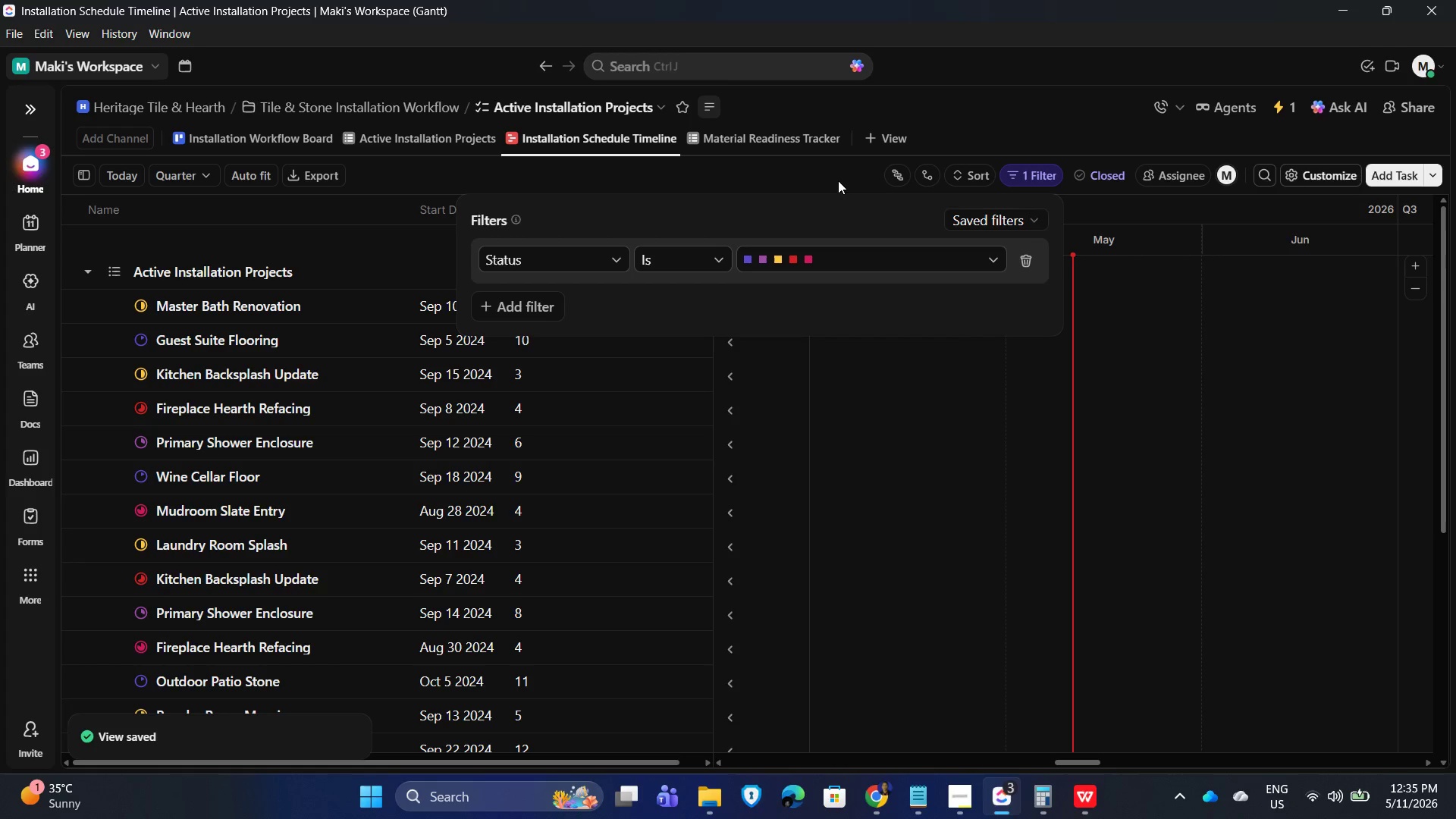 
left_click([836, 177])
 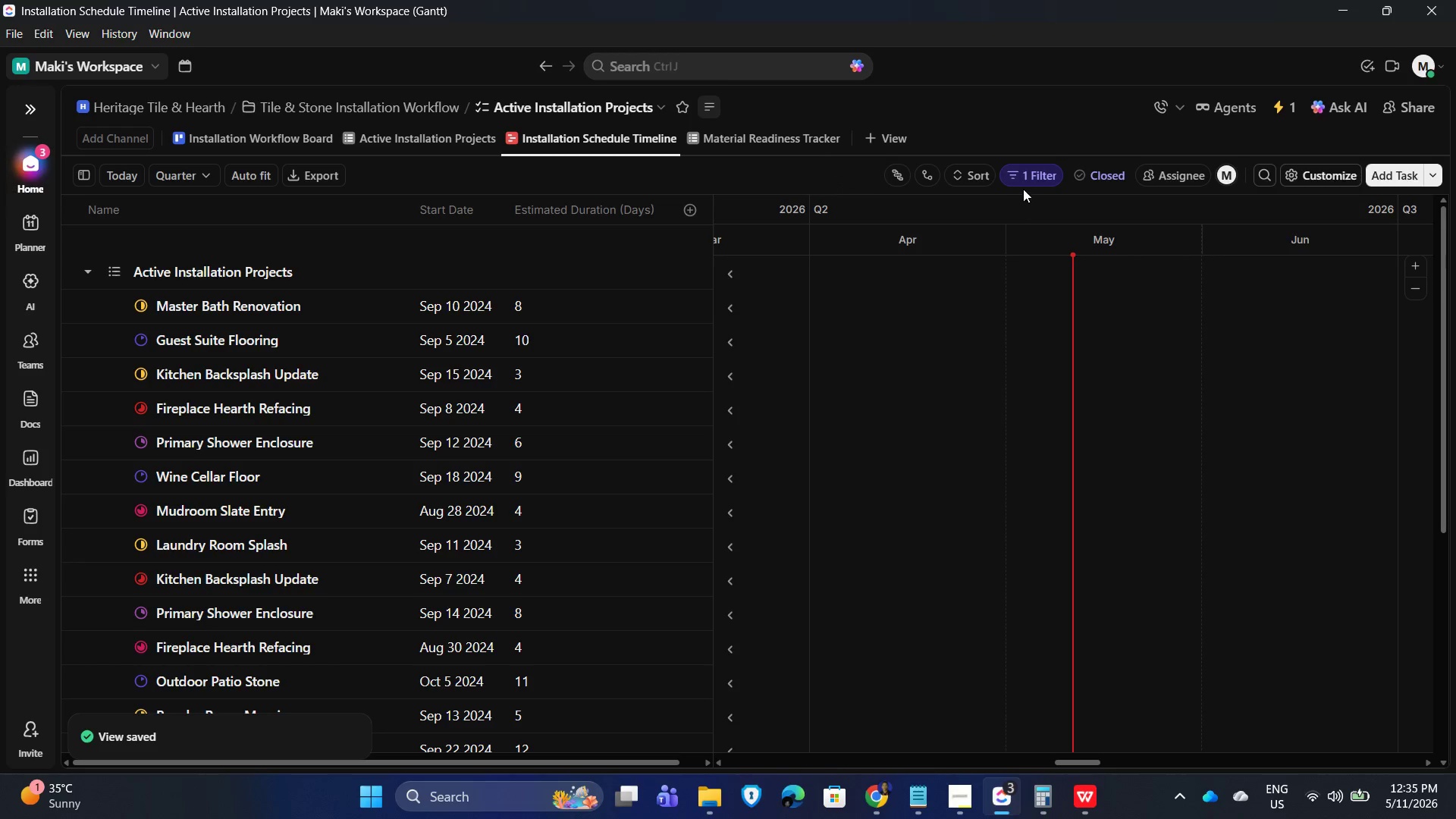 
left_click([1019, 175])
 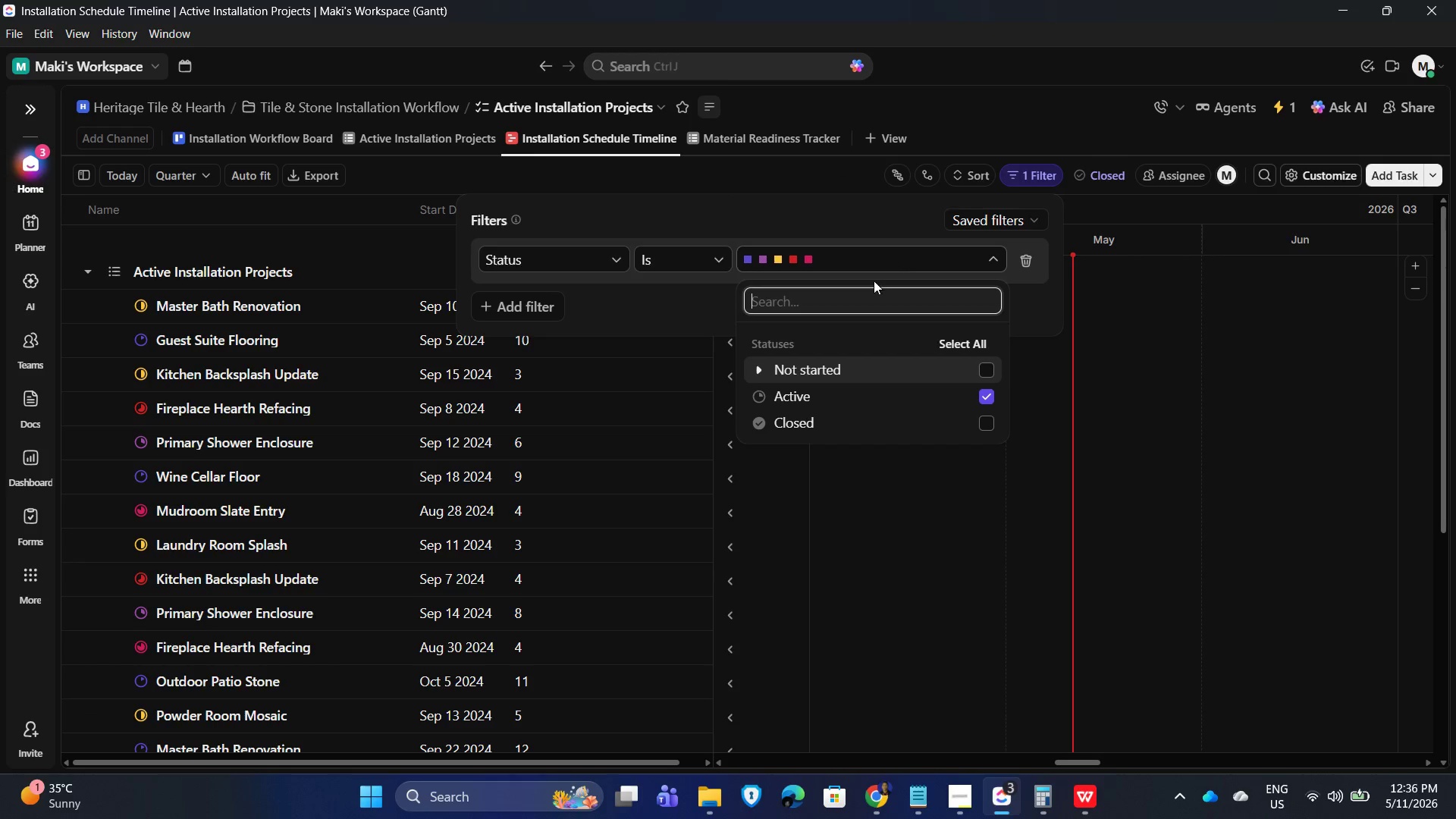 
left_click([758, 373])
 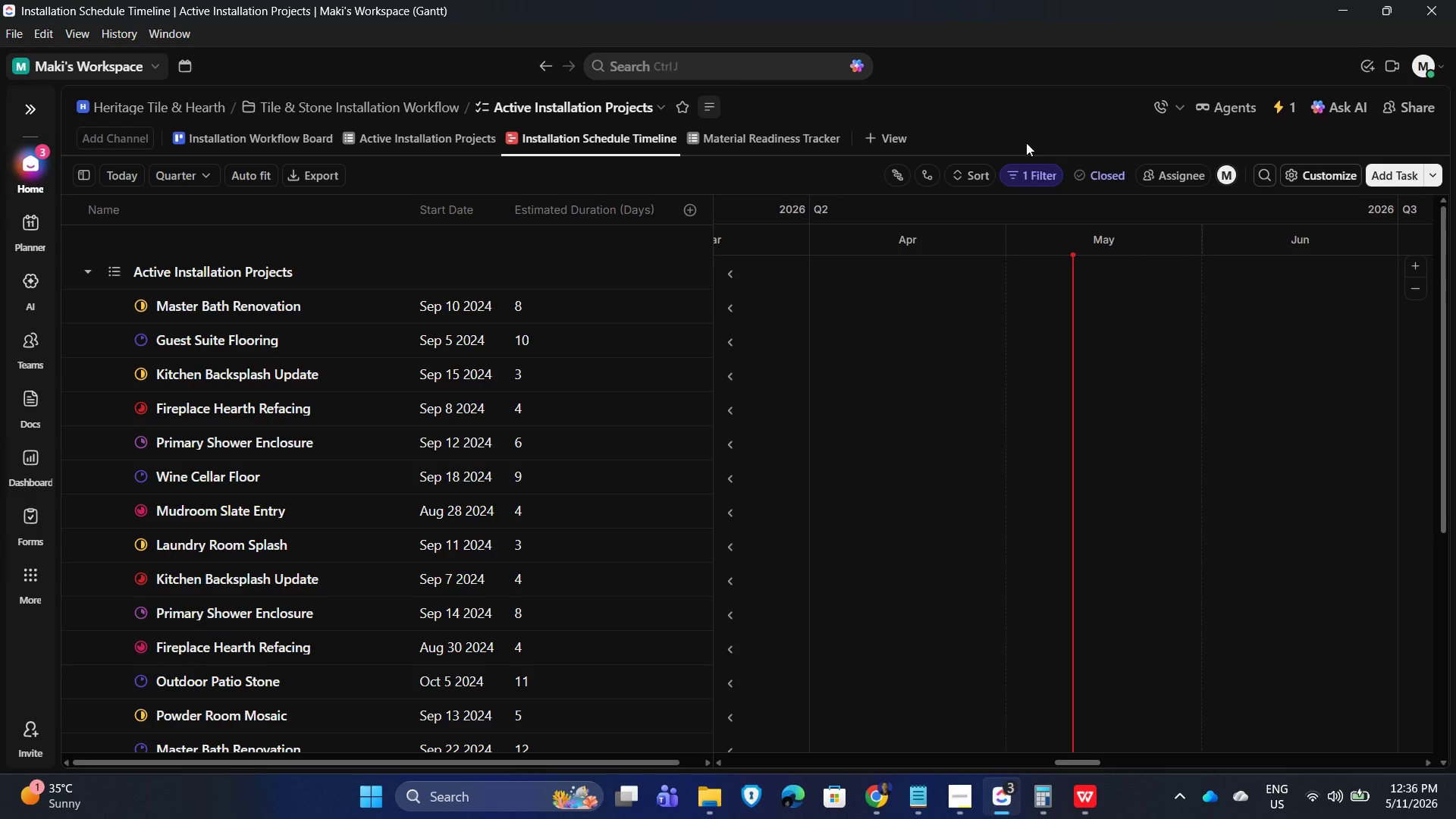 
scroll: coordinate [478, 585], scroll_direction: up, amount: 1.0
 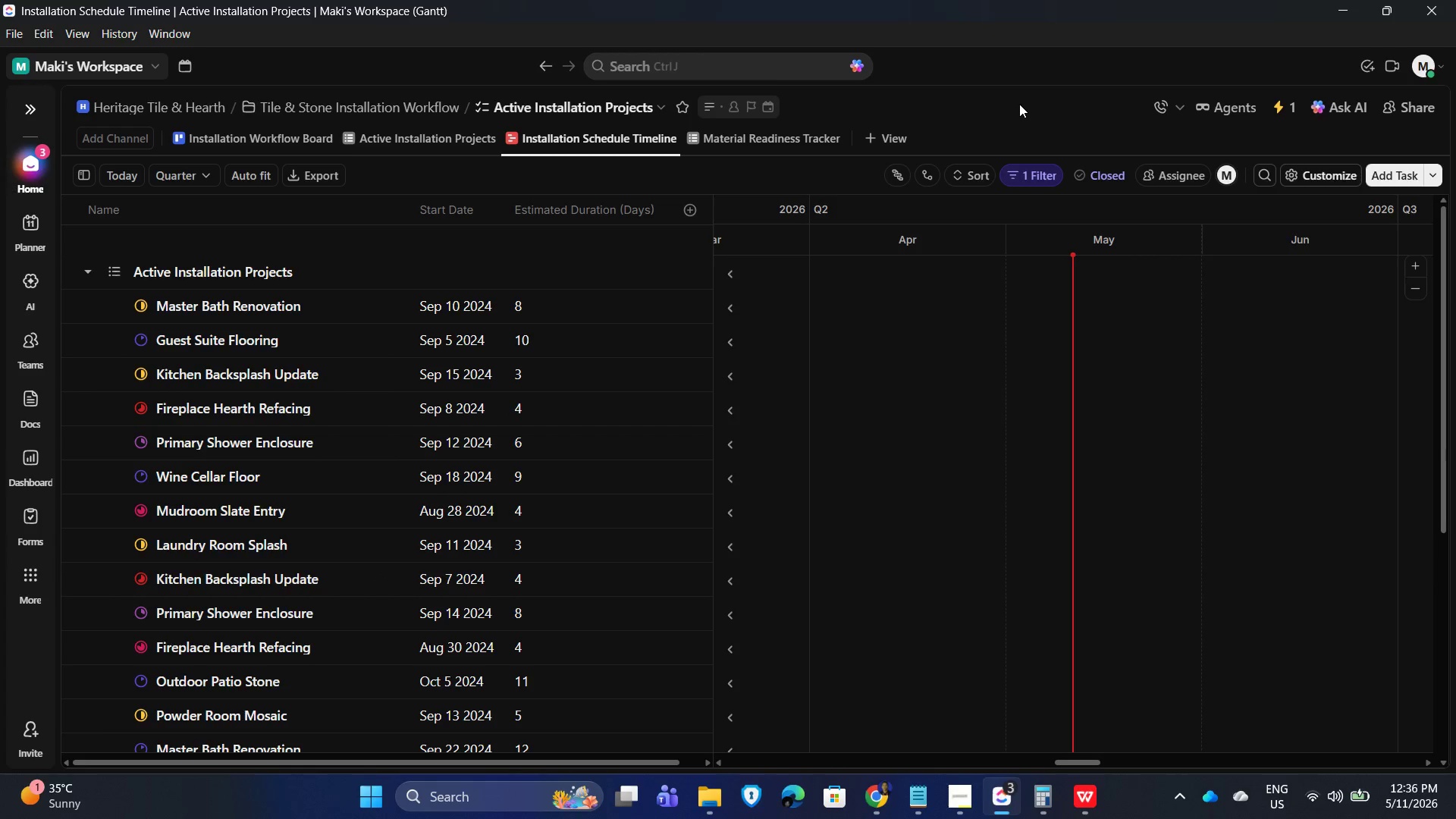 
left_click([1019, 103])
 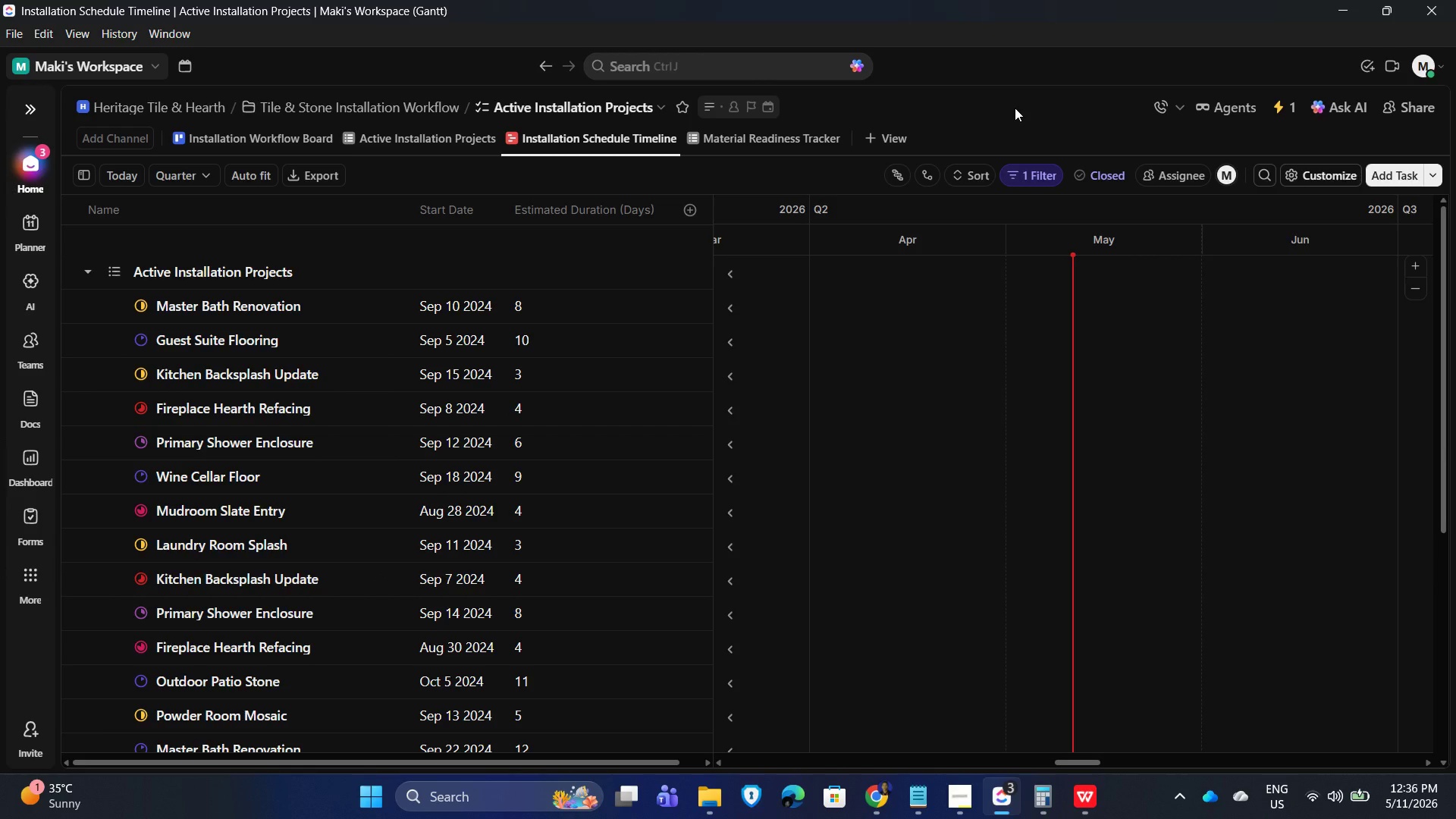 
wait(6.72)
 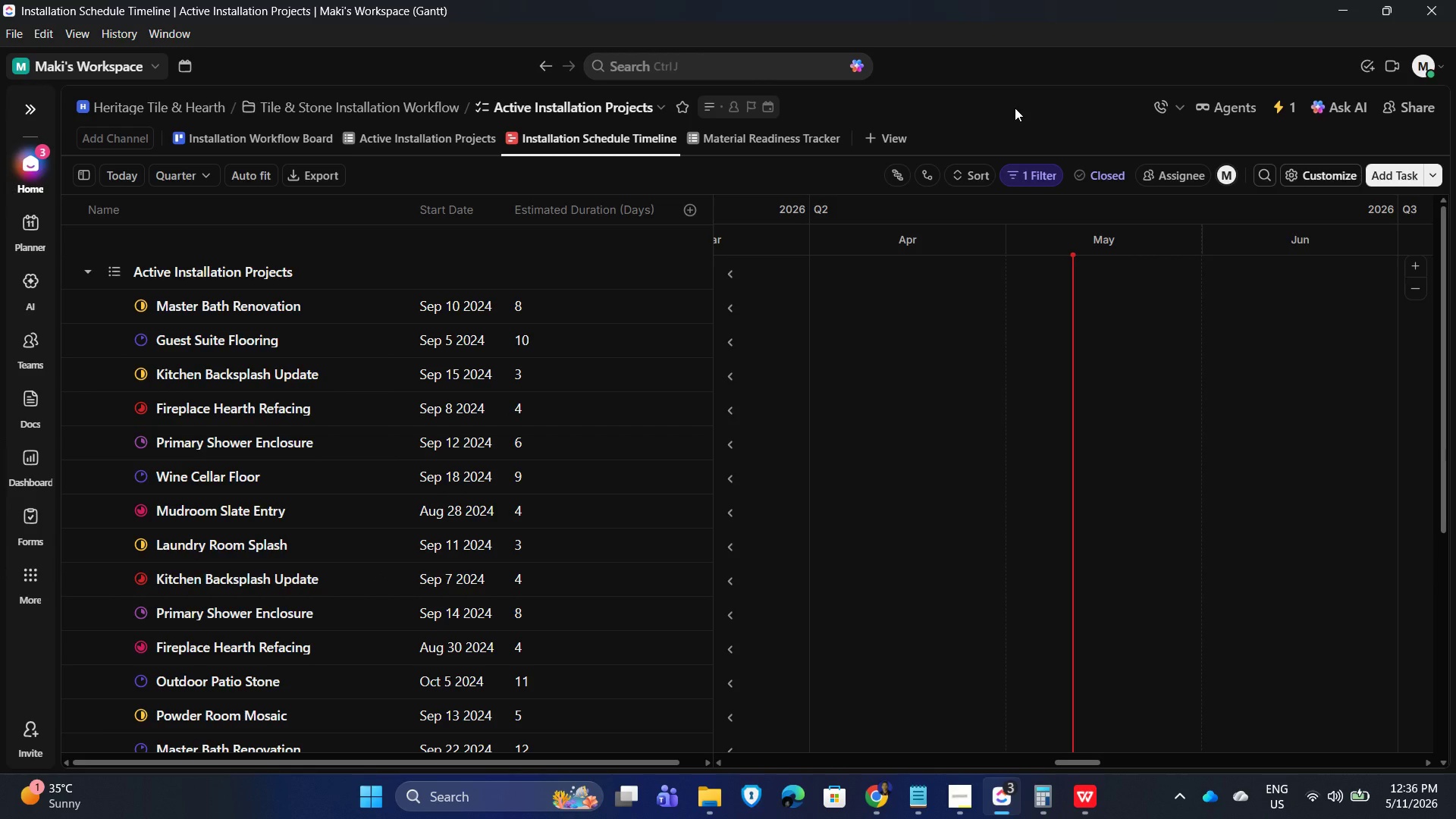 
left_click_drag(start_coordinate=[1068, 760], to_coordinate=[825, 764])
 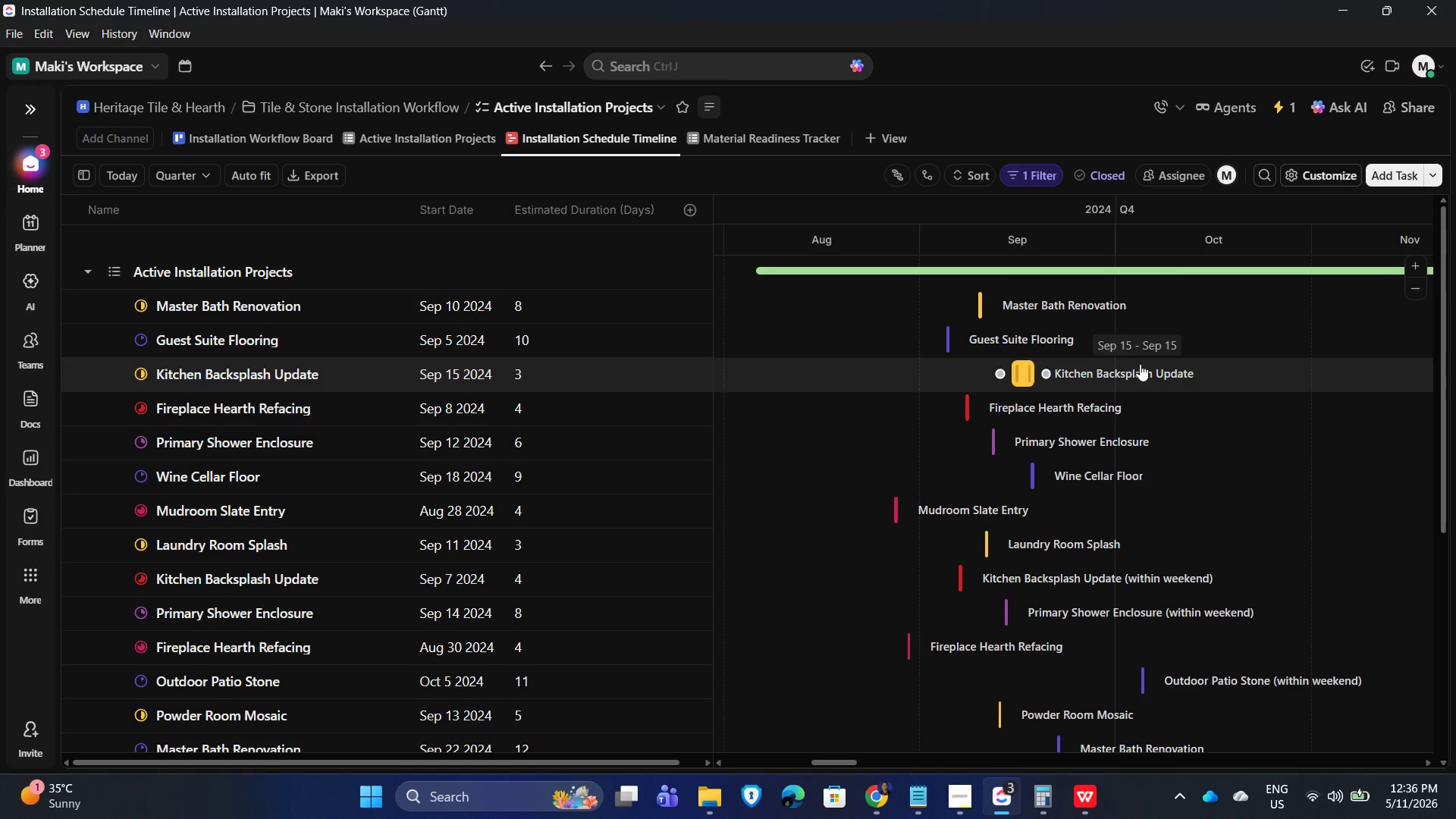 
wait(6.61)
 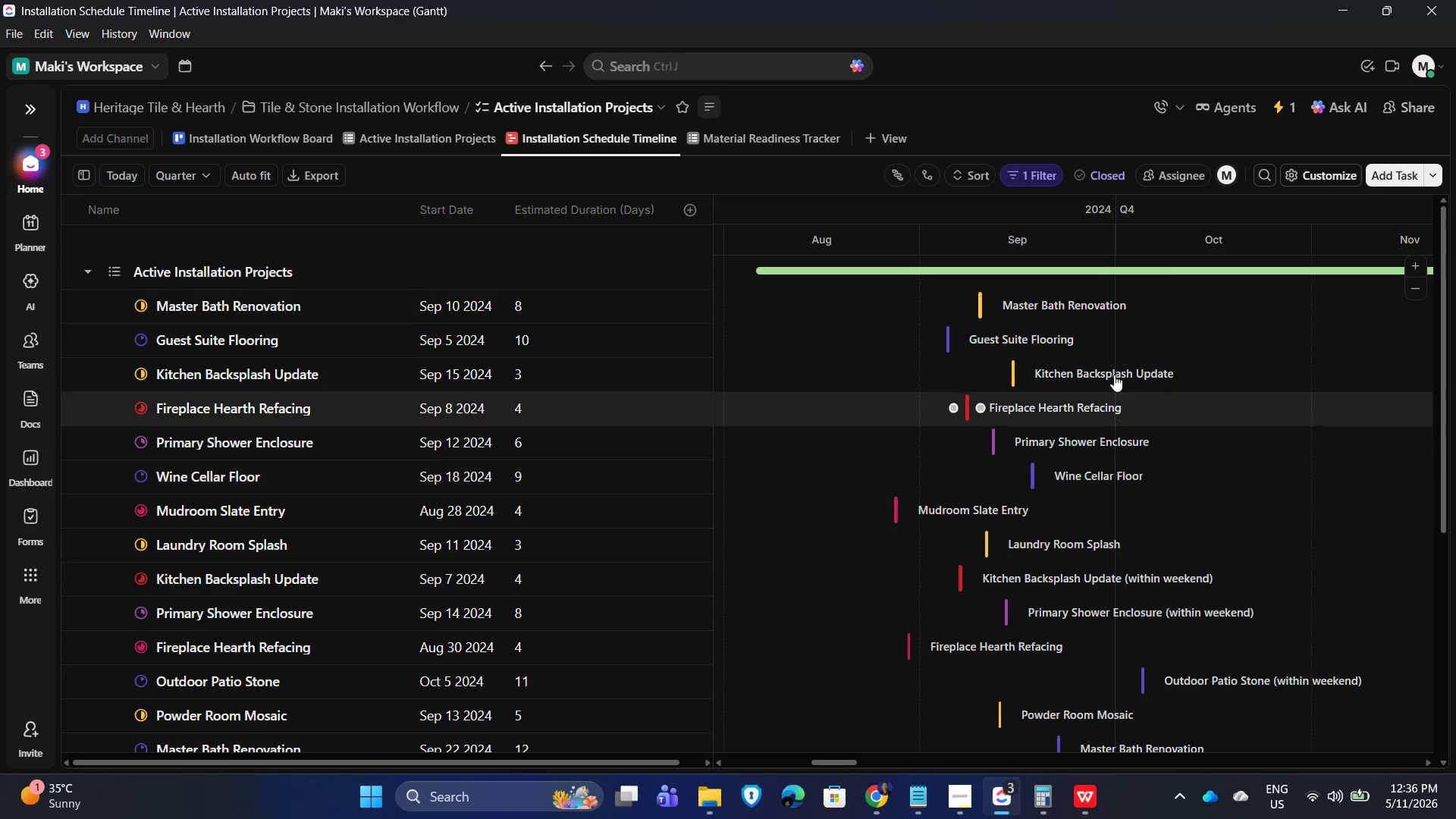 
left_click([1006, 111])
 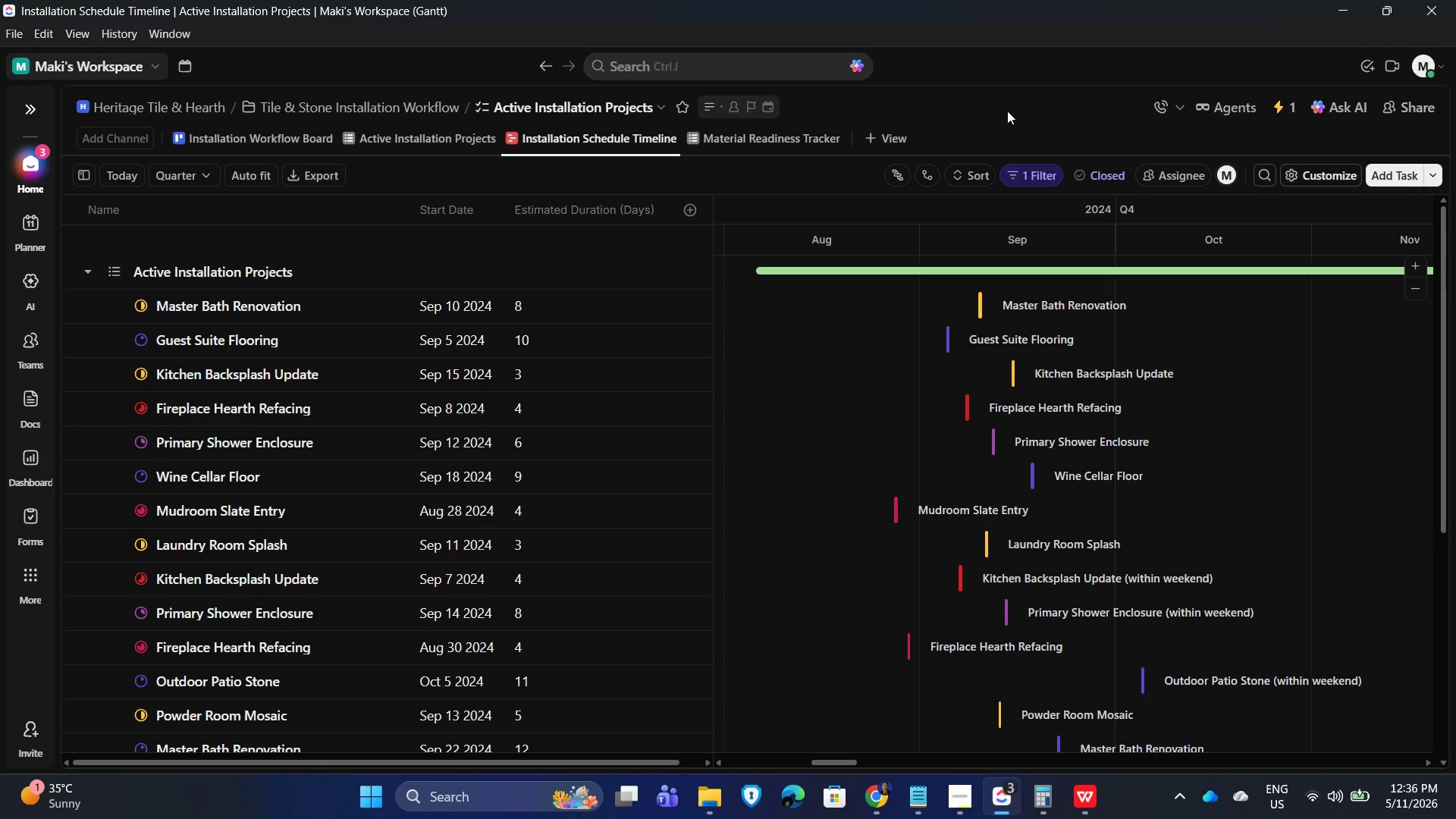 
wait(14.95)
 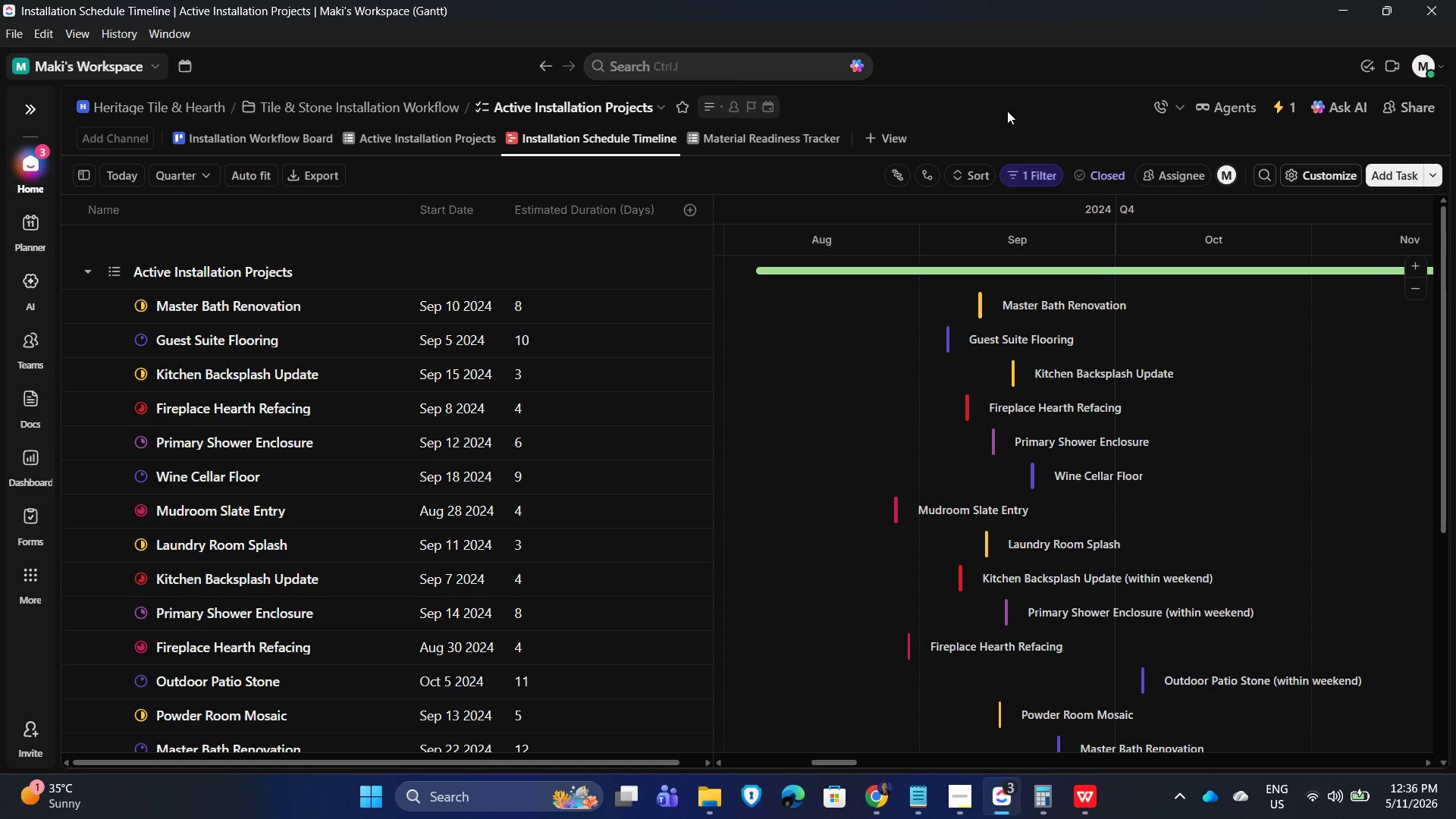 
left_click([384, 140])
 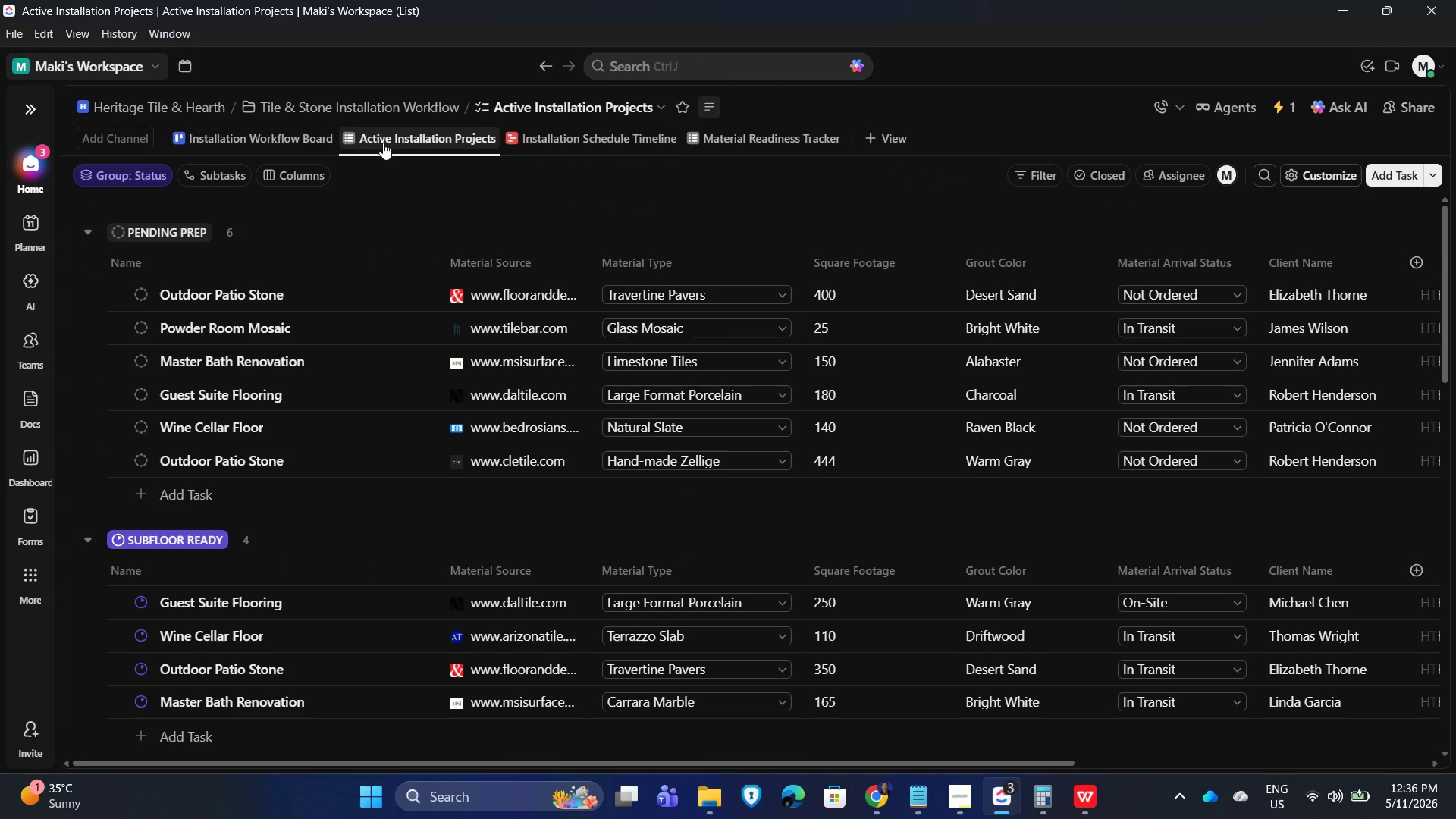 
wait(18.59)
 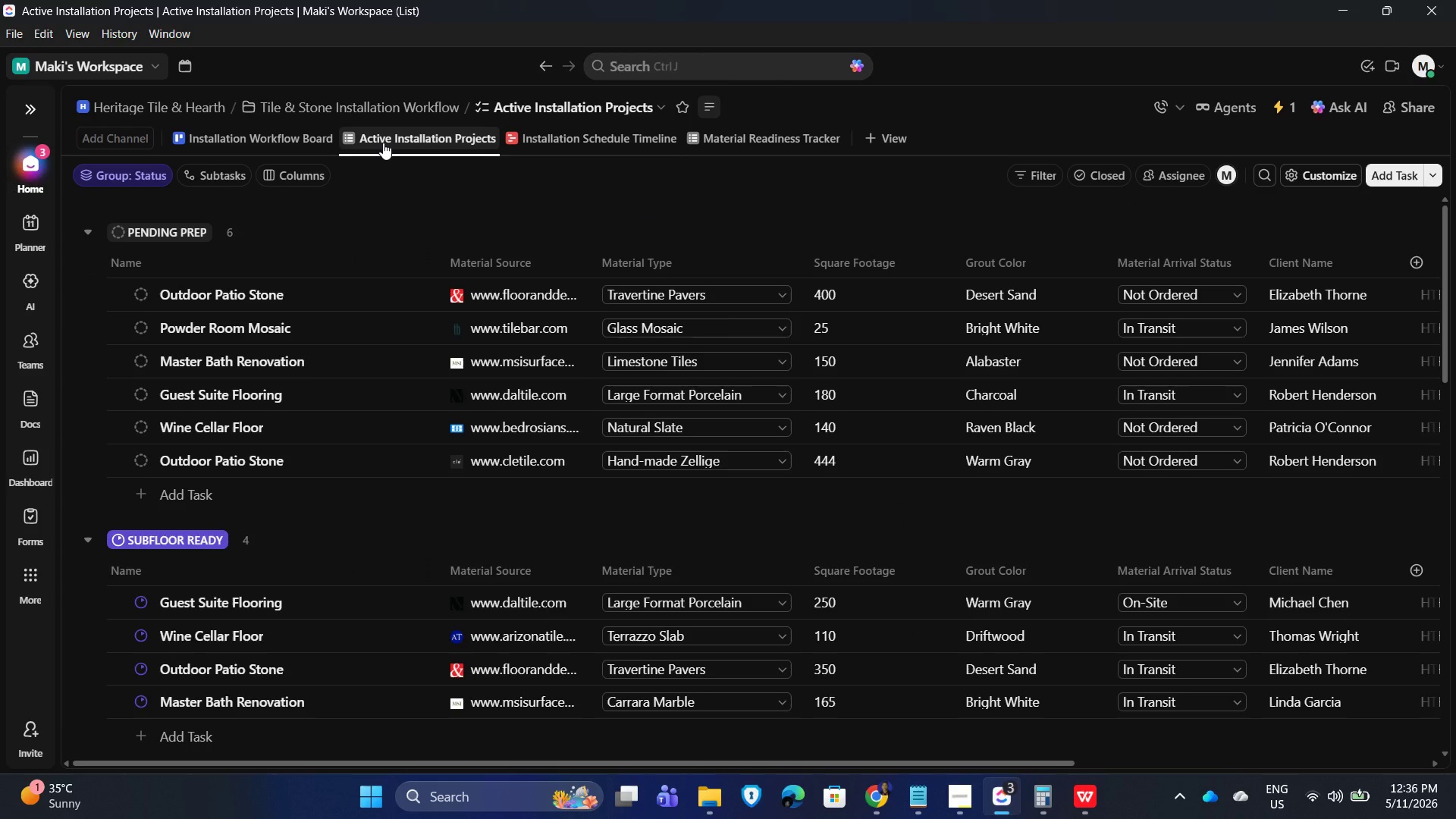 
scroll: coordinate [240, 536], scroll_direction: down, amount: 7.0
 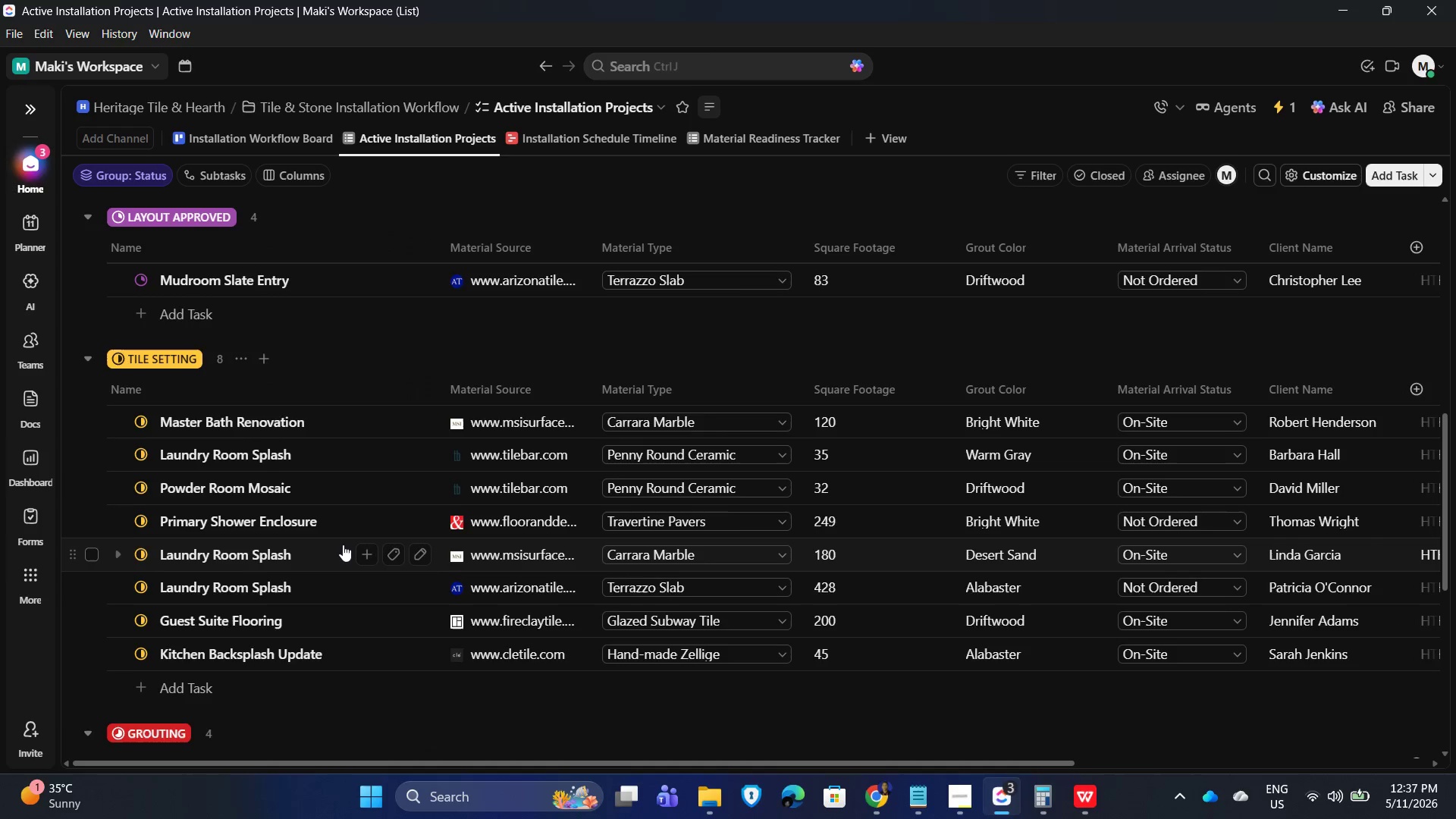 
scroll: coordinate [207, 446], scroll_direction: up, amount: 8.0
 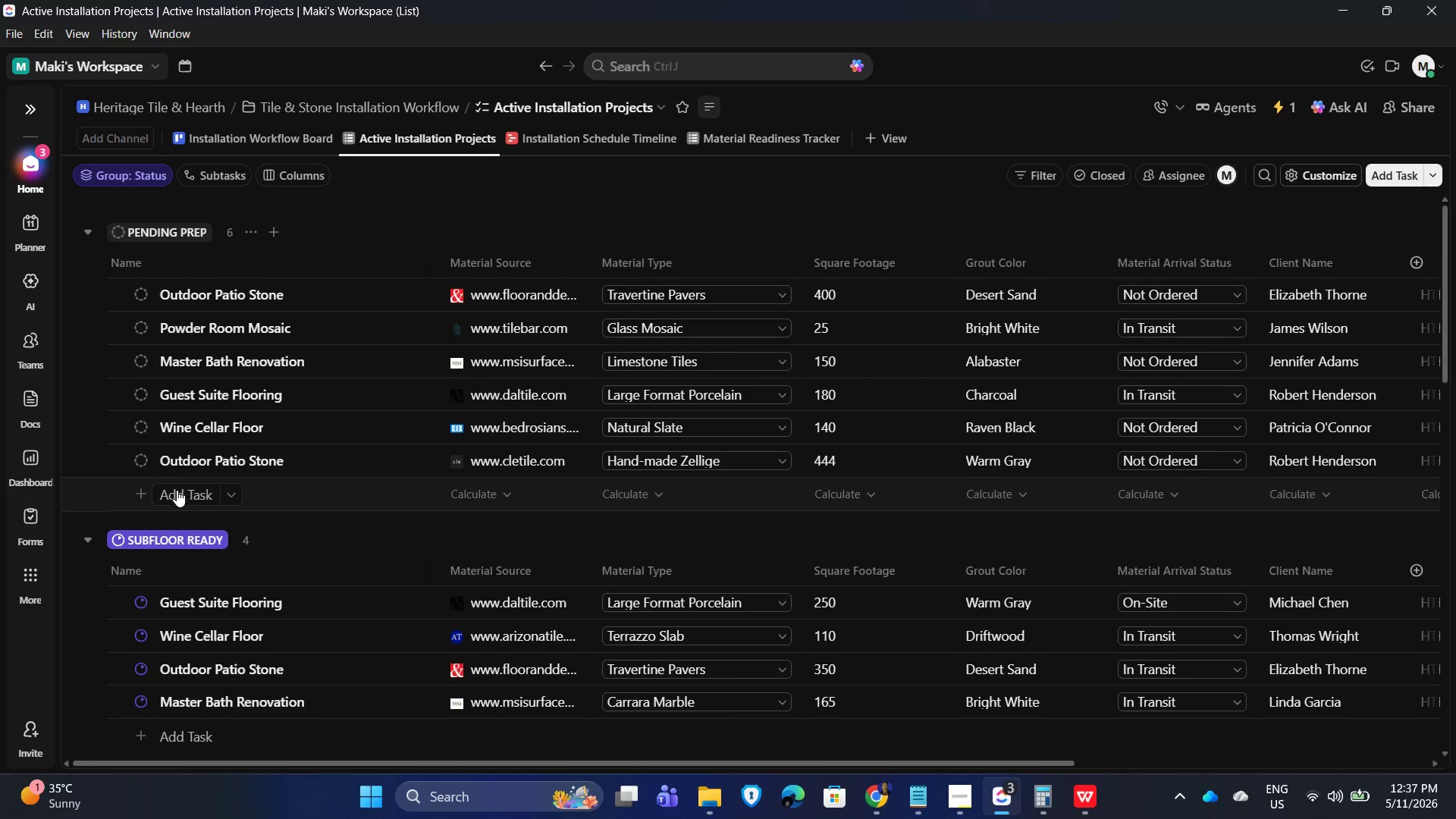 
left_click([176, 490])
 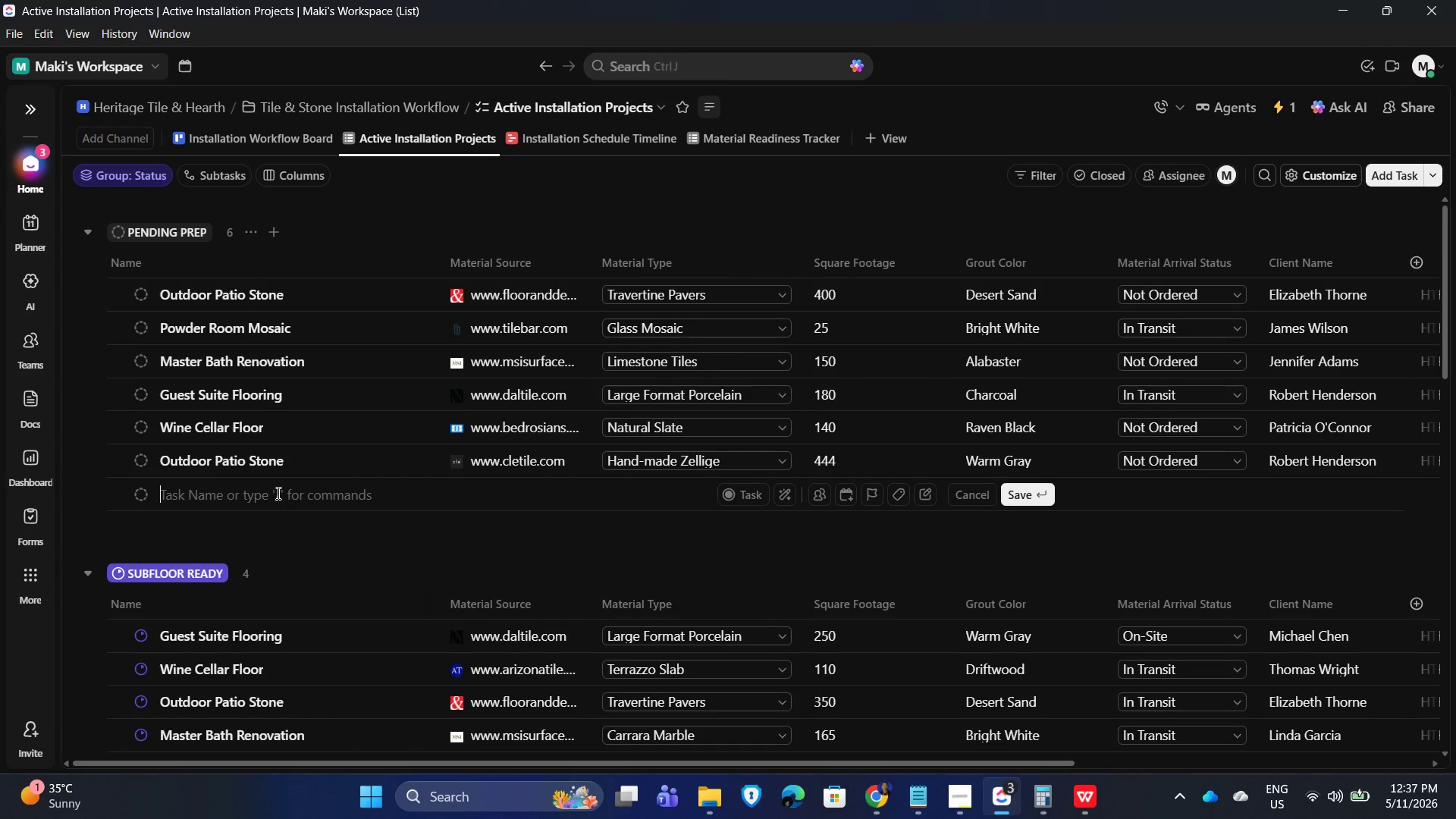 
wait(7.39)
 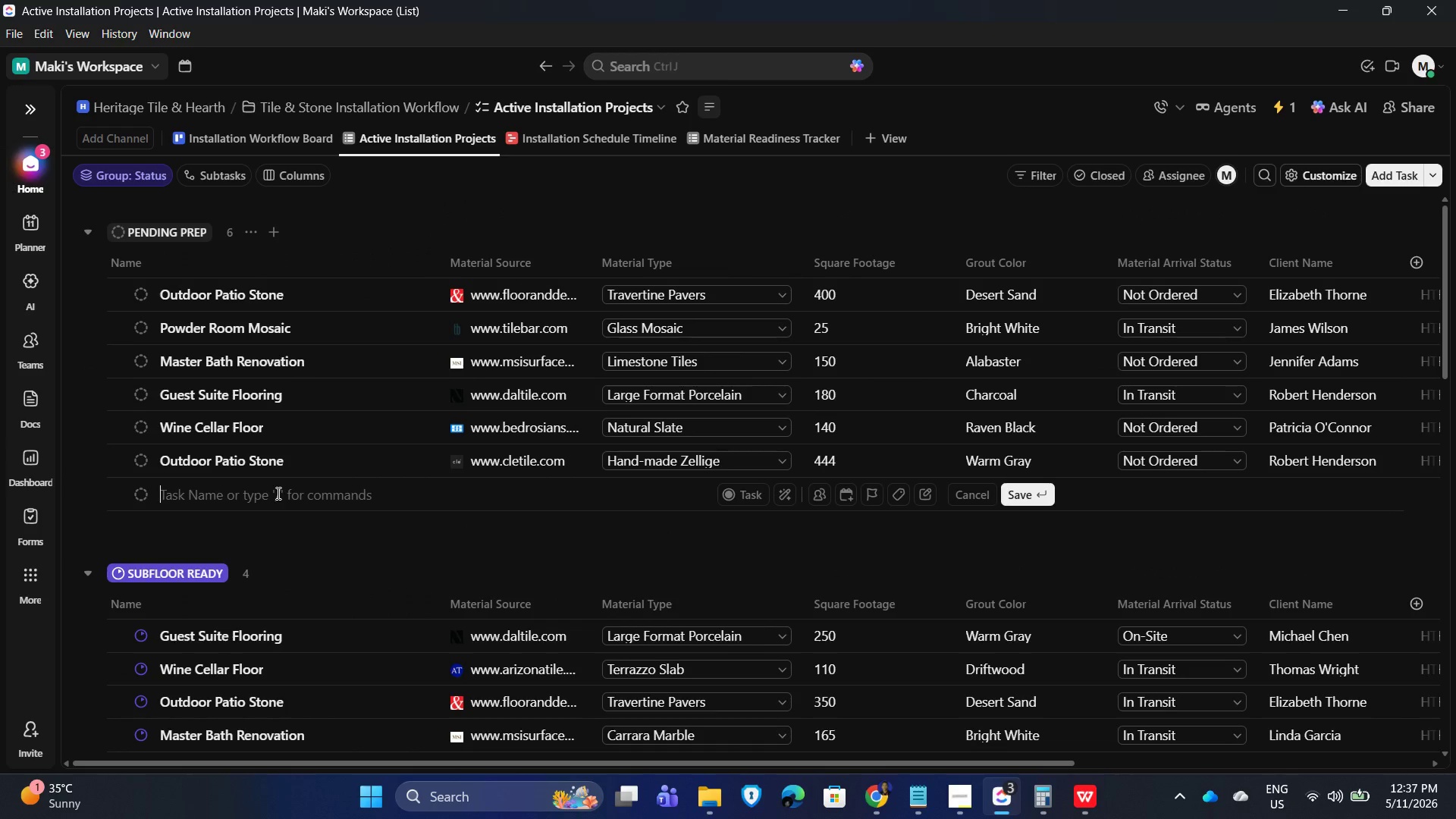 
type(Task )
 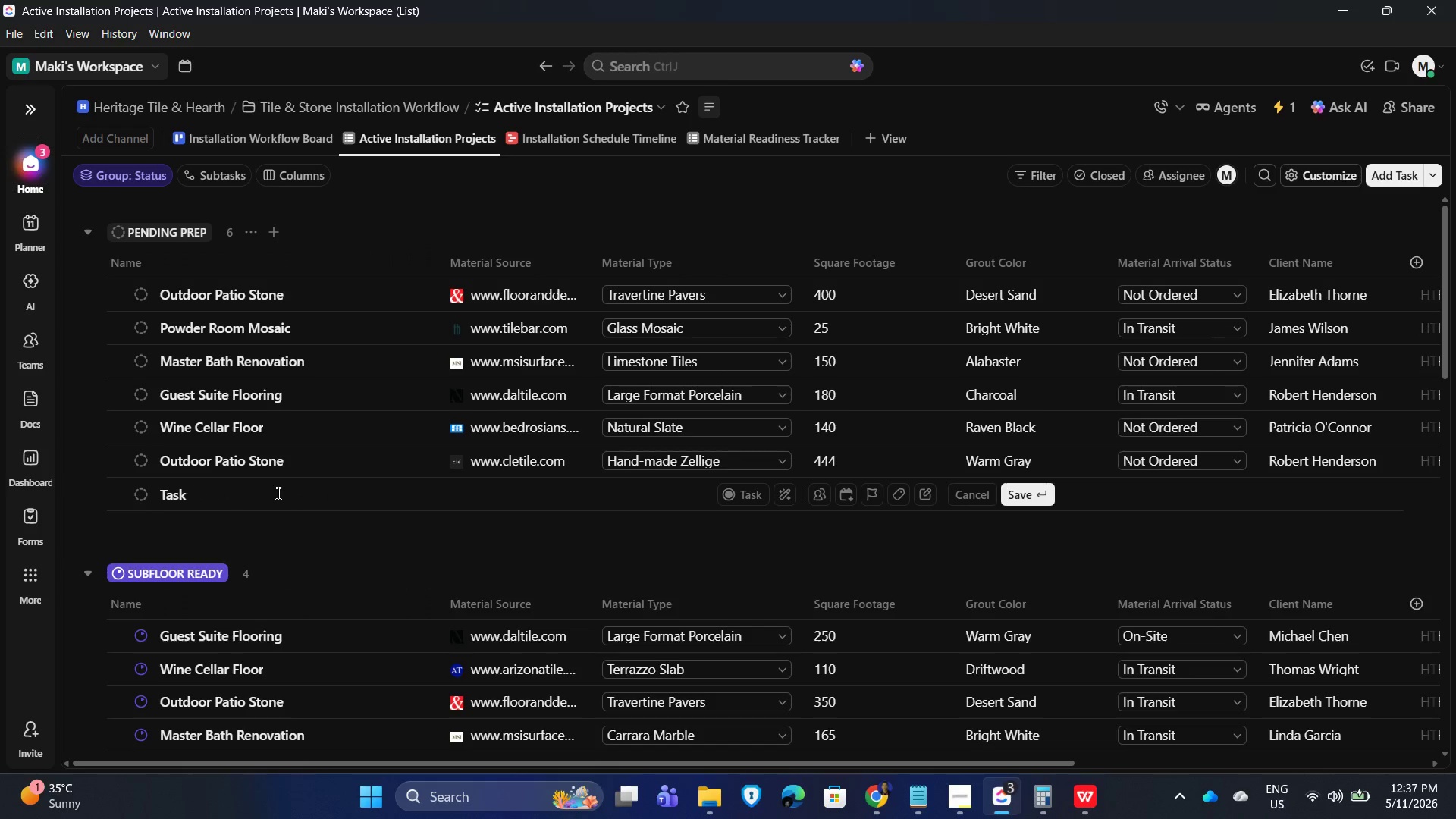 
type(template )
key(Backspace)
key(Backspace)
key(Backspace)
key(Backspace)
key(Backspace)
key(Backspace)
key(Backspace)
key(Backspace)
key(Backspace)
type(Template Sr)
key(Backspace)
type(tructure)
 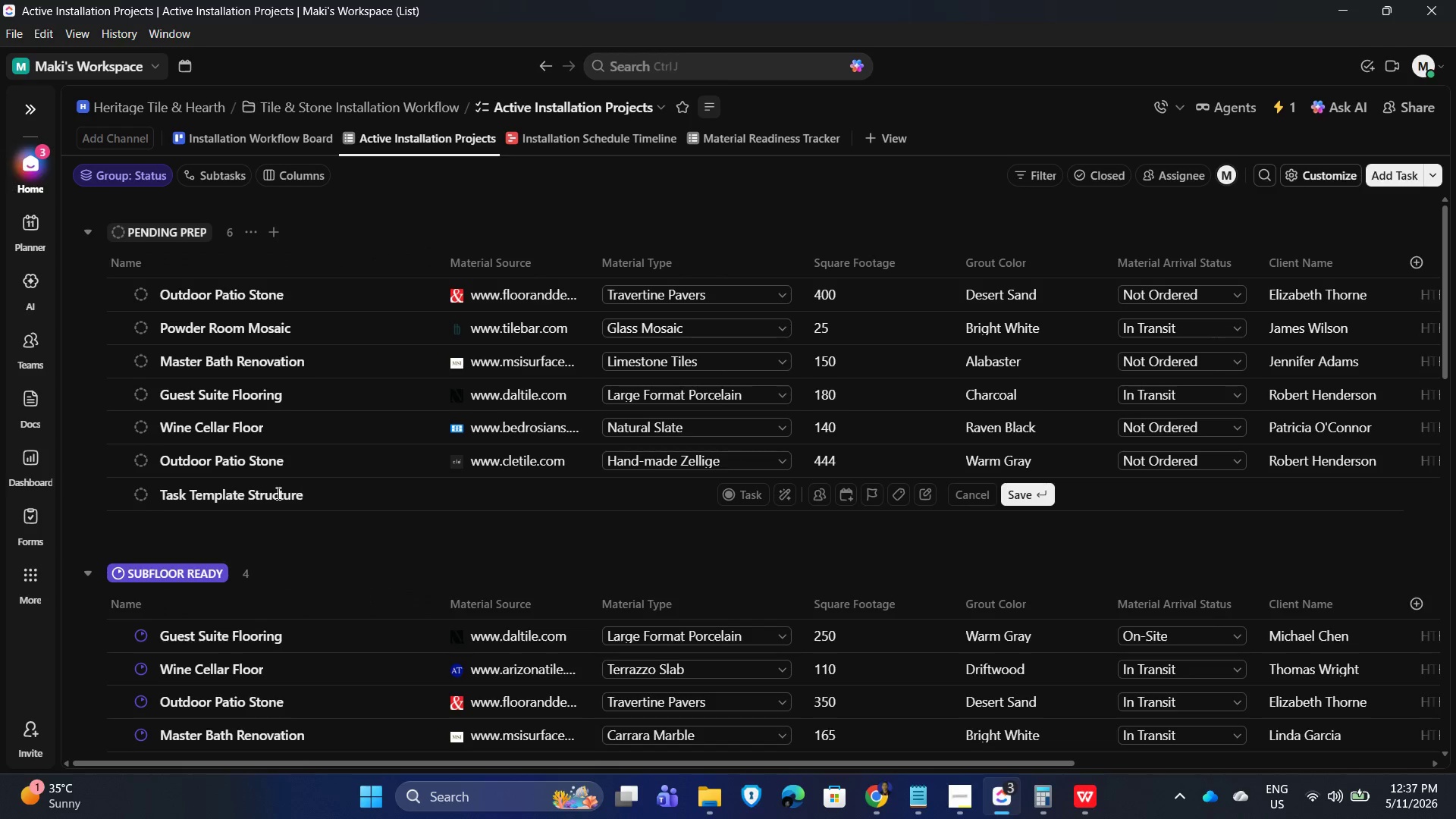 
wait(13.27)
 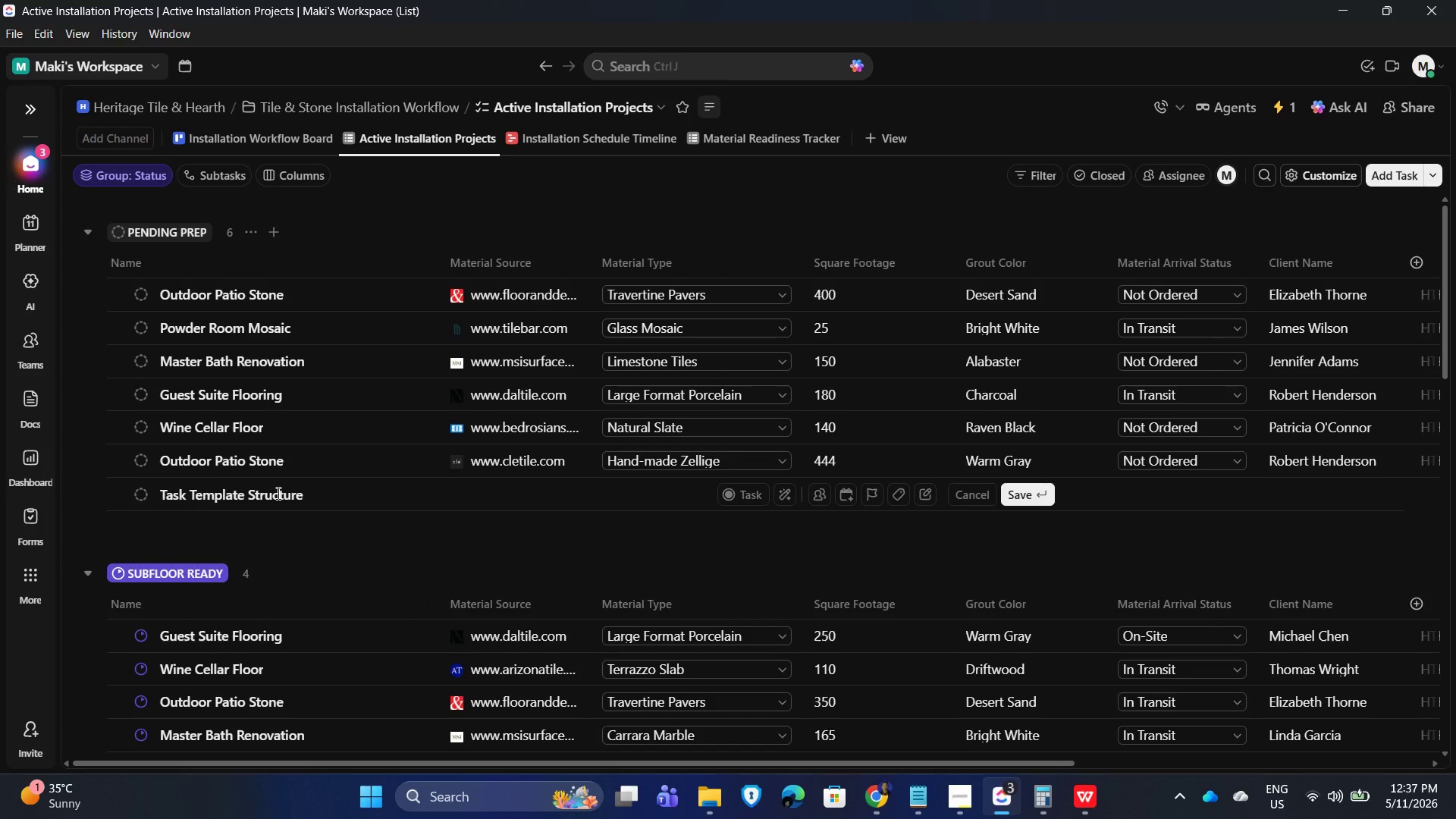 
left_click([1025, 491])
 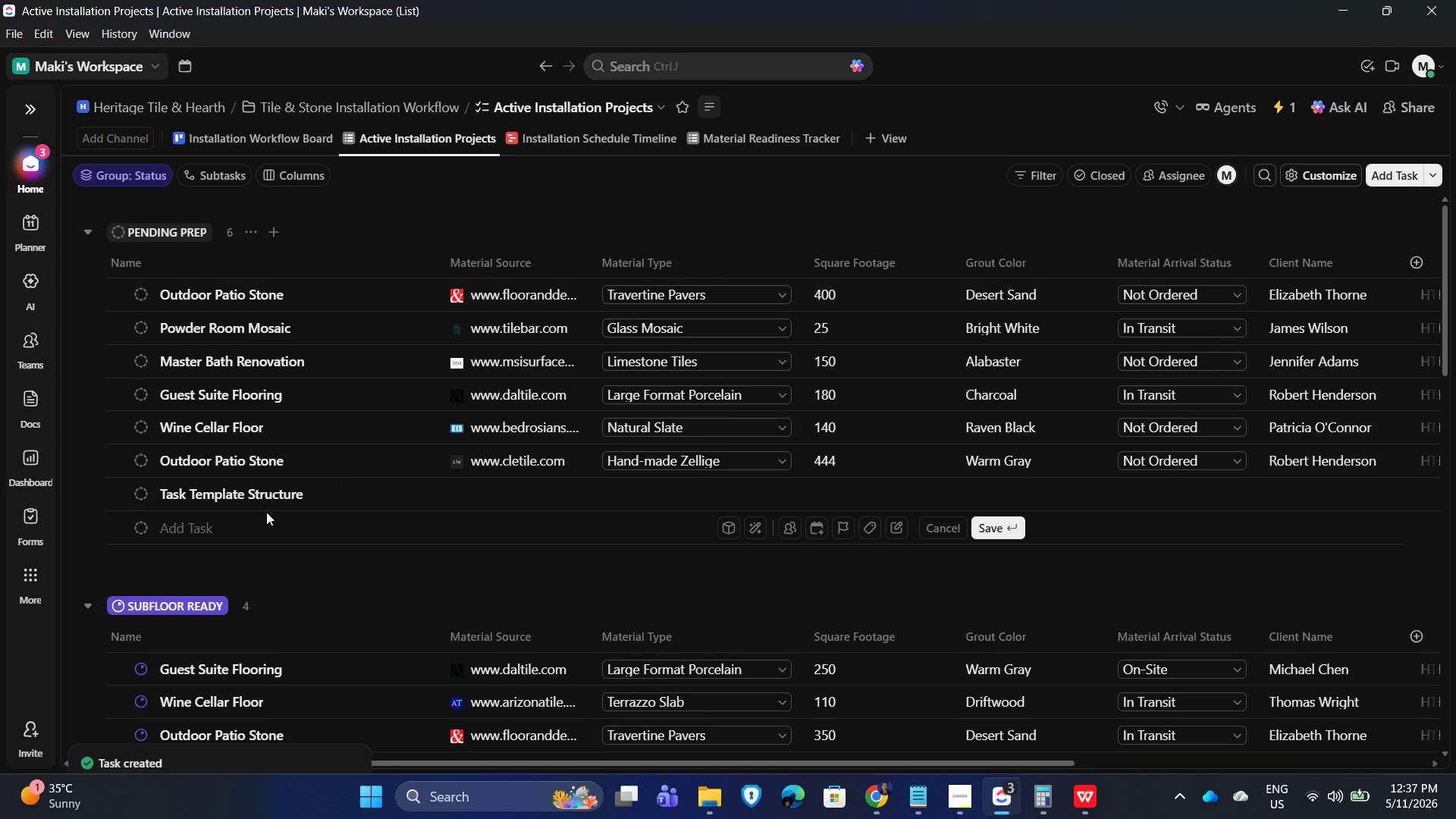 
left_click([234, 496])
 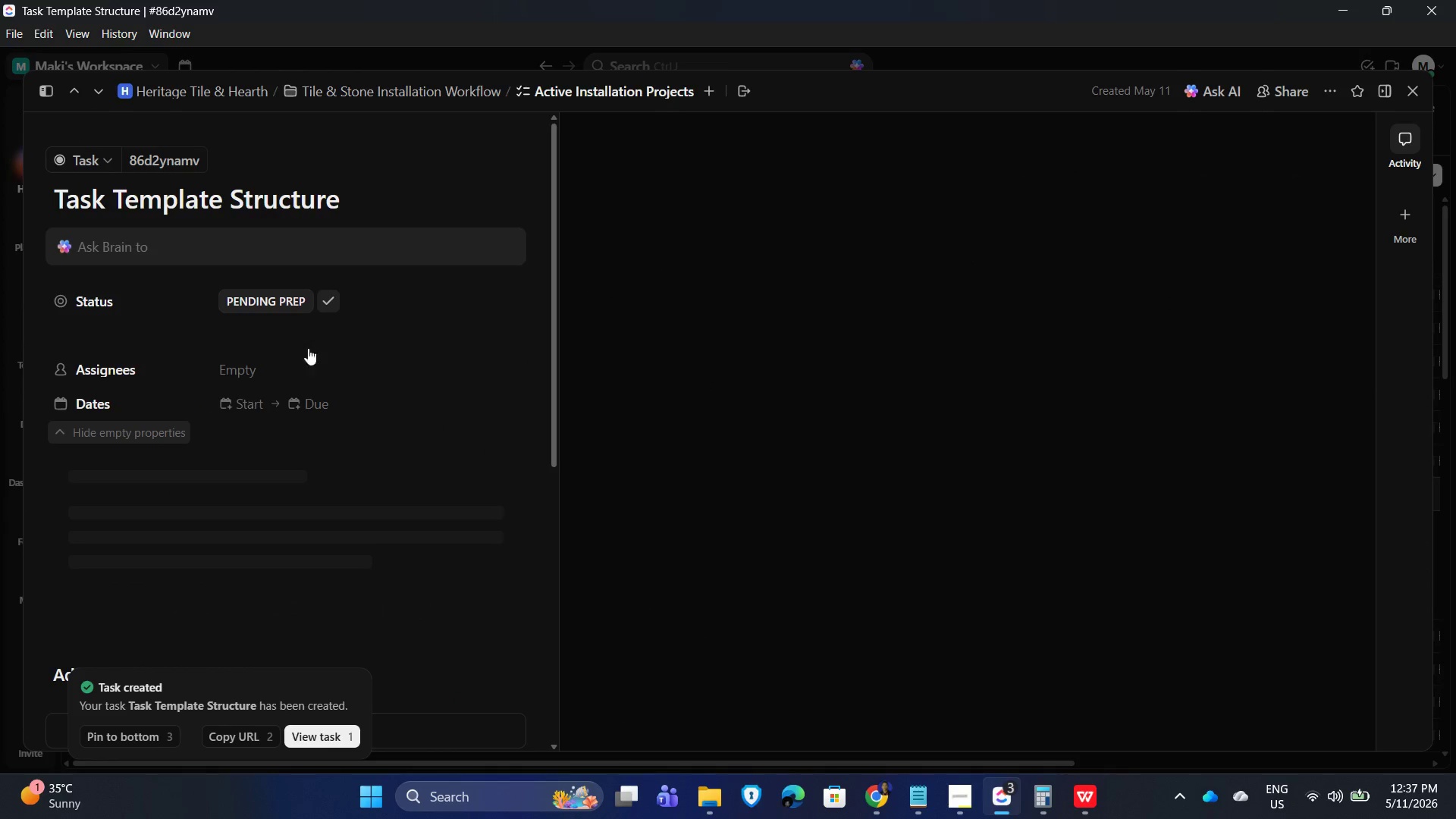 
scroll: coordinate [335, 474], scroll_direction: down, amount: 6.0
 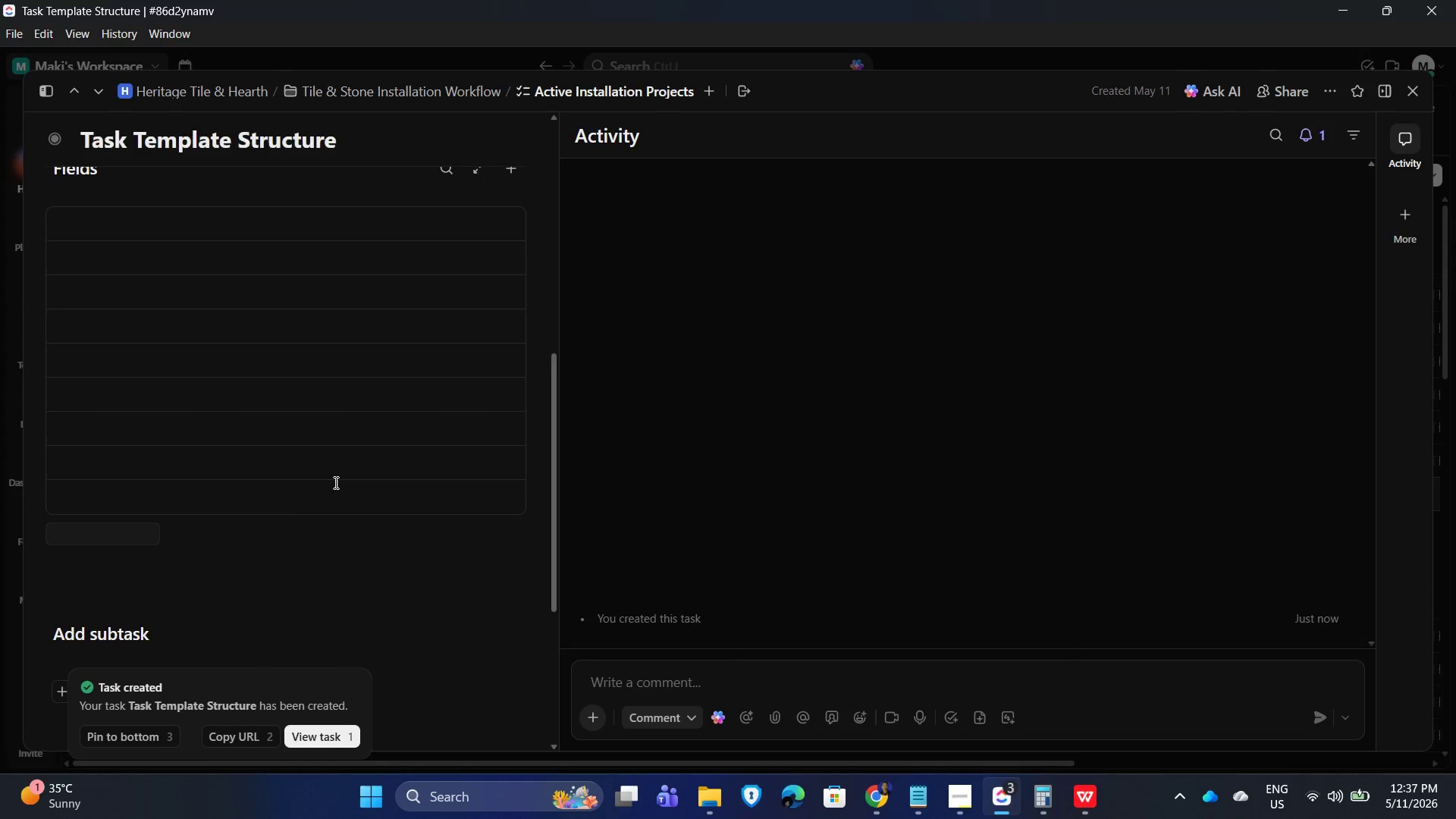 
scroll: coordinate [351, 525], scroll_direction: up, amount: 6.0
 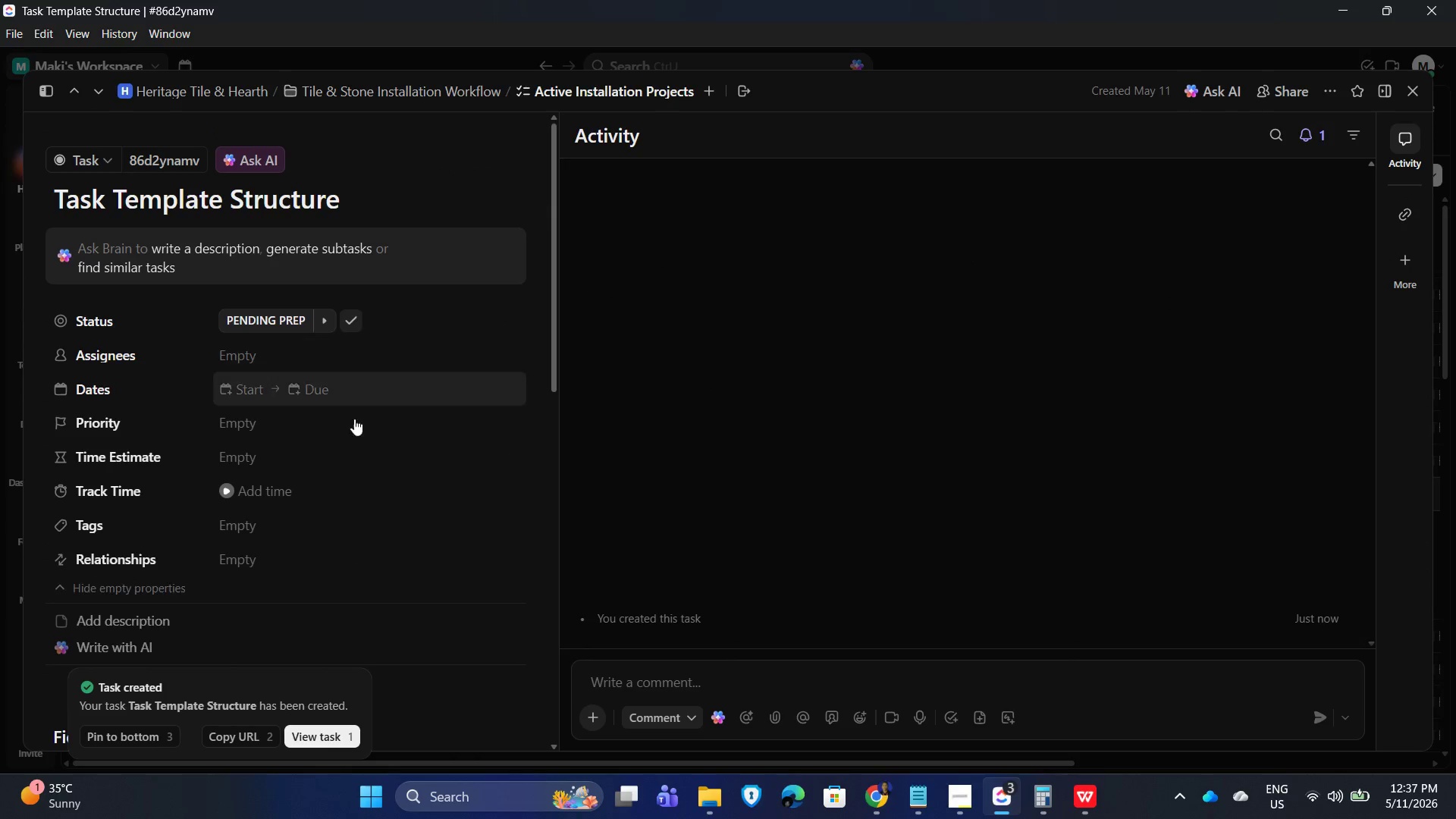 
scroll: coordinate [328, 493], scroll_direction: down, amount: 10.0
 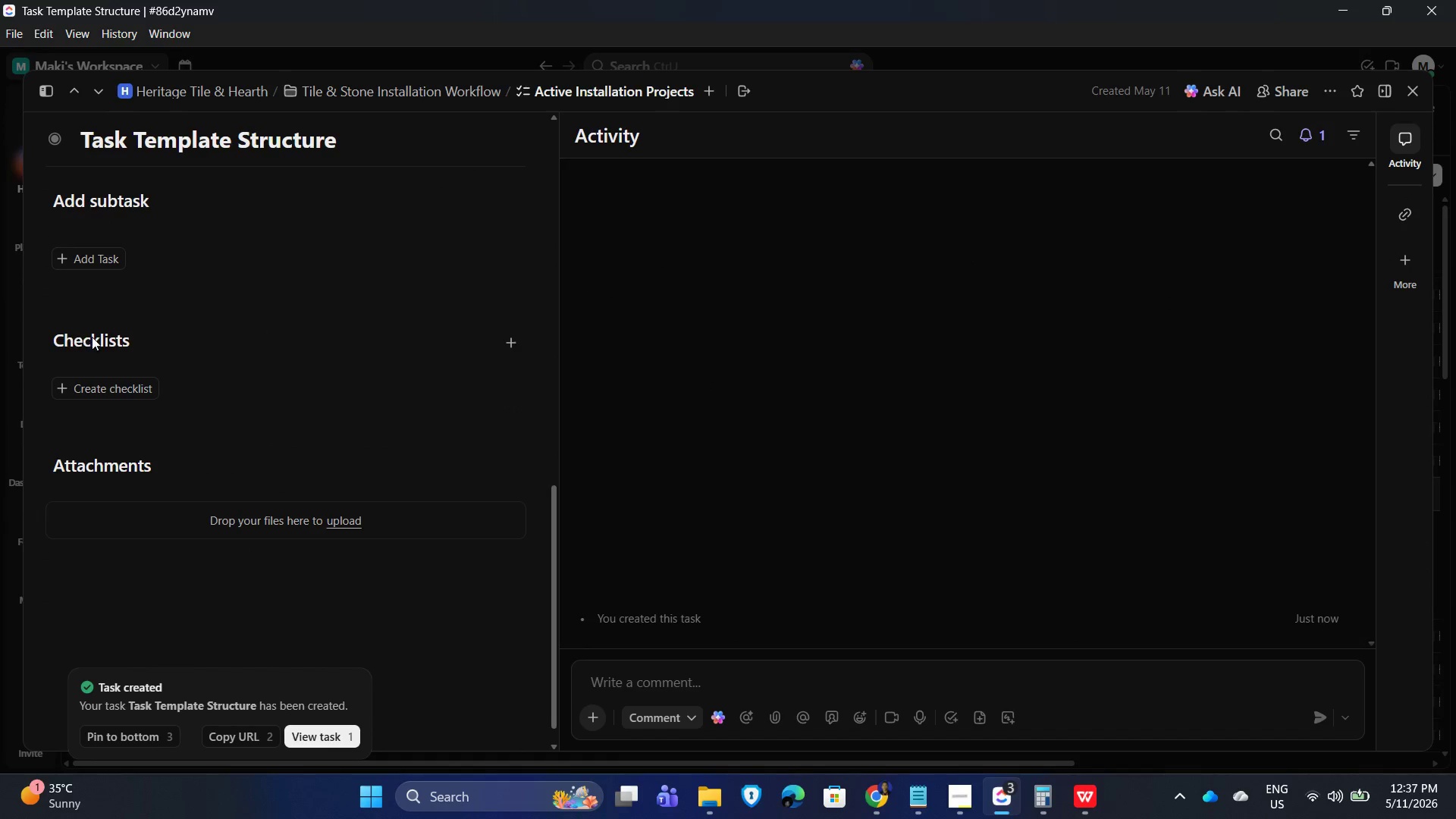 
left_click([85, 339])
 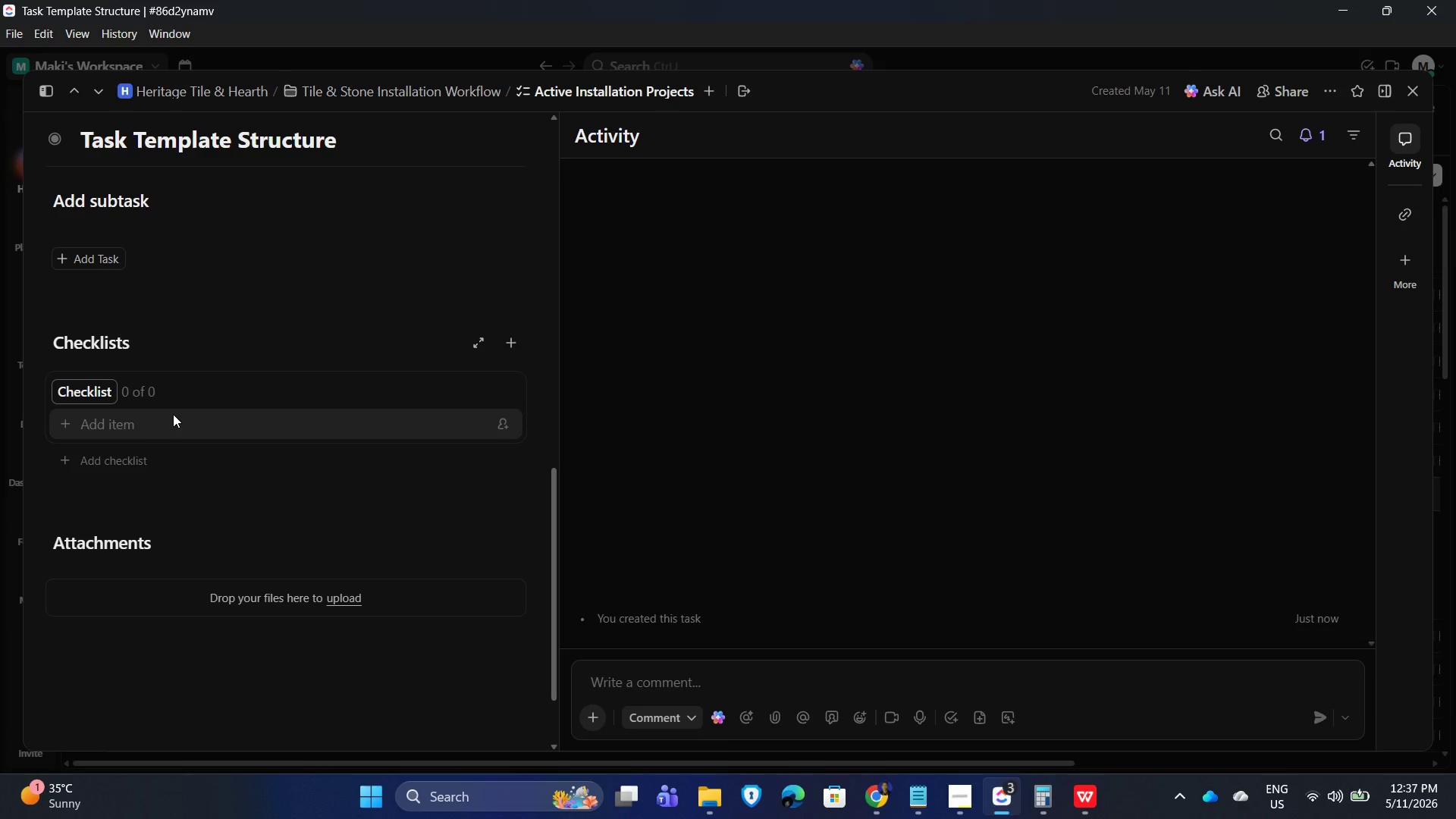 
wait(7.34)
 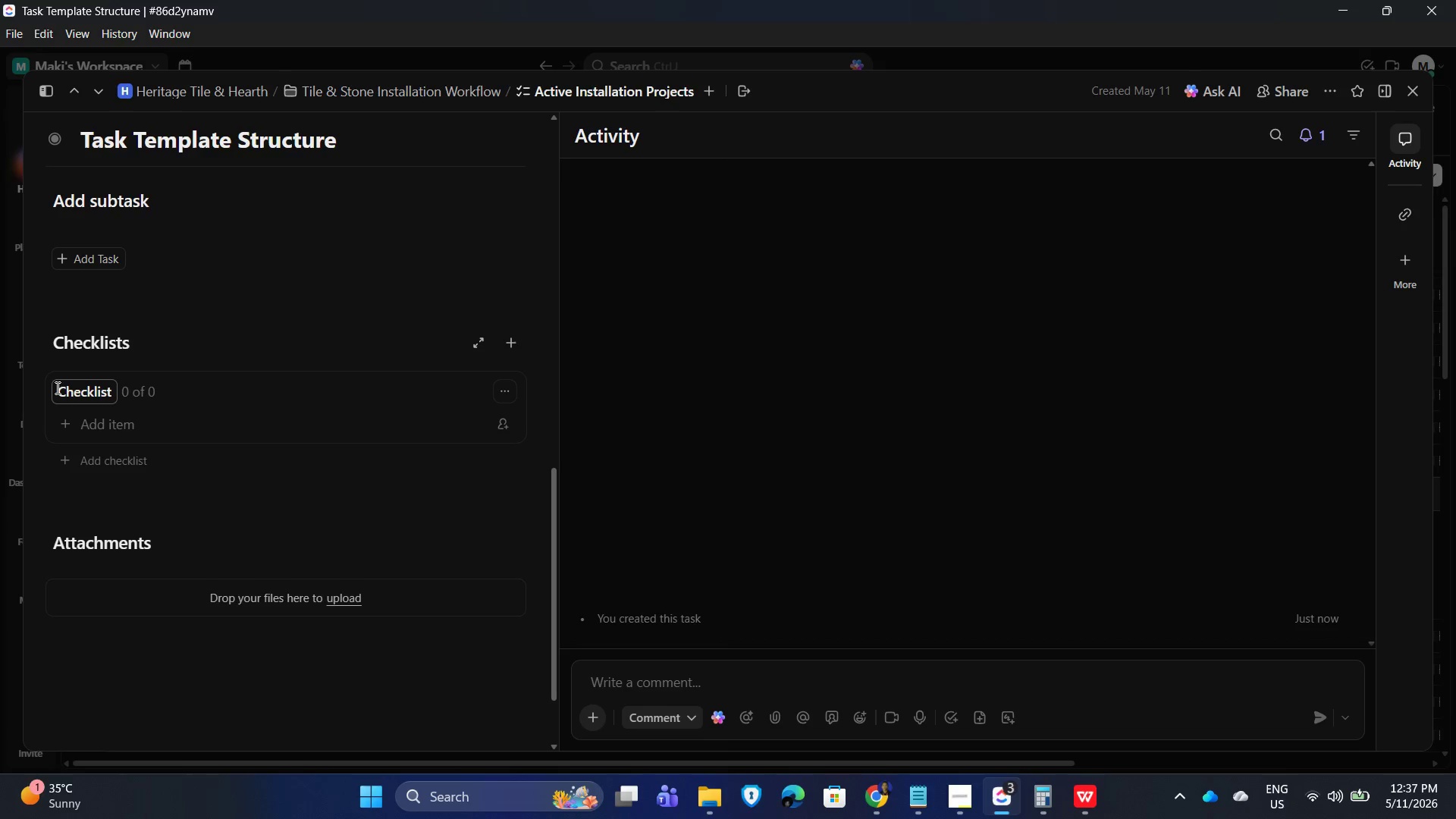 
key(Shift+ShiftLeft)
 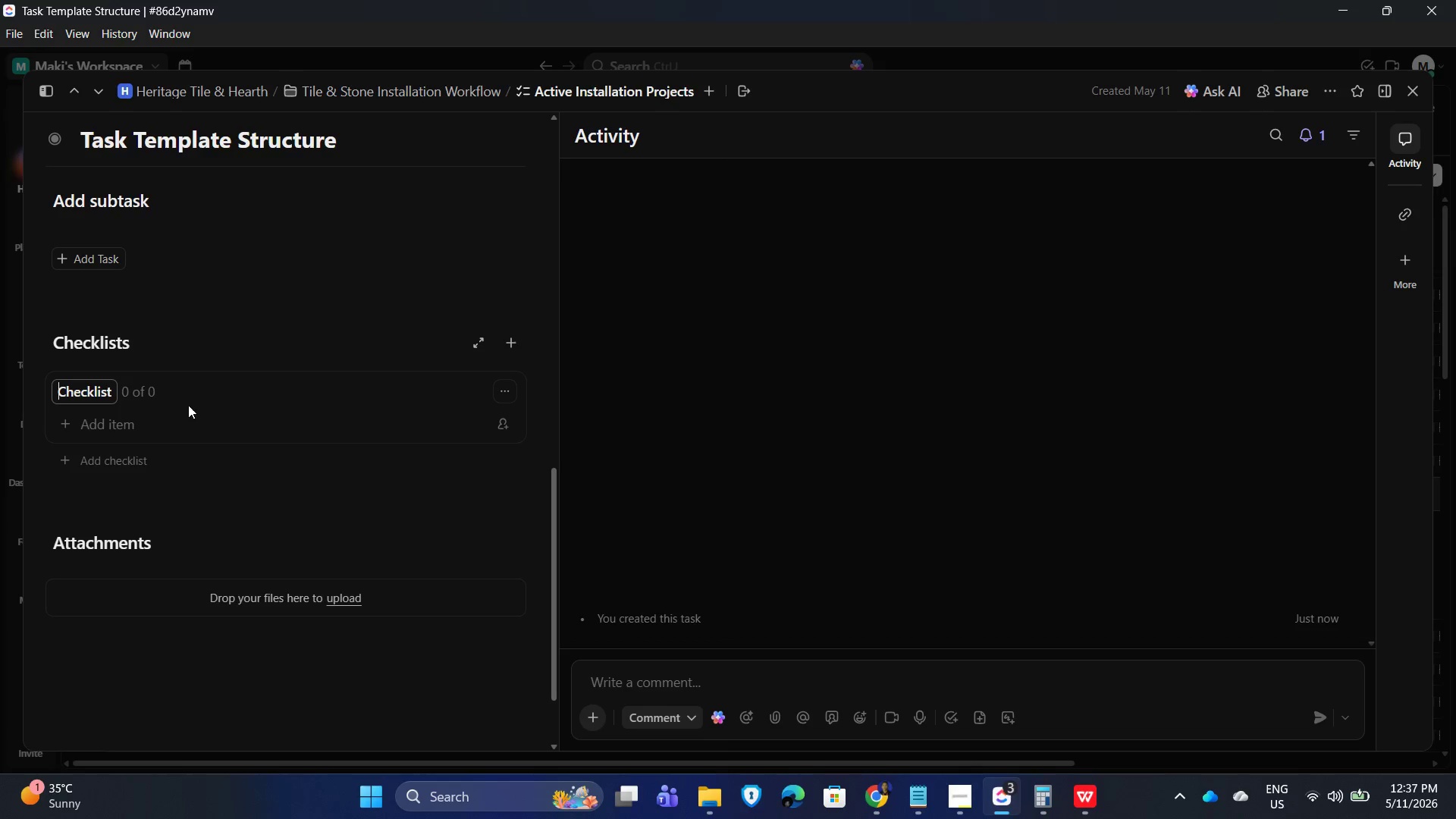 
scroll: coordinate [237, 392], scroll_direction: up, amount: 7.0
 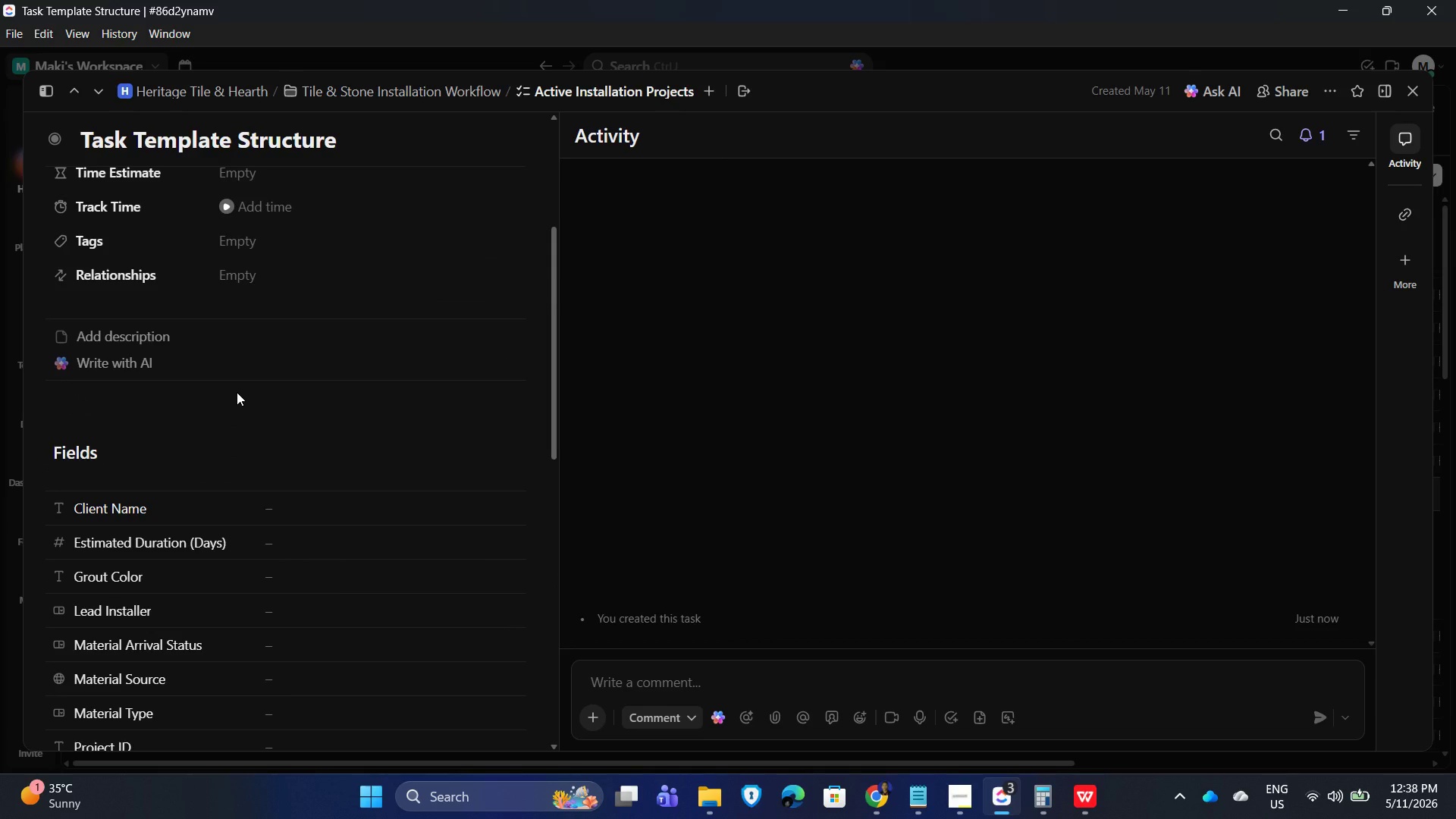 
scroll: coordinate [231, 466], scroll_direction: down, amount: 7.0
 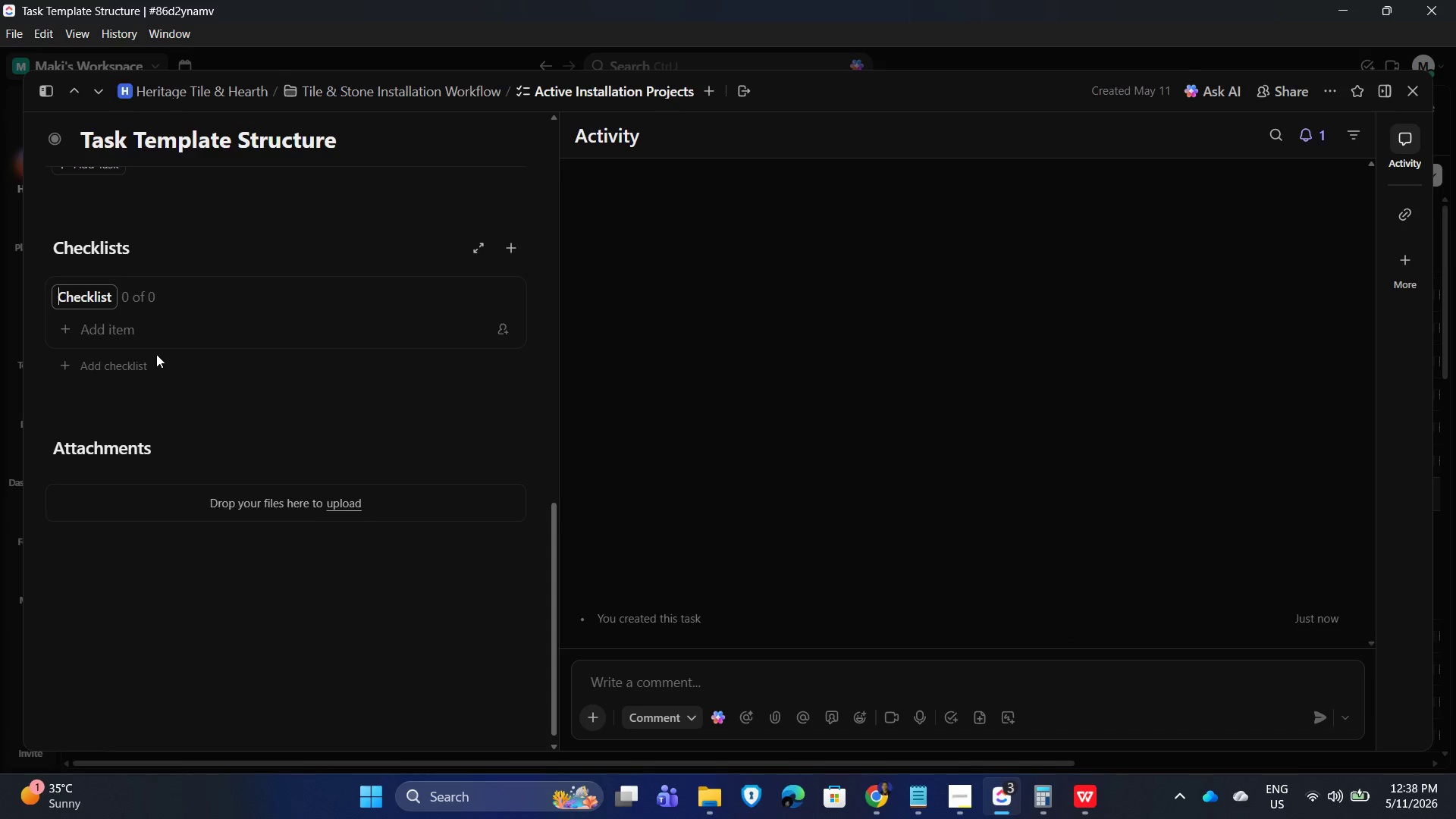 
left_click([110, 333])
 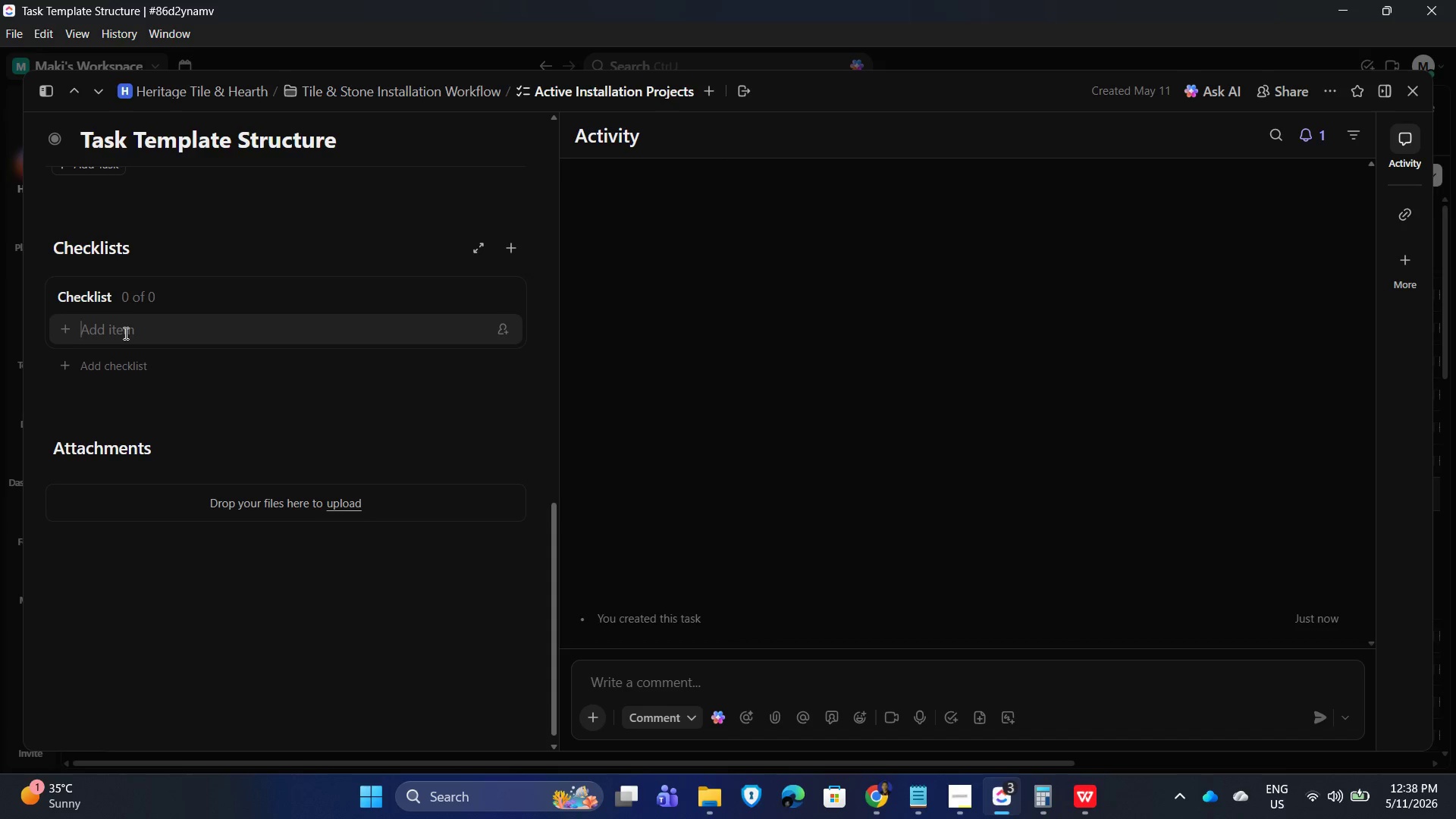 
type(Chceklist)
key(Backspace)
key(Backspace)
key(Backspace)
key(Backspace)
key(Backspace)
type(Verify subfloor condict)
key(Backspace)
key(Backspace)
type(tion)
 